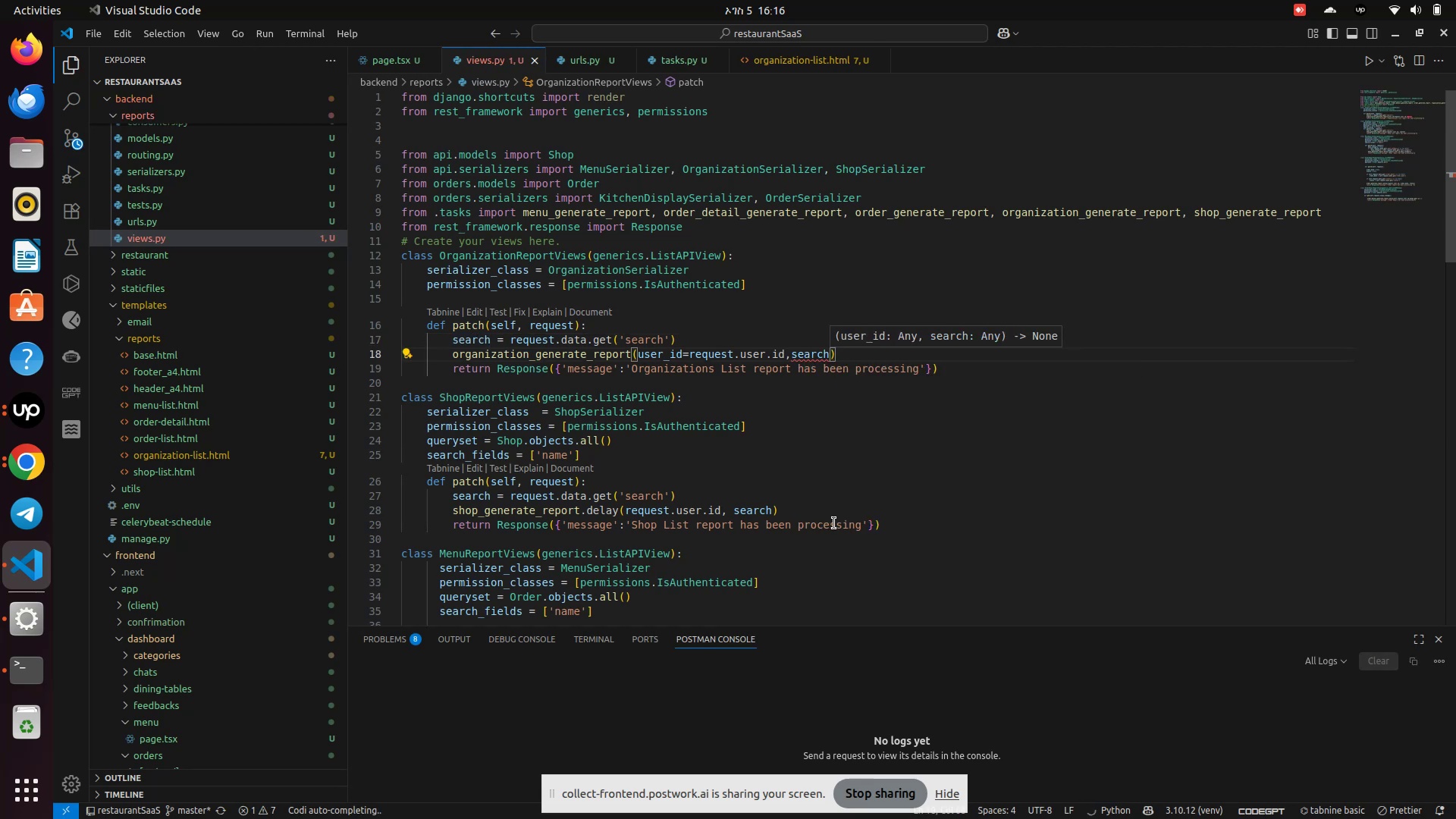 
left_click([832, 451])
 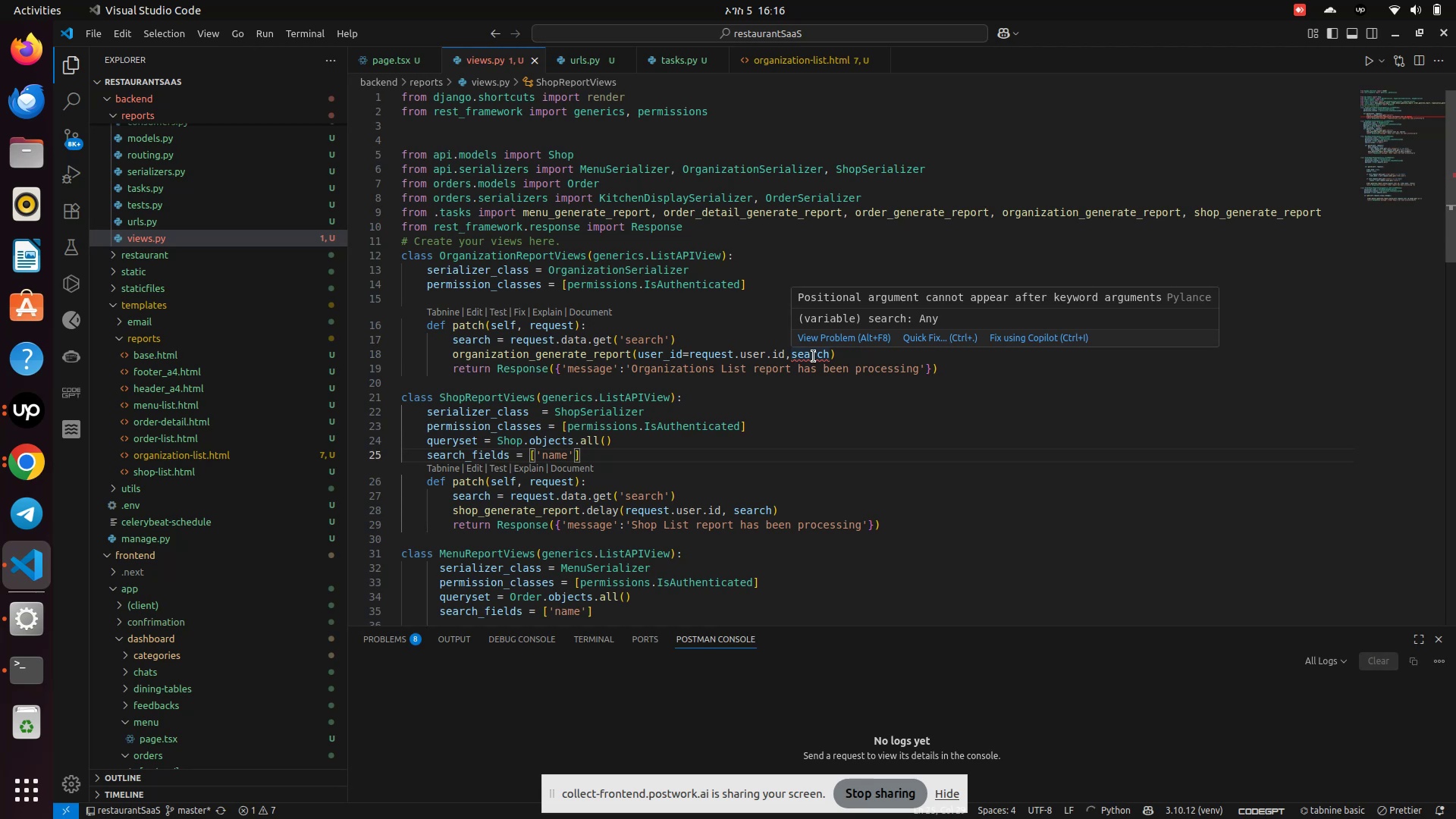 
wait(6.4)
 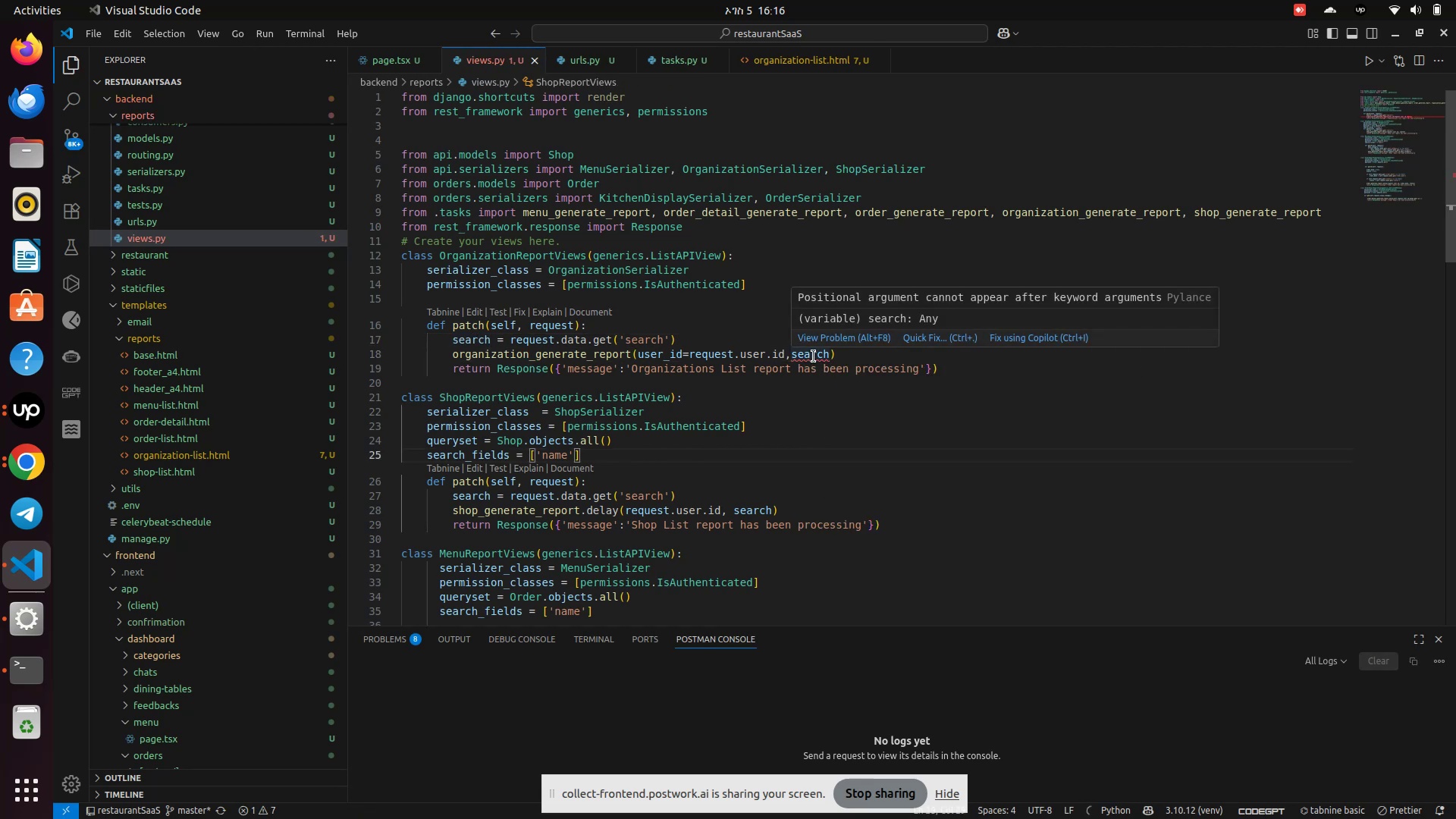 
left_click([814, 356])
 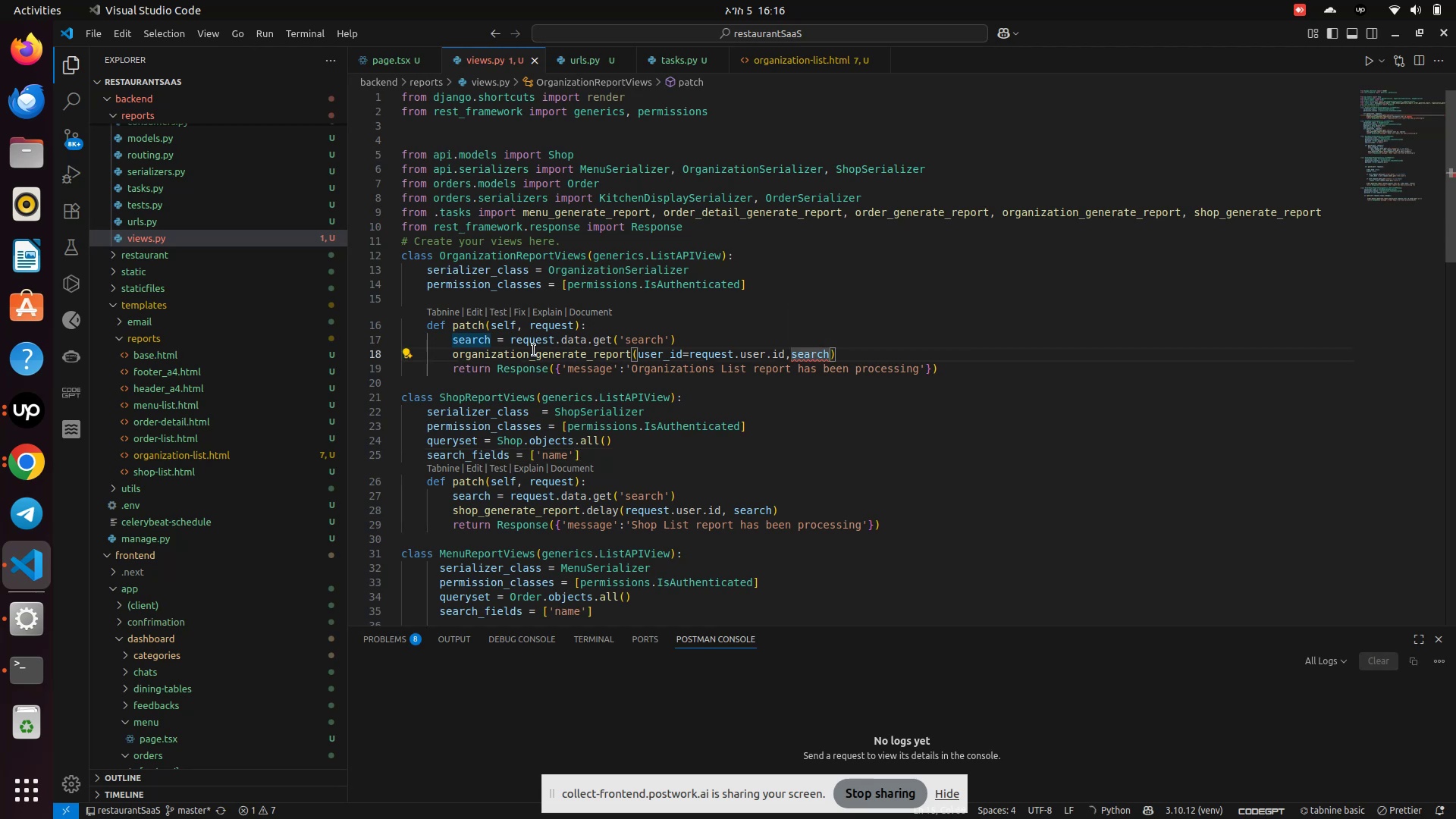 
hold_key(key=ControlLeft, duration=2.14)
left_click([527, 350])
 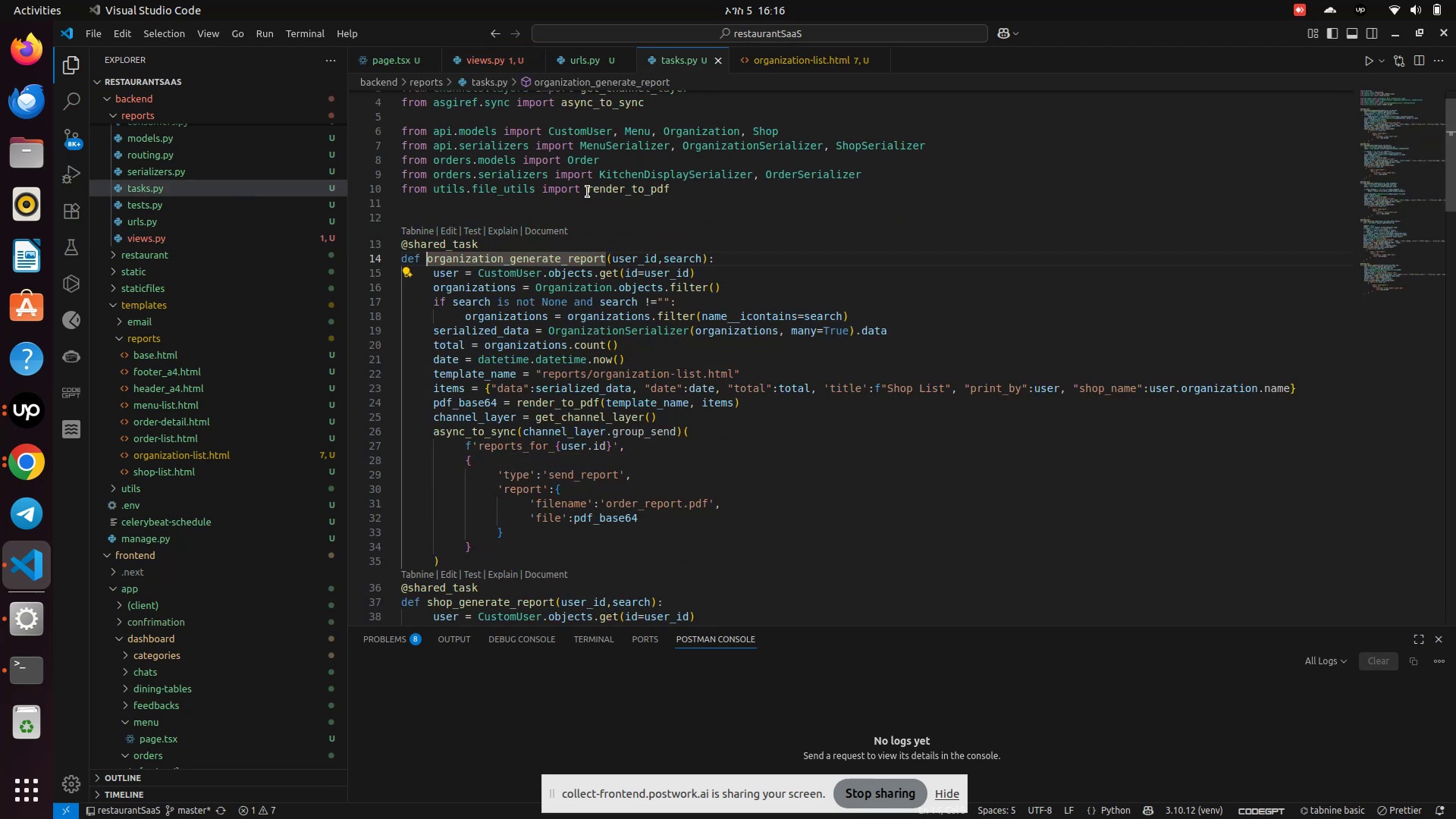 
left_click([485, 56])
 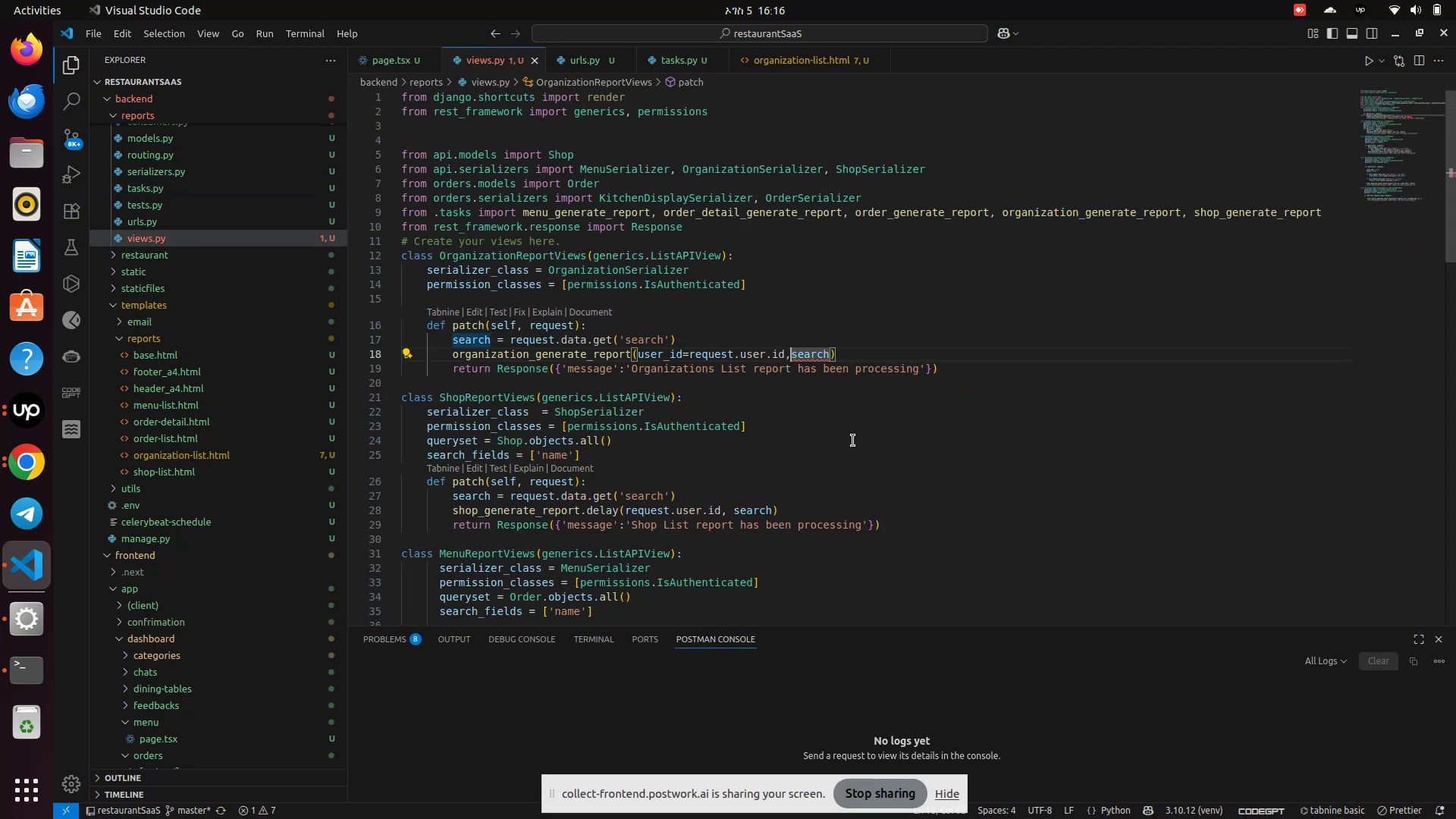 
key(Space)
 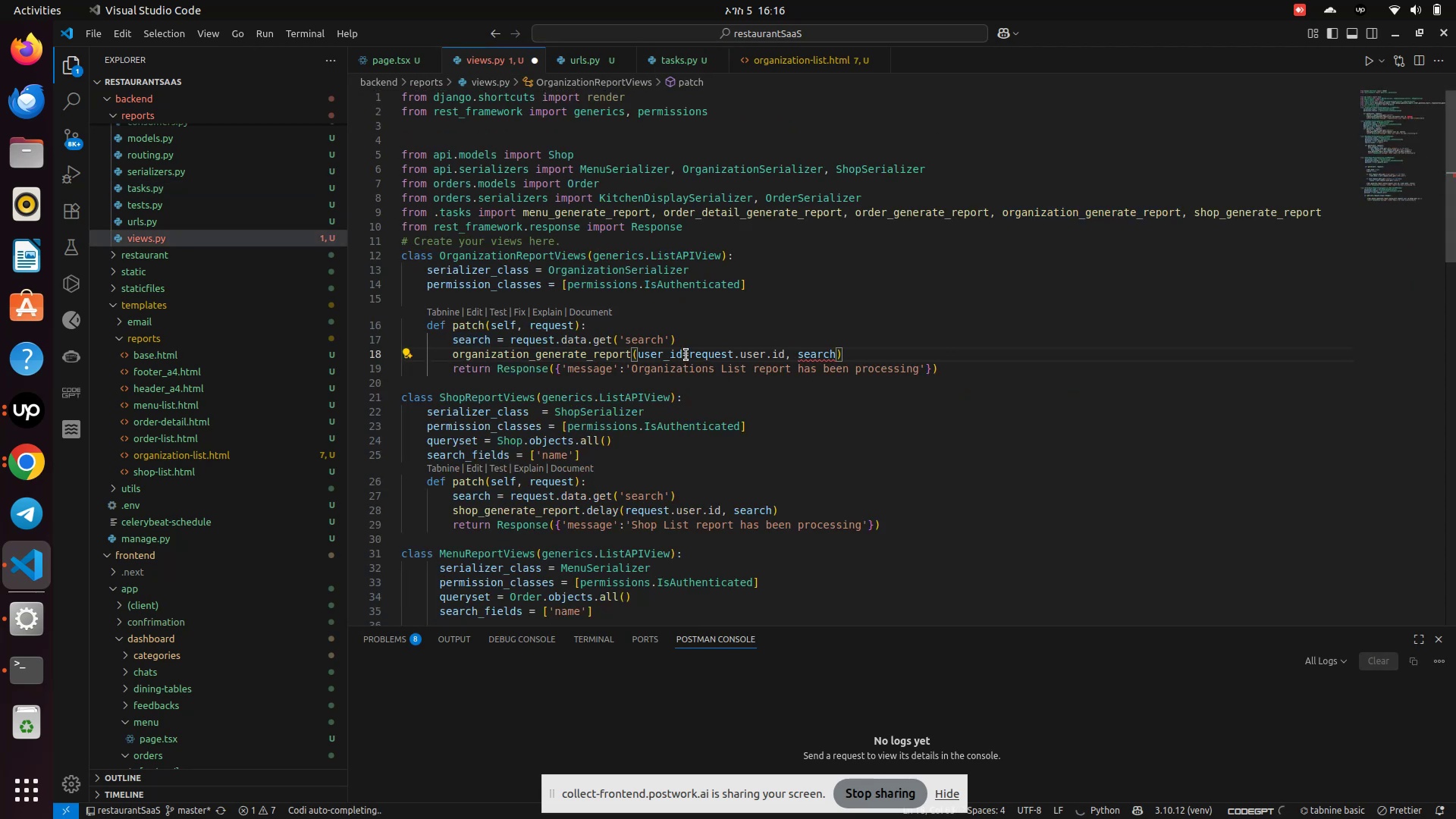 
left_click([686, 354])
 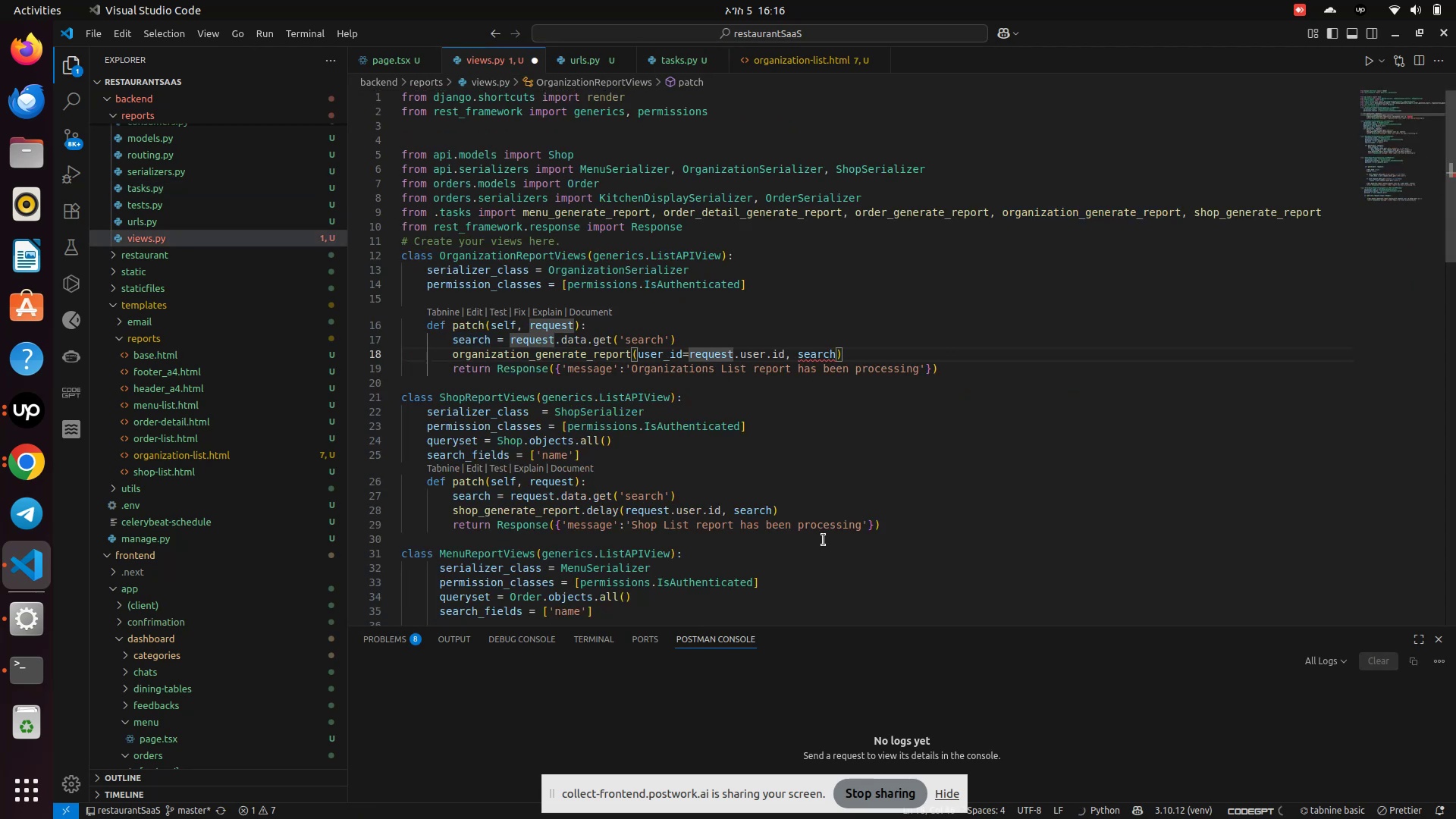 
key(Backspace)
 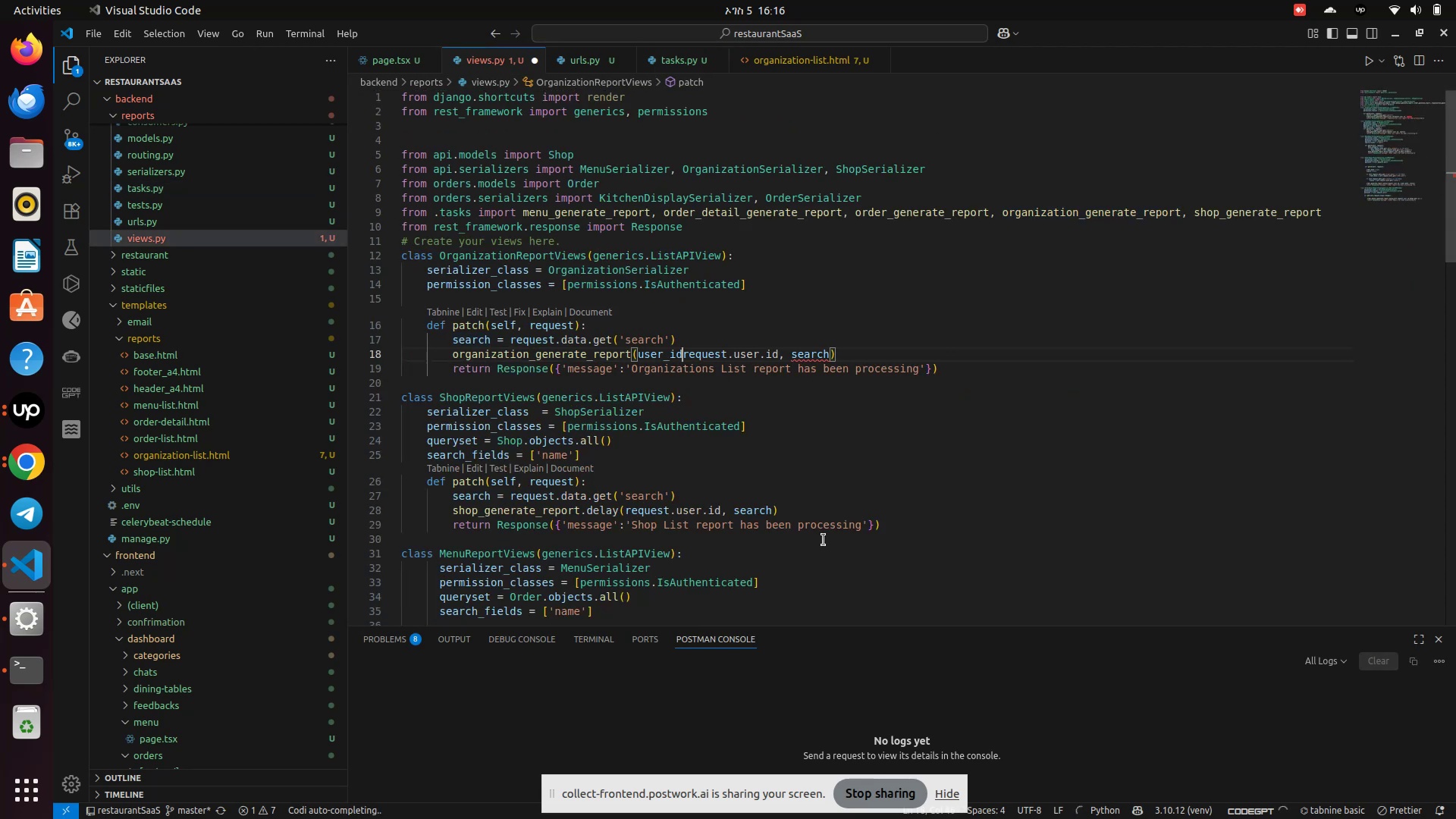 
key(Backspace)
 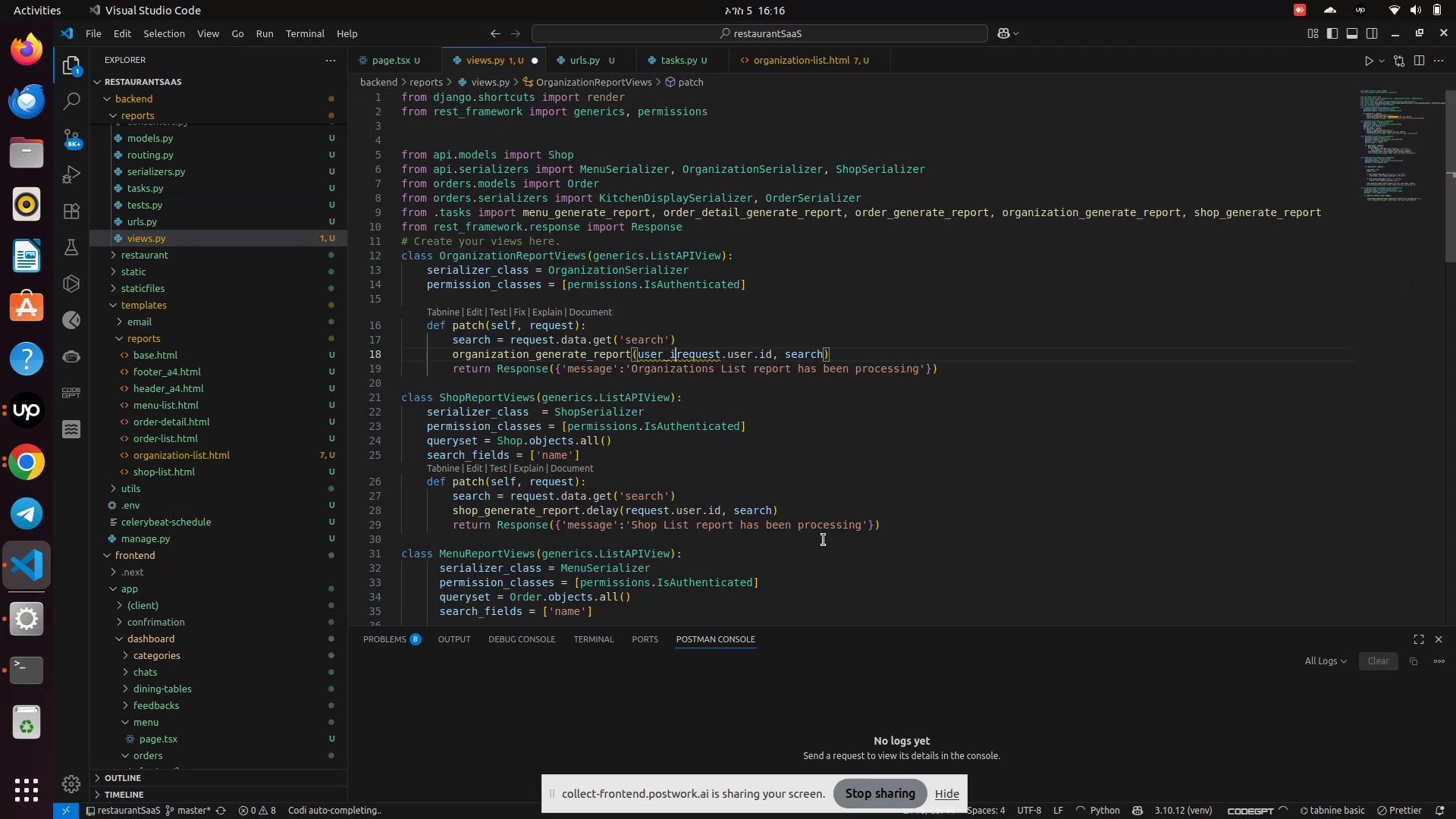 
key(Backspace)
 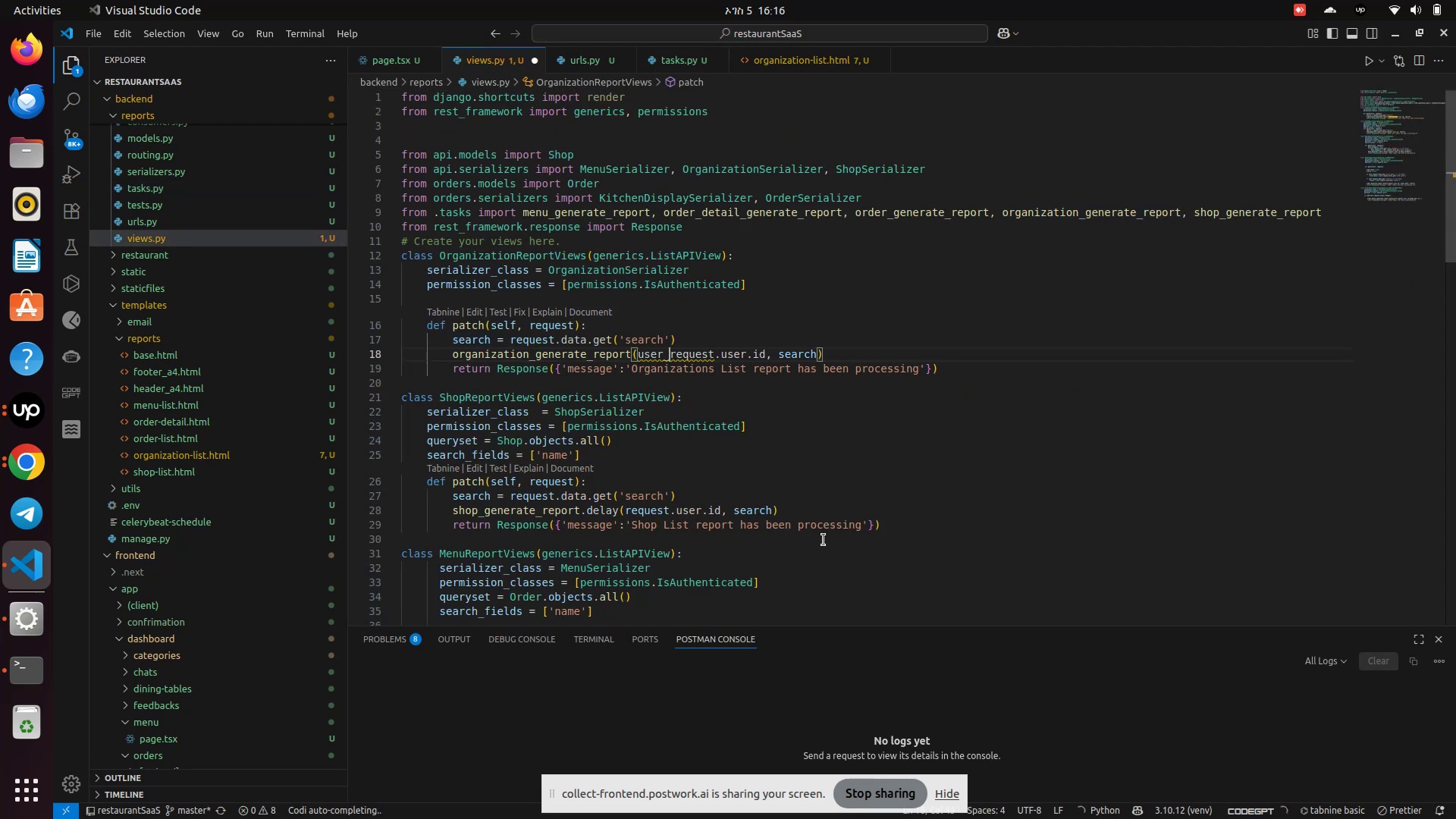 
key(Backspace)
 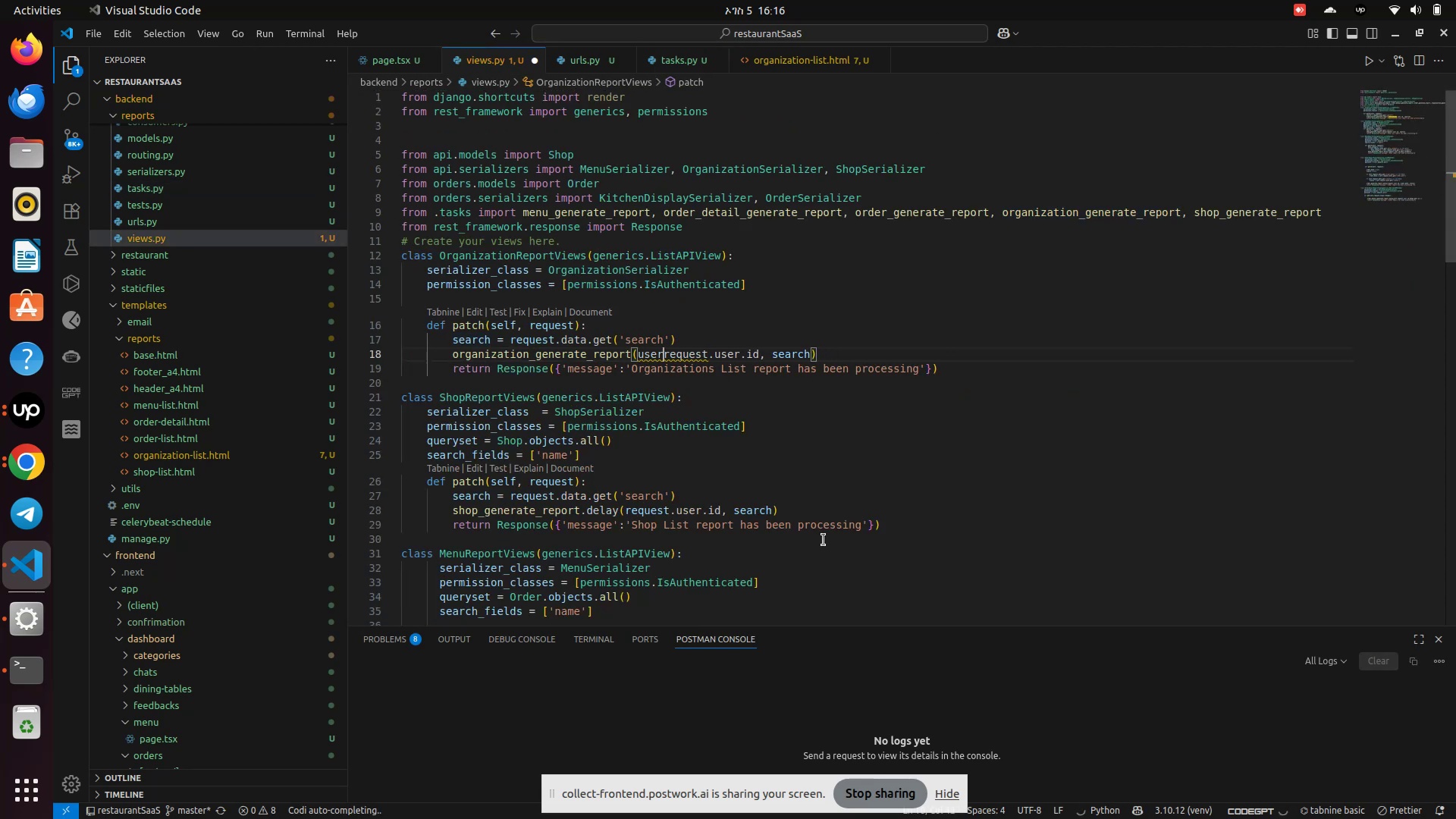 
key(Backspace)
 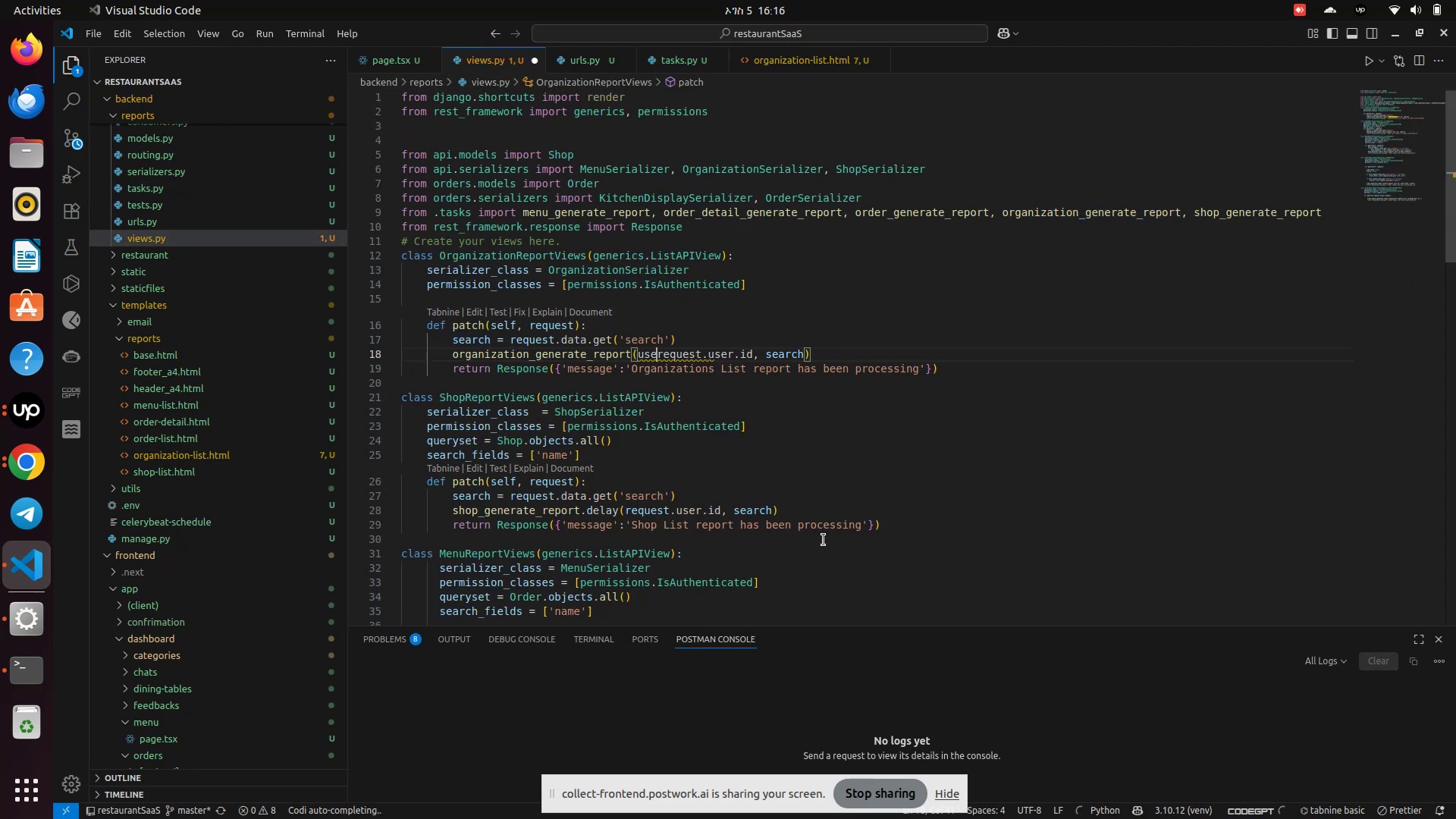 
key(Backspace)
 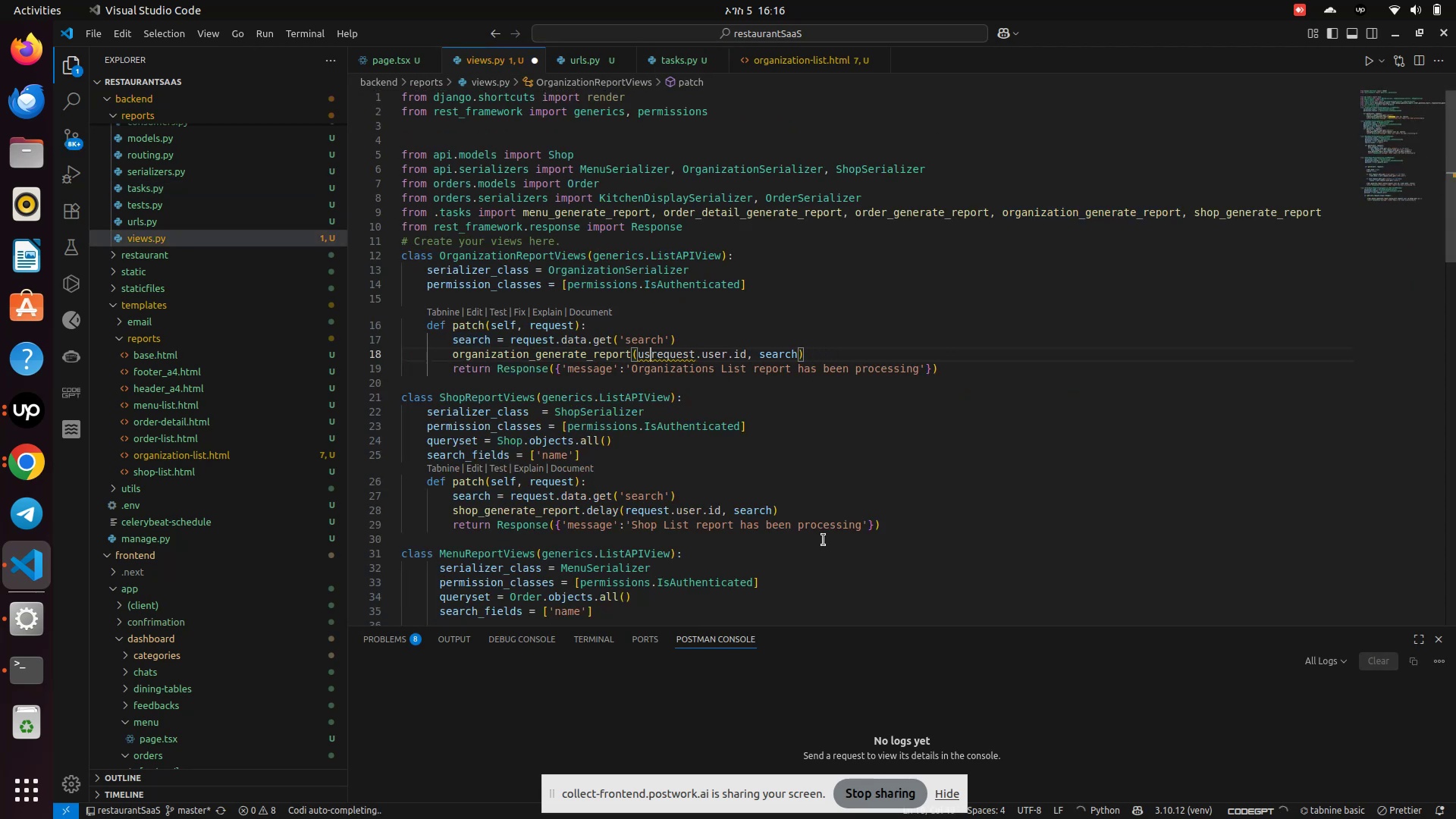 
key(Backspace)
 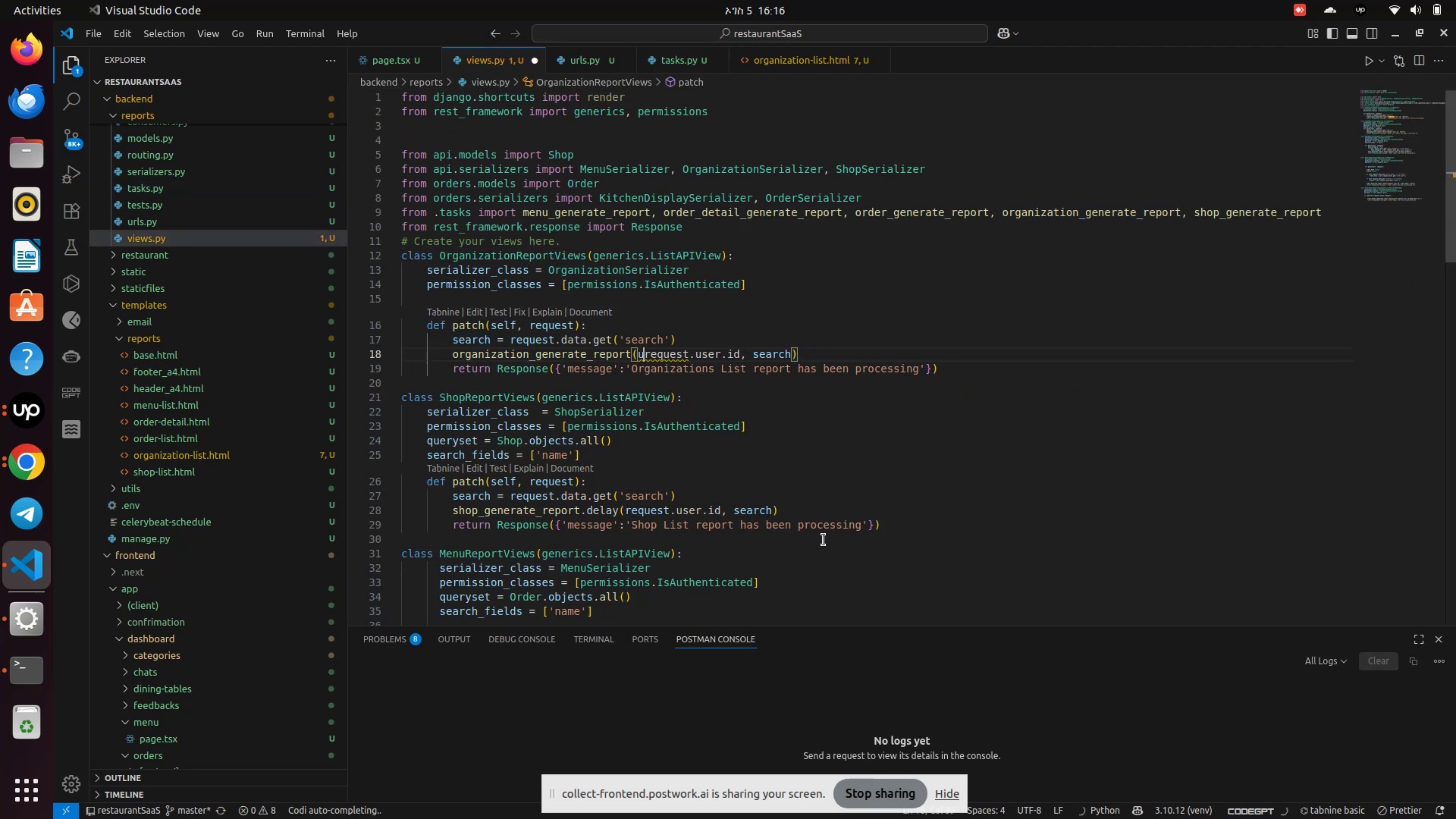 
key(Backspace)
 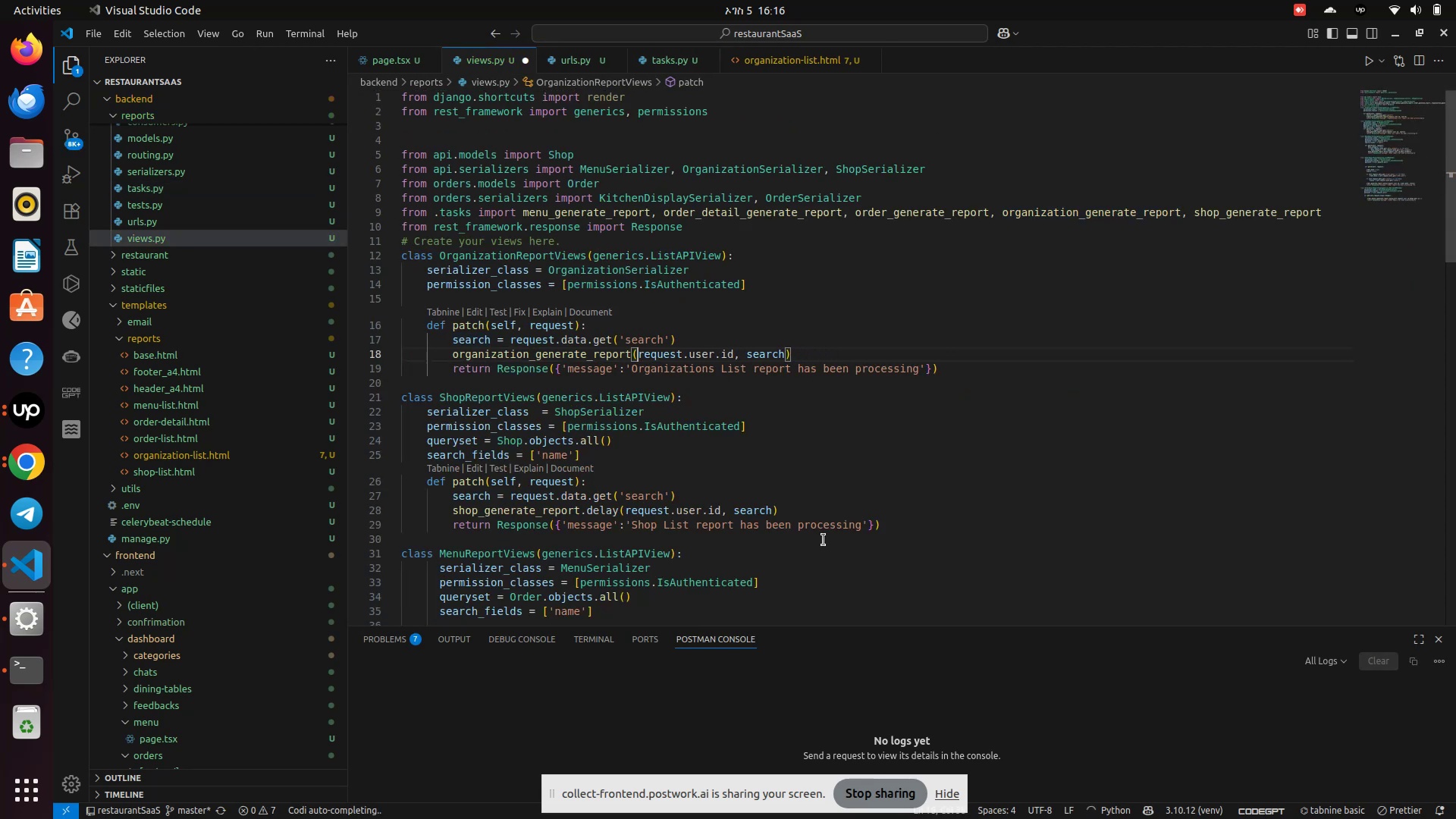 
key(Control+S)
 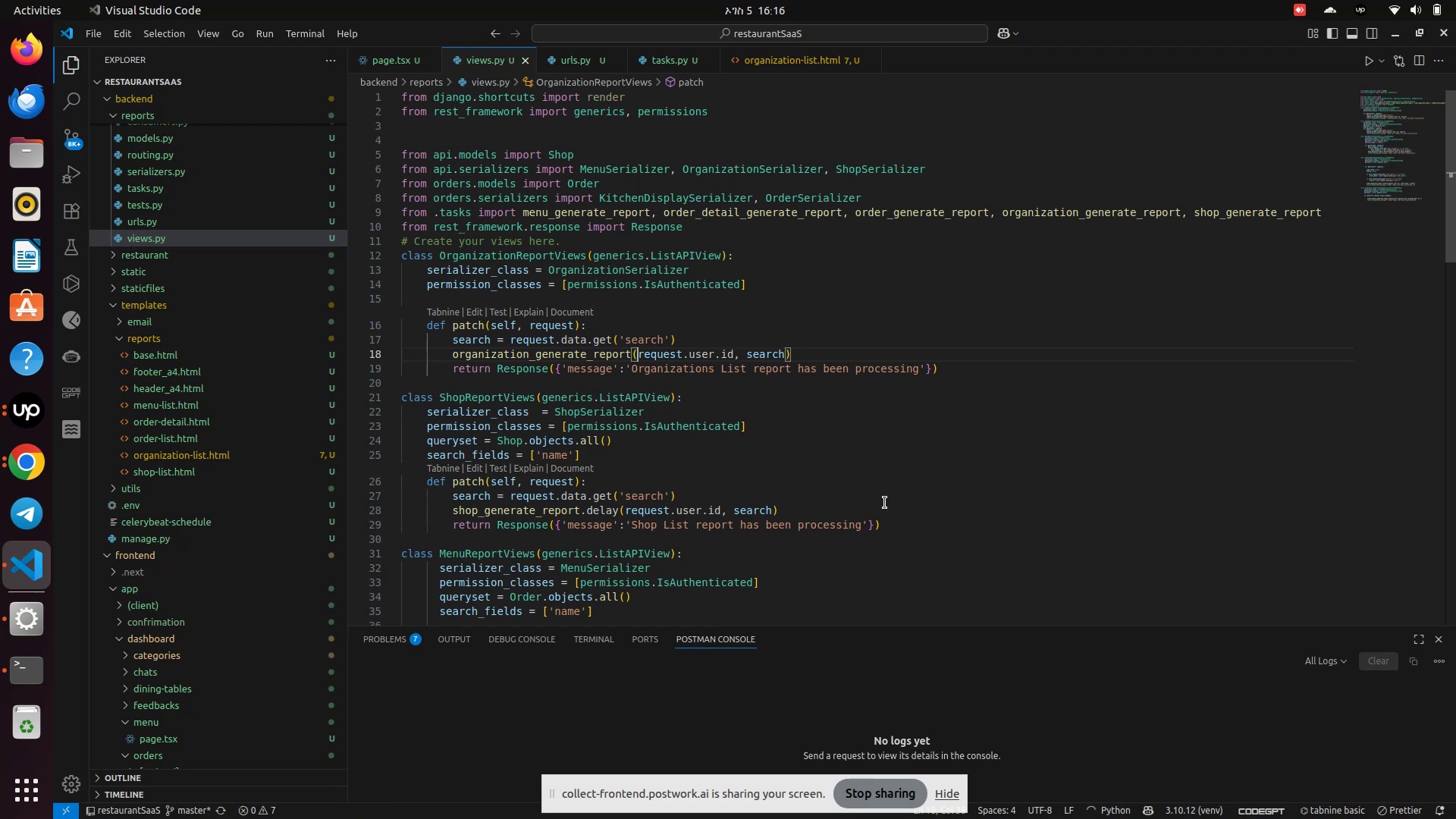 
wait(10.51)
 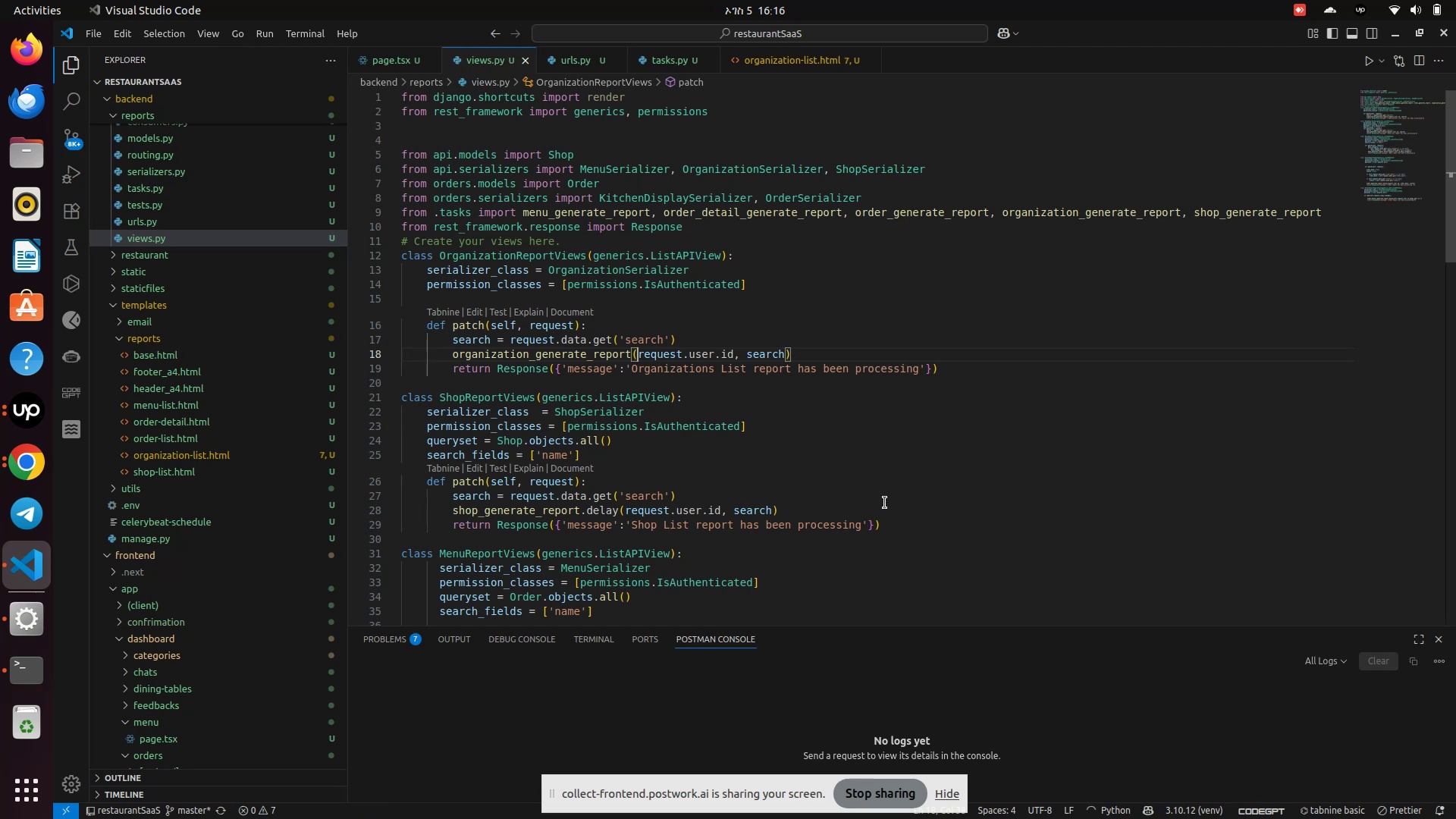 
left_click([565, 63])
 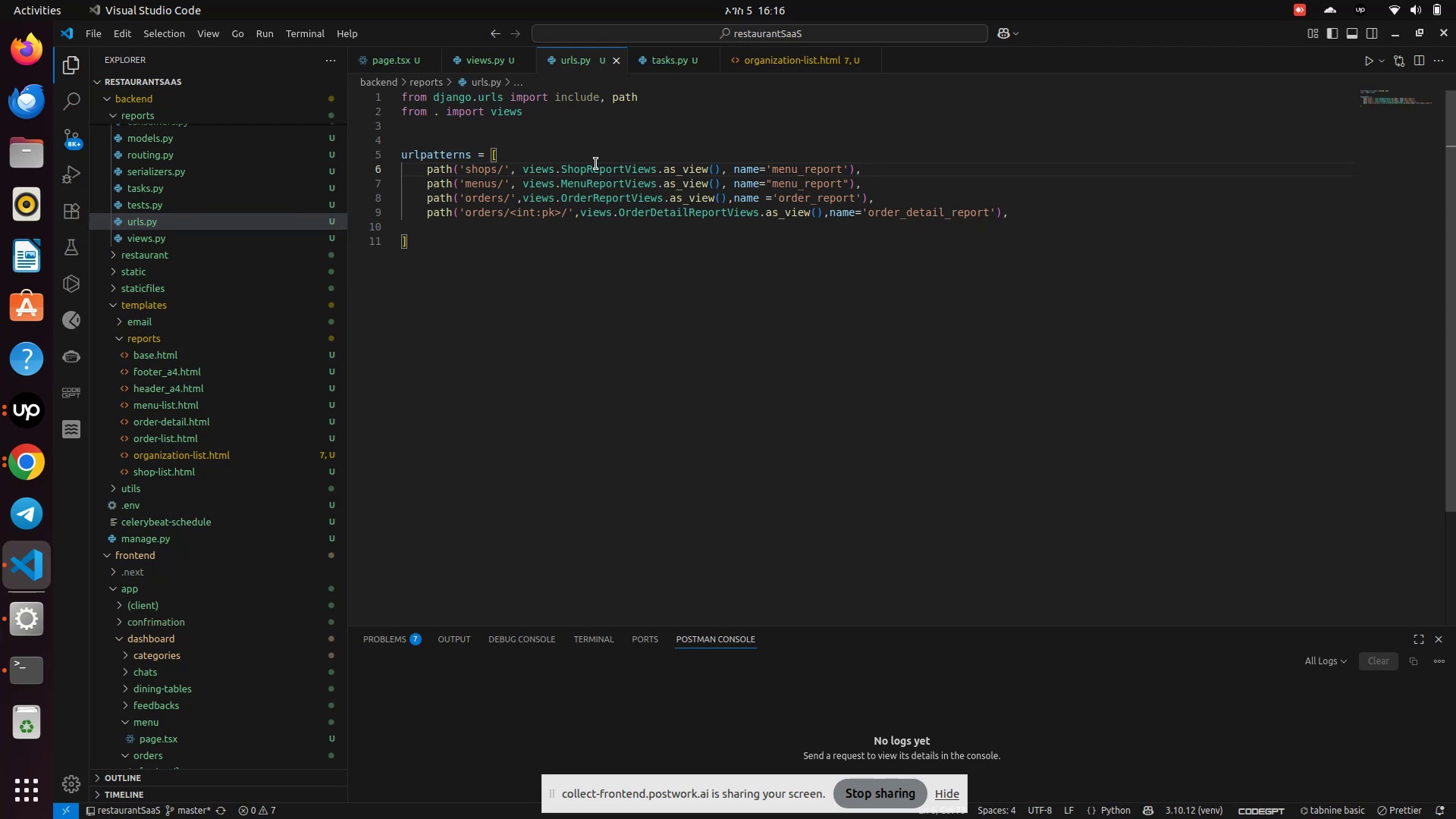 
left_click([566, 152])
 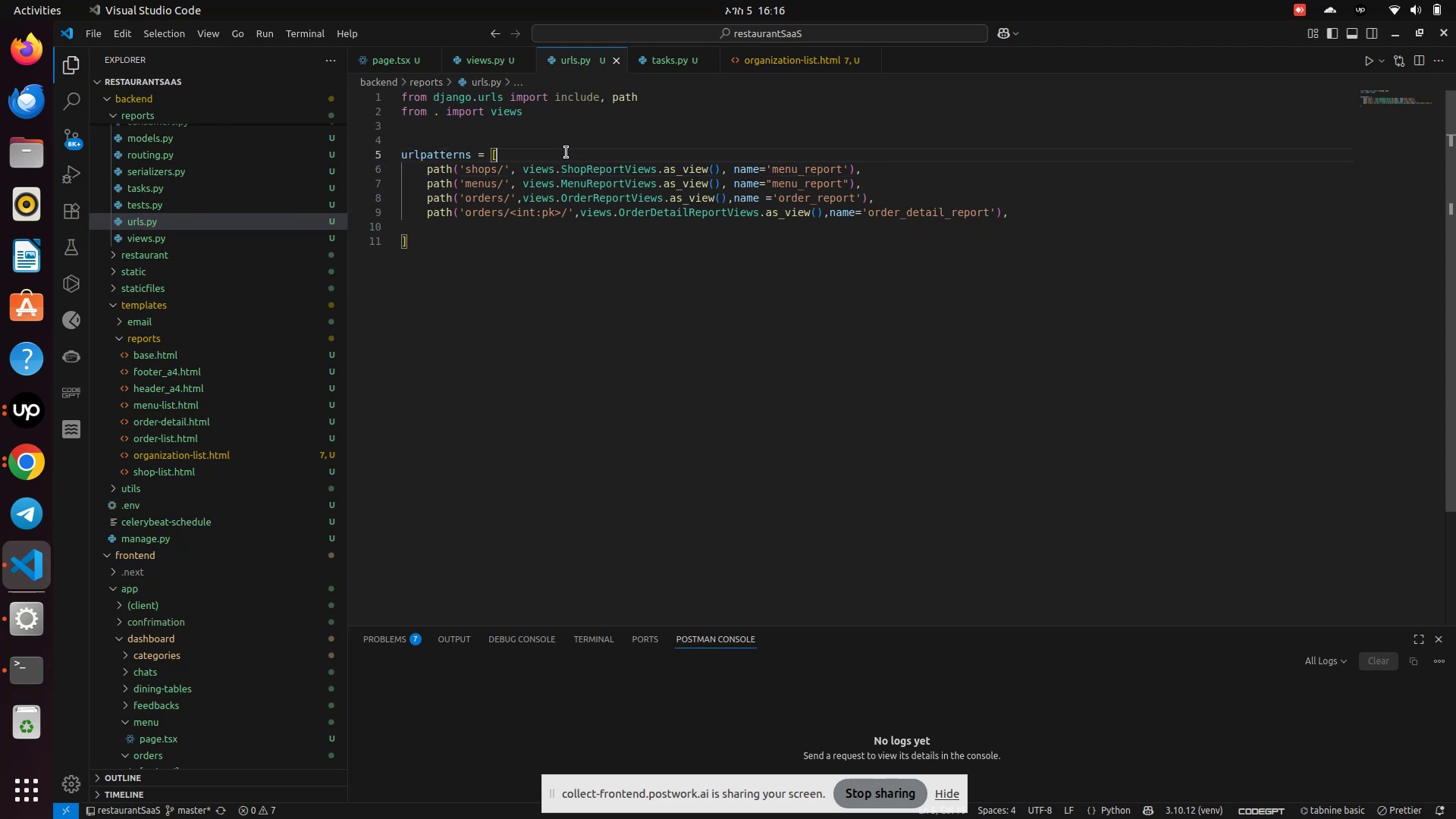 
key(Enter)
 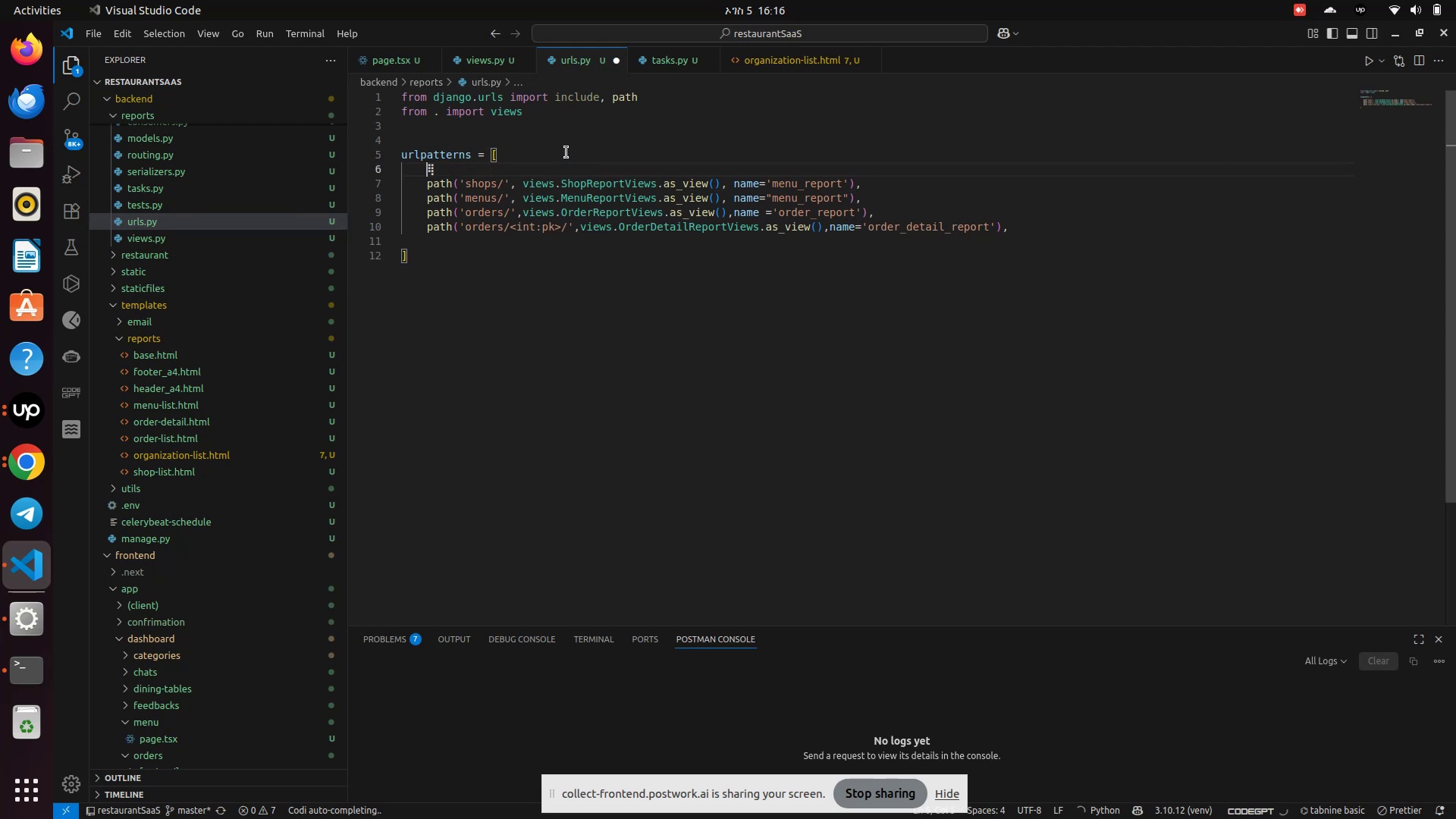 
type(path('shop)
key(Backspace)
key(Backspace)
key(Backspace)
key(Backspace)
type(organizations/)
 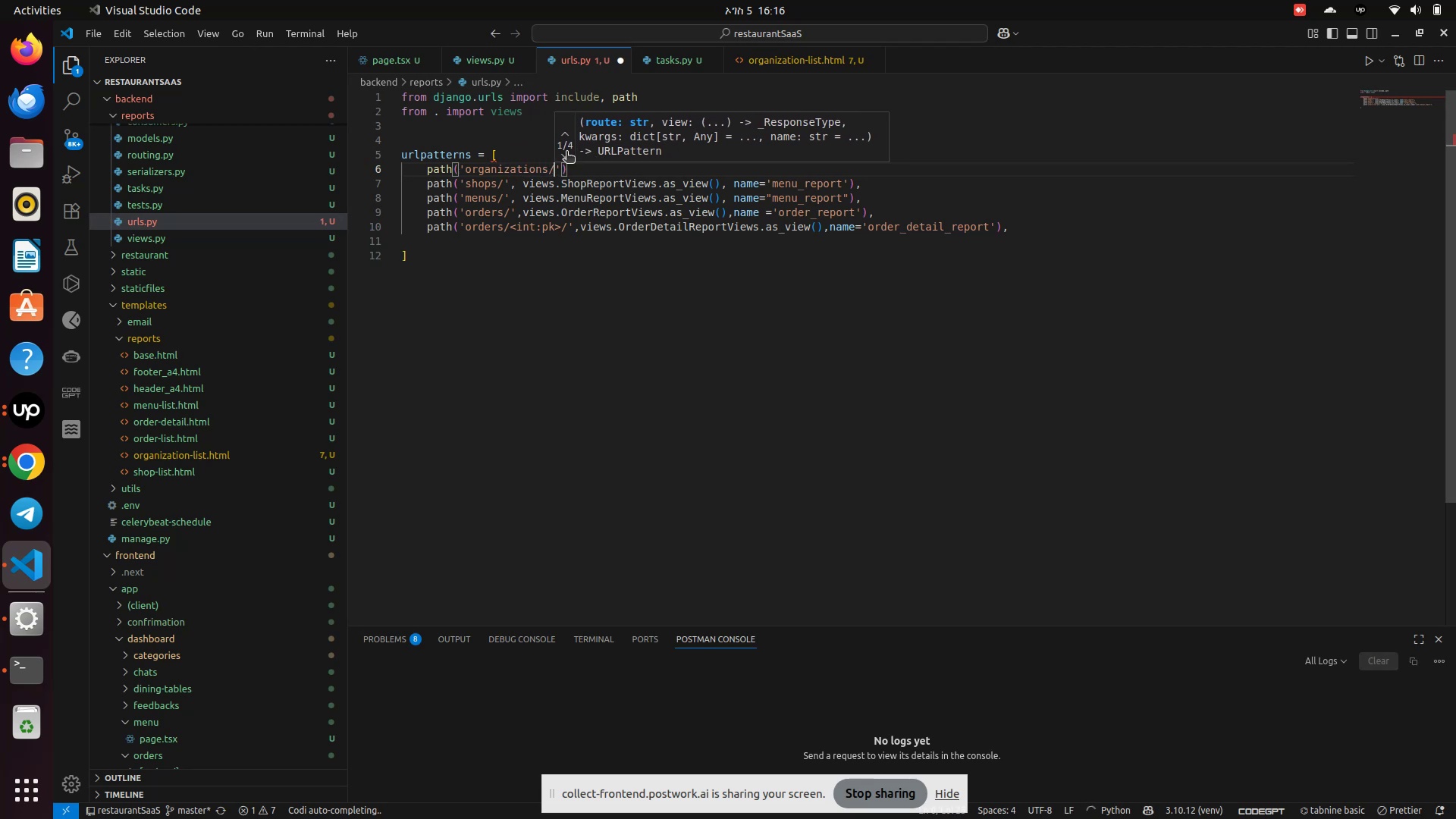 
 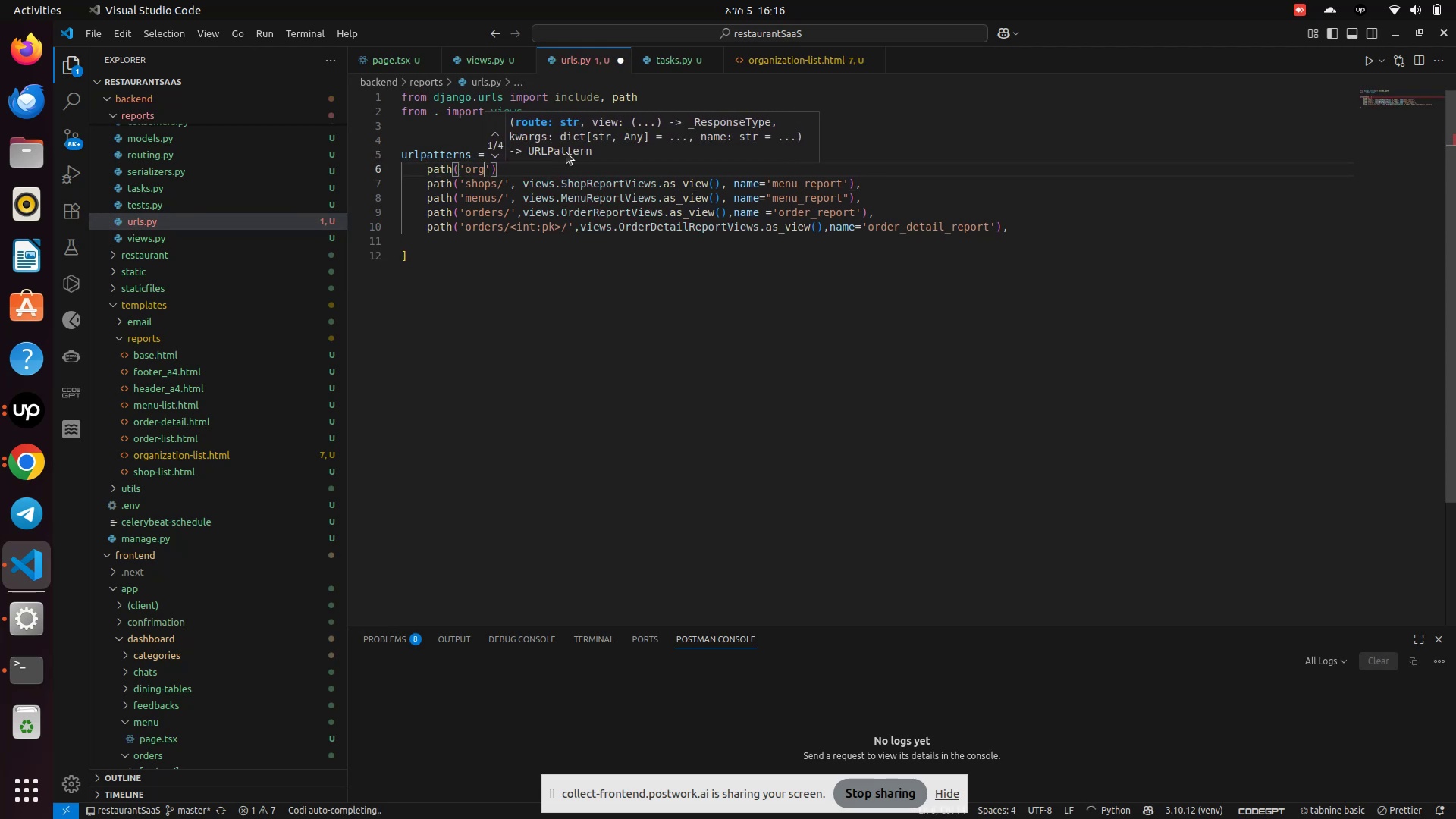 
key(ArrowRight)
 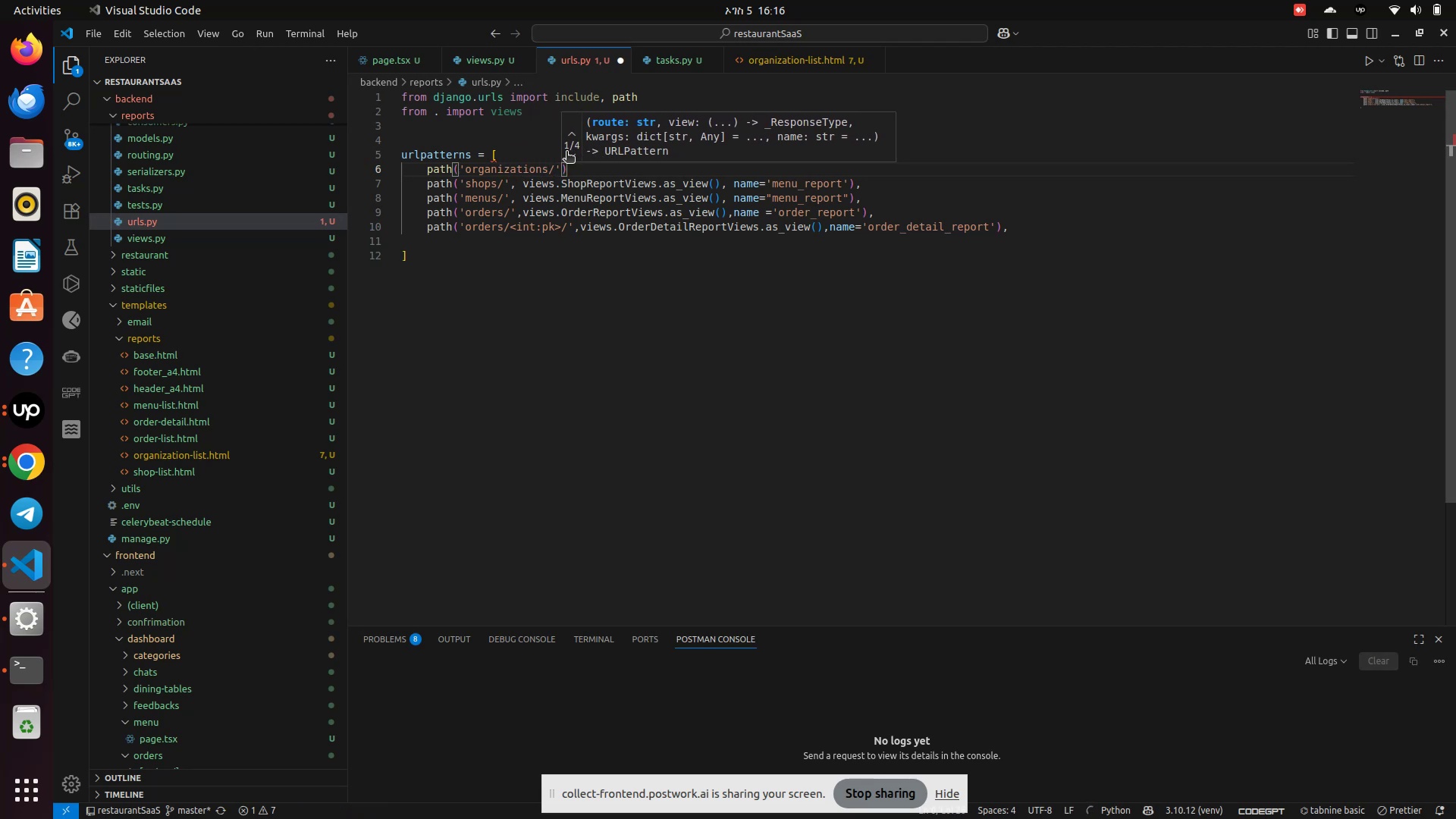 
key(Comma)
 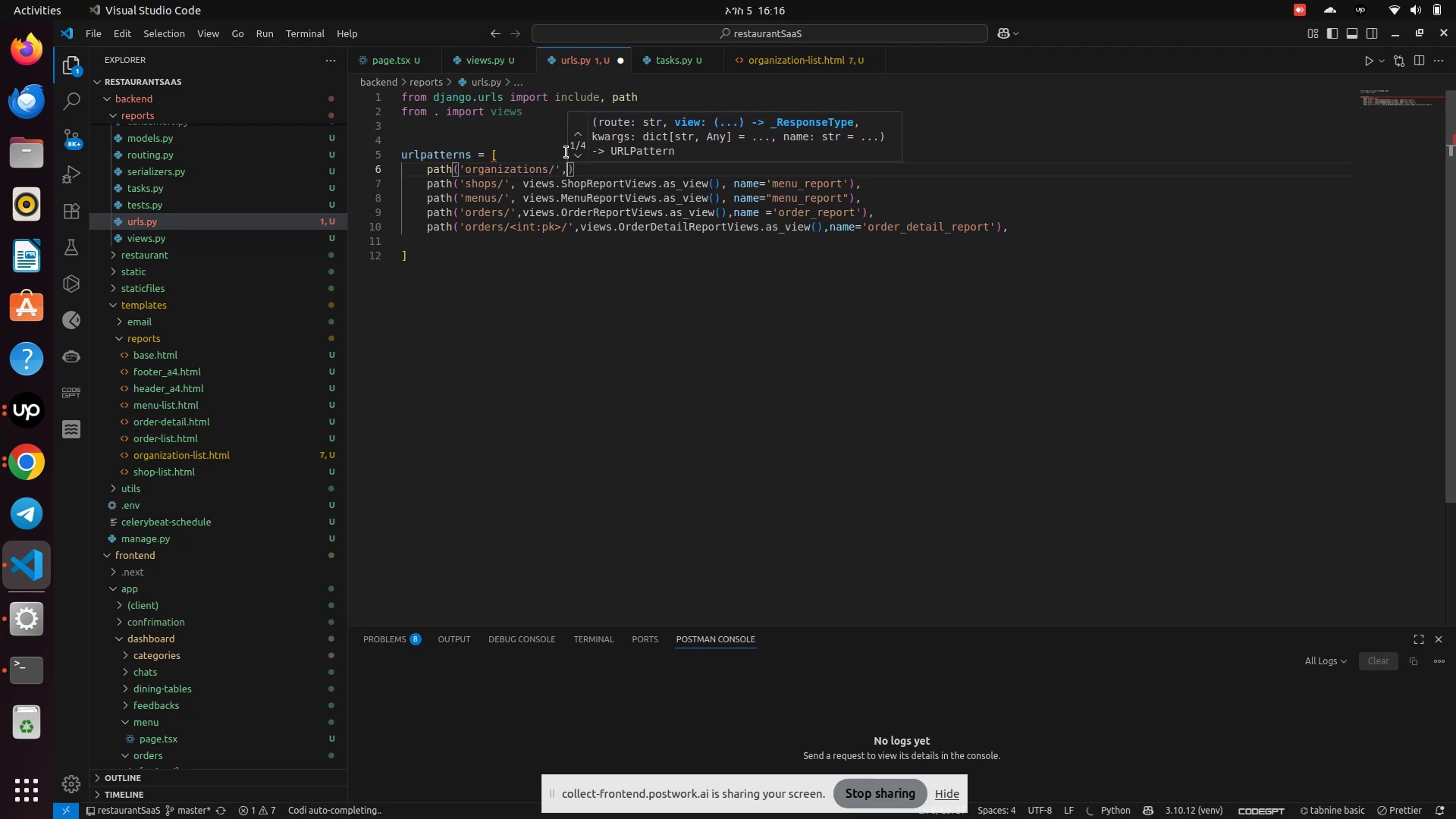 
key(ArrowRight)
 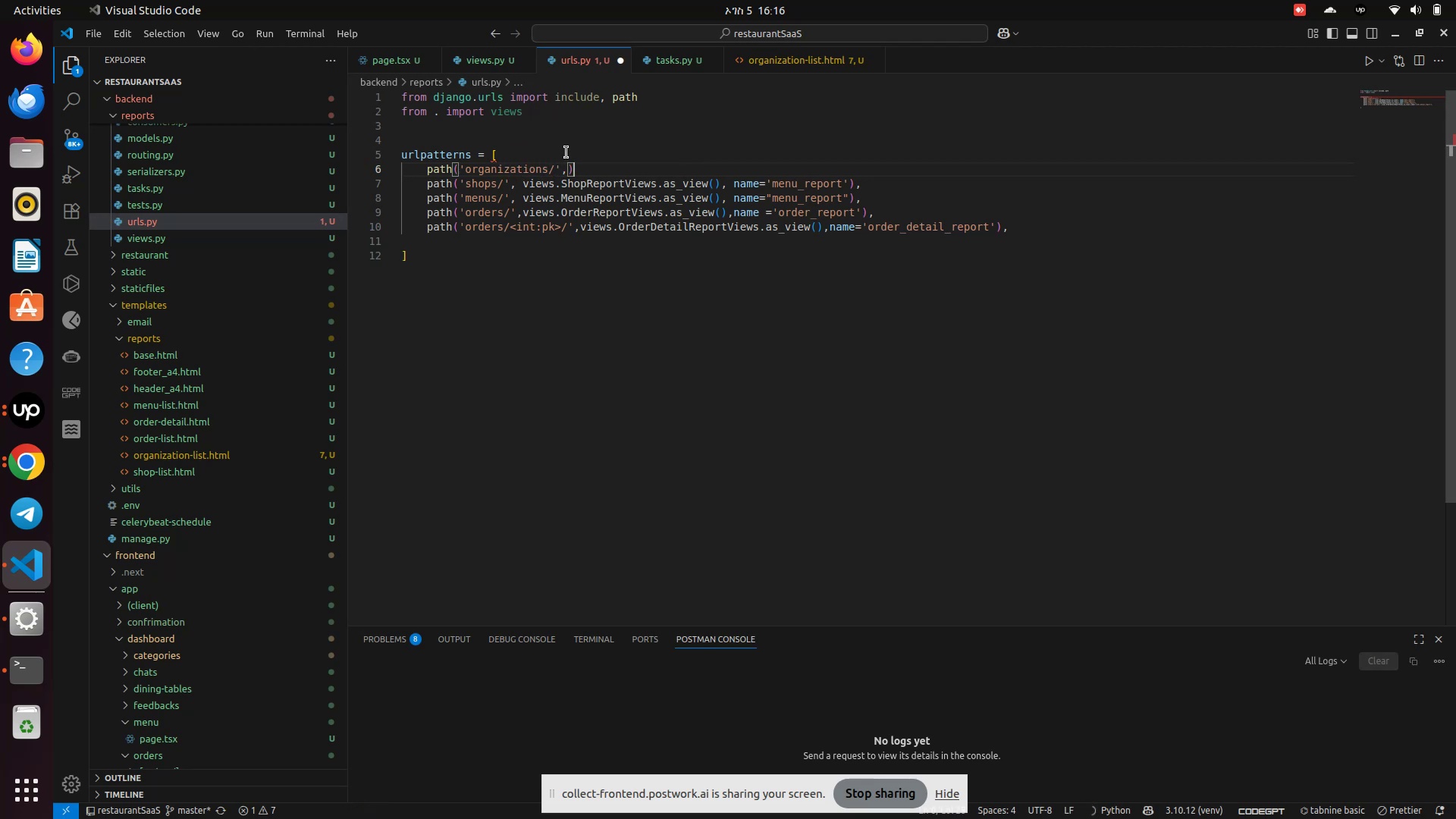 
key(Comma)
 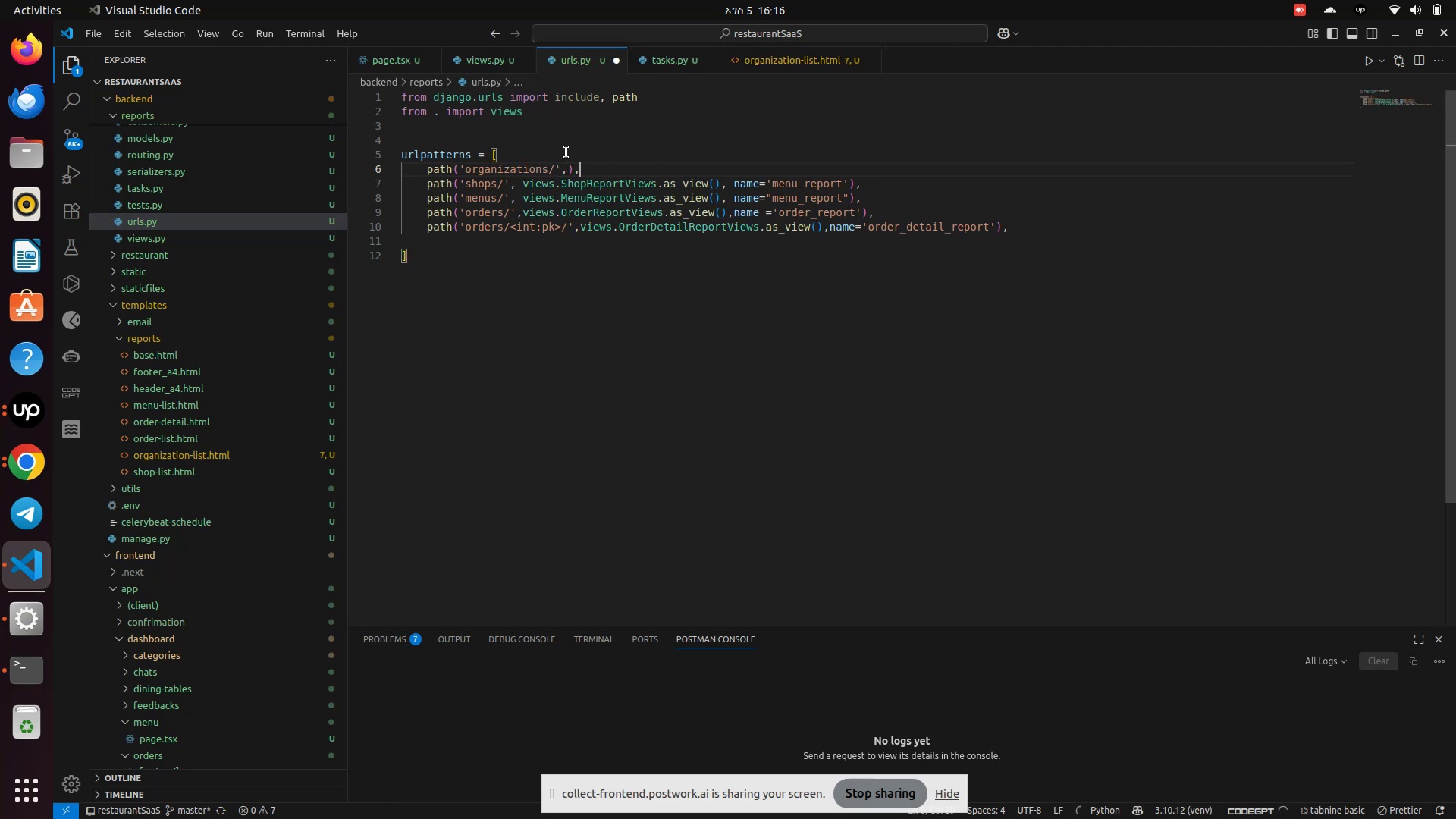 
key(ArrowLeft)
 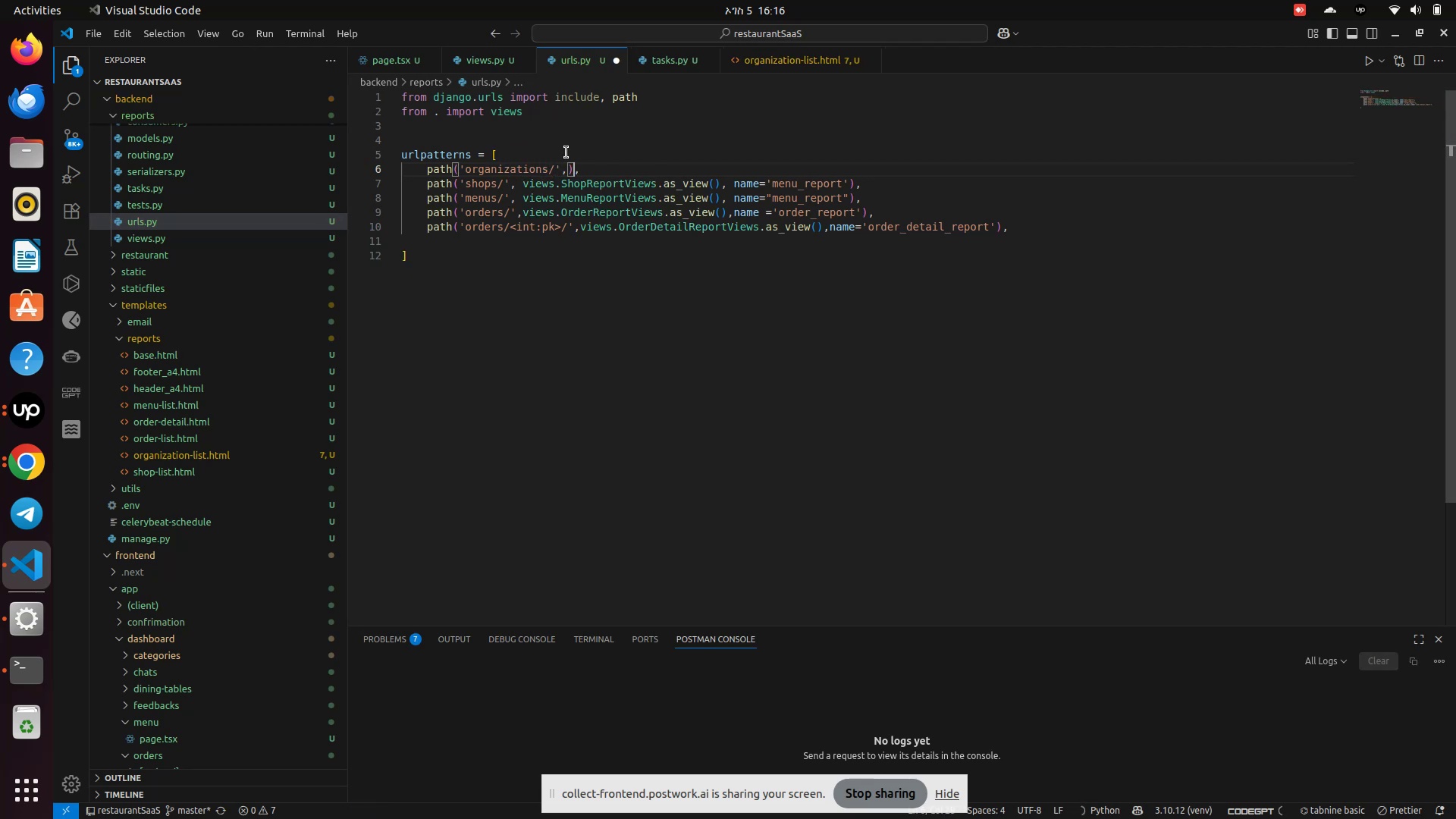 
key(ArrowLeft)
 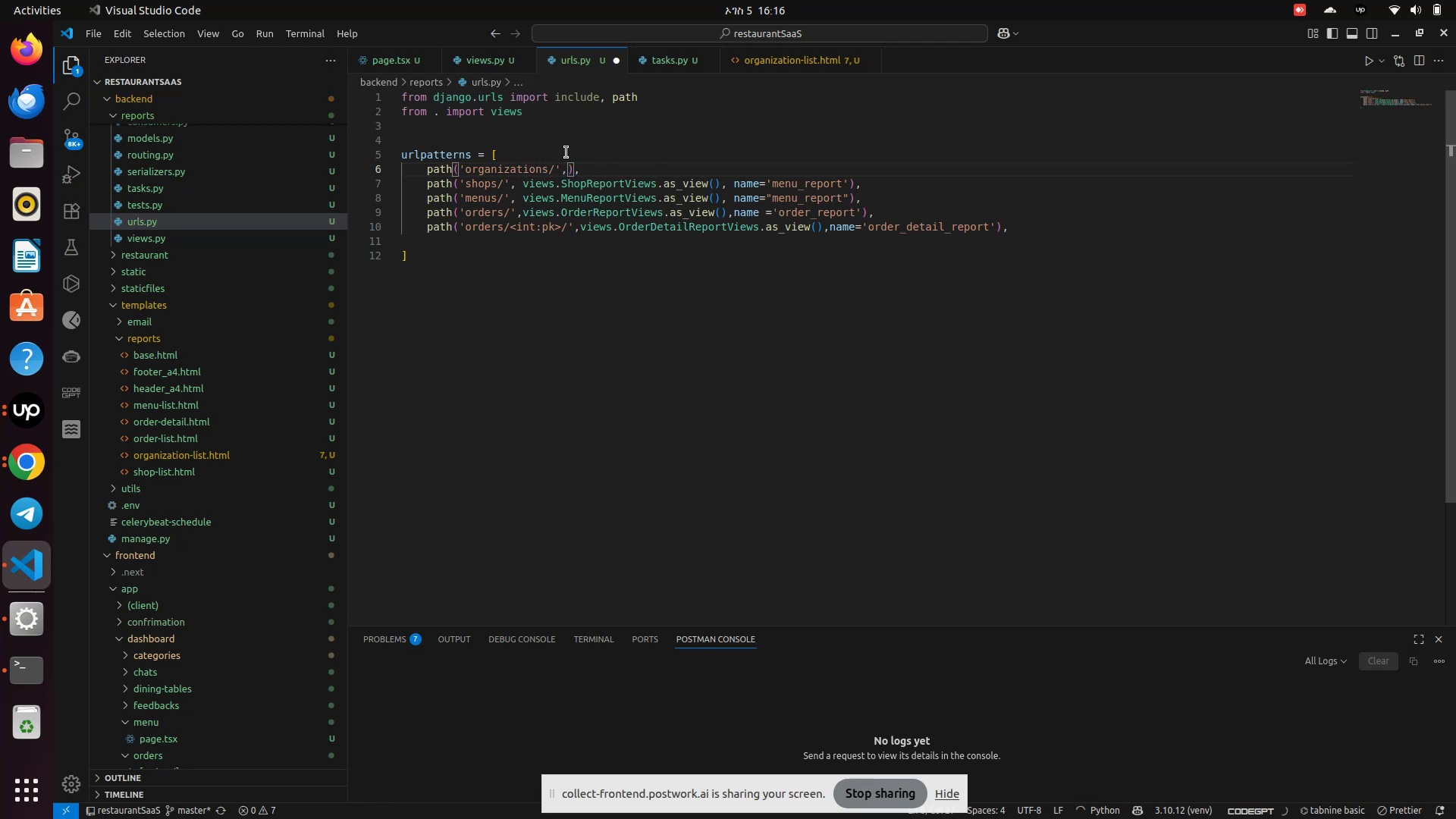 
type(view)
 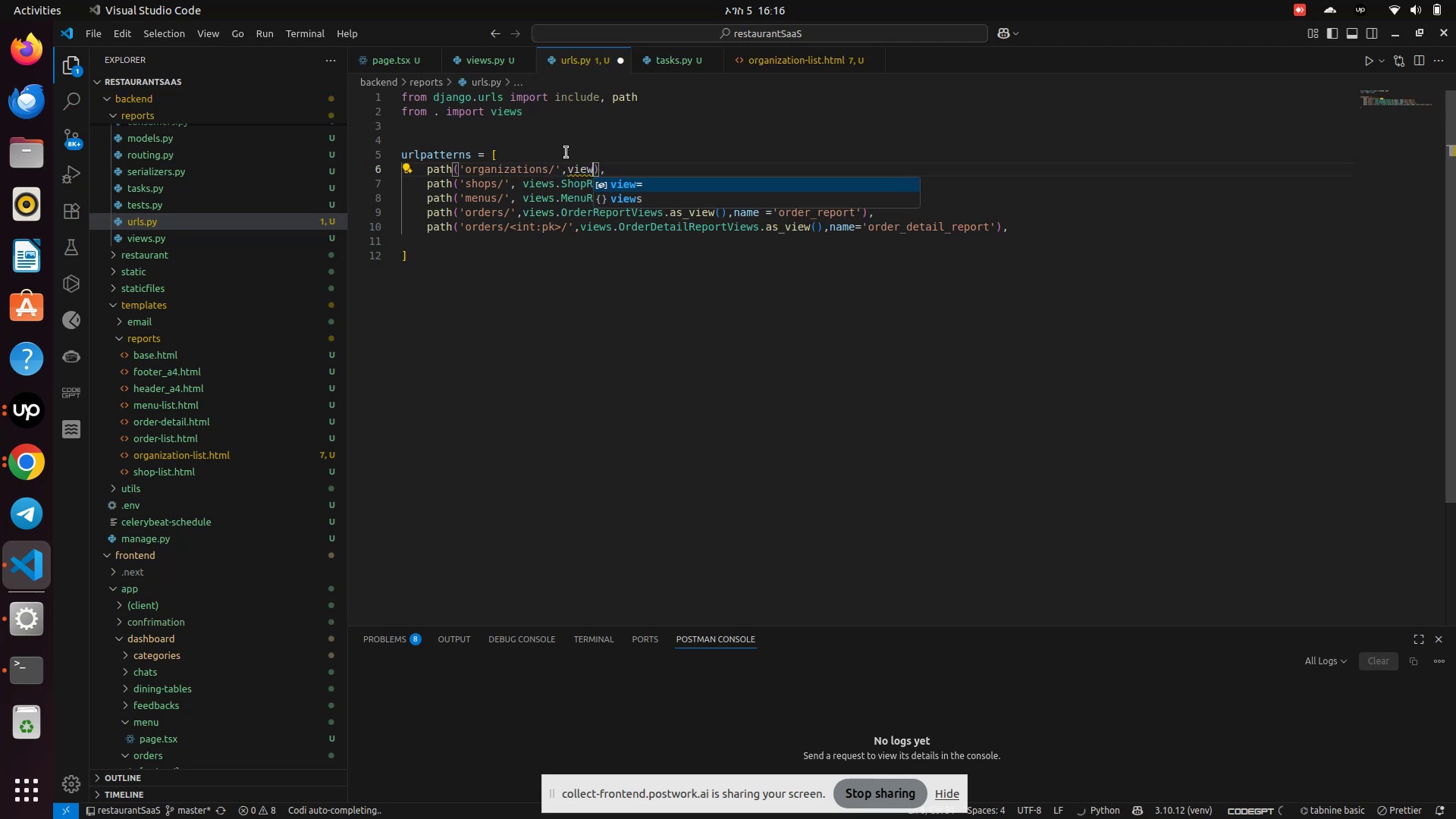 
key(ArrowDown)
 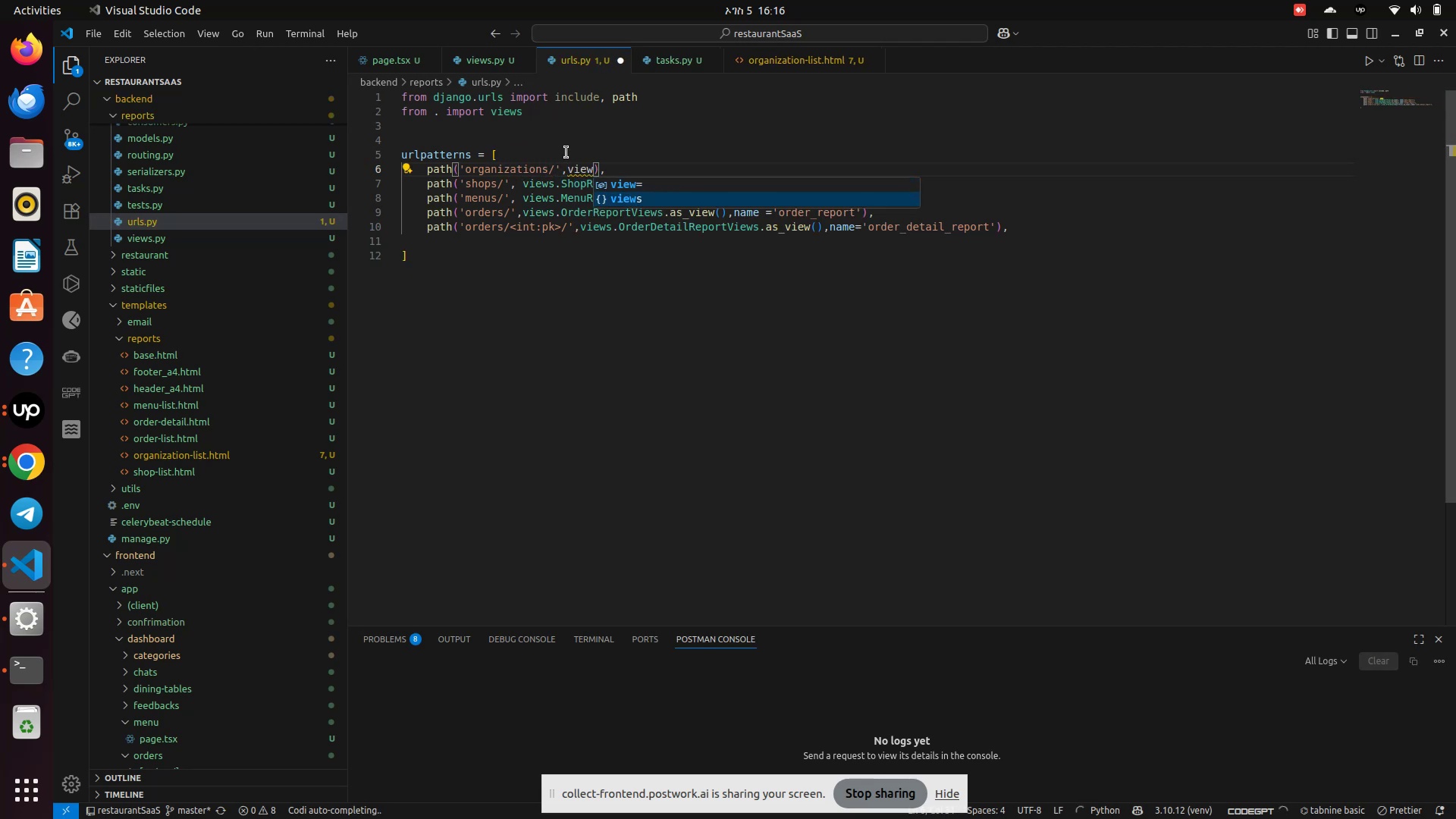 
key(Enter)
 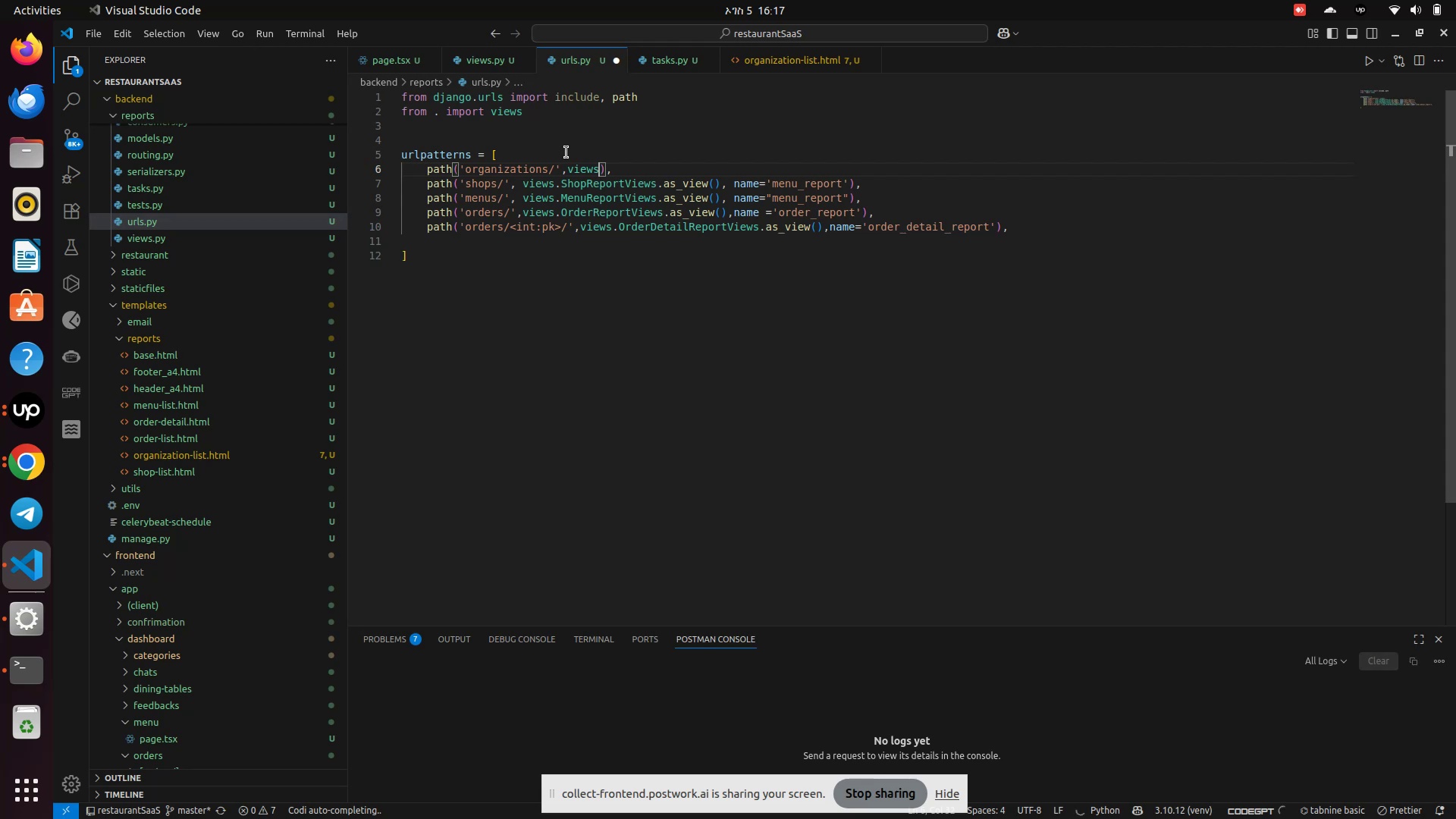 
key(Period)
 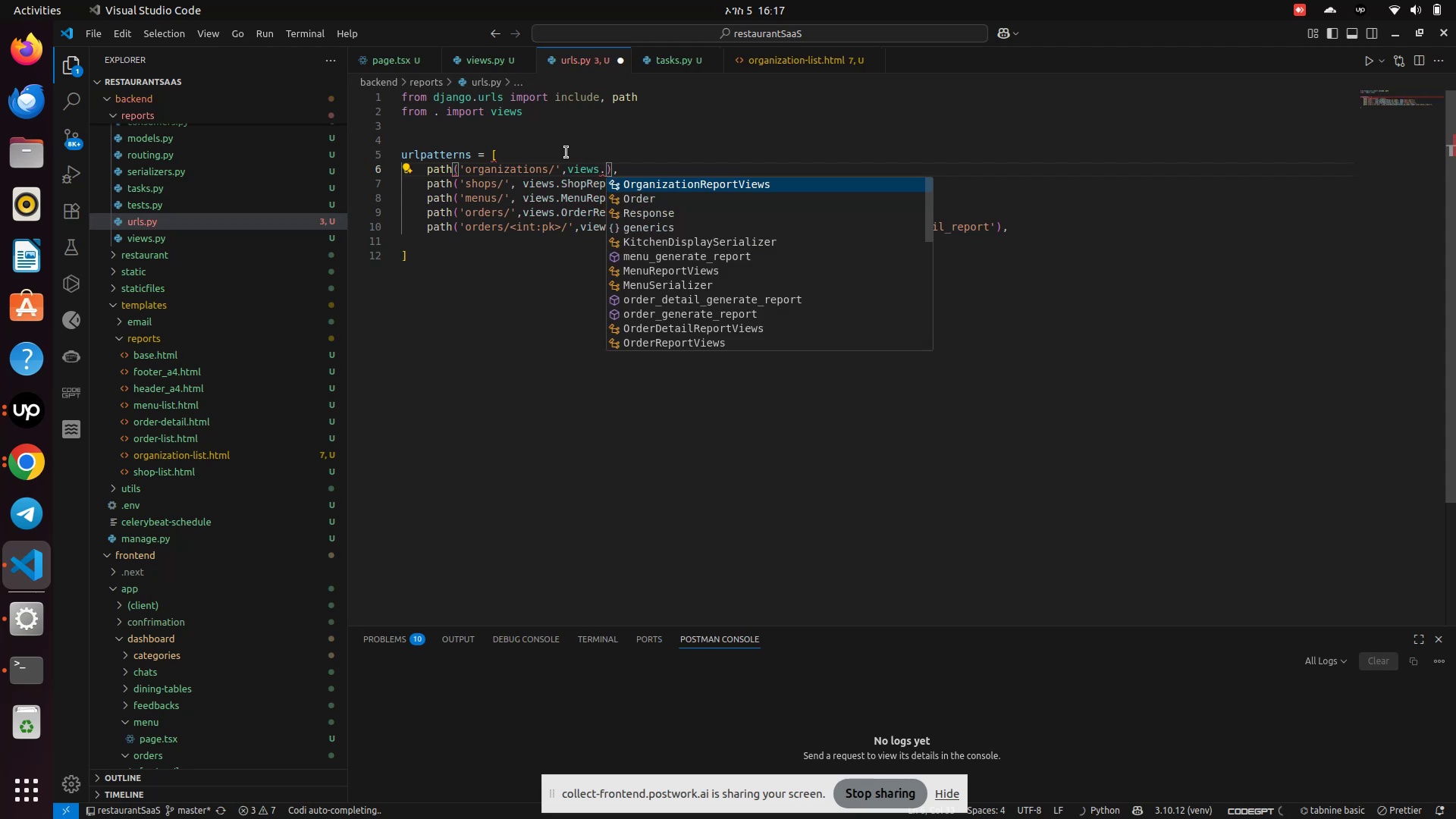 
key(Enter)
 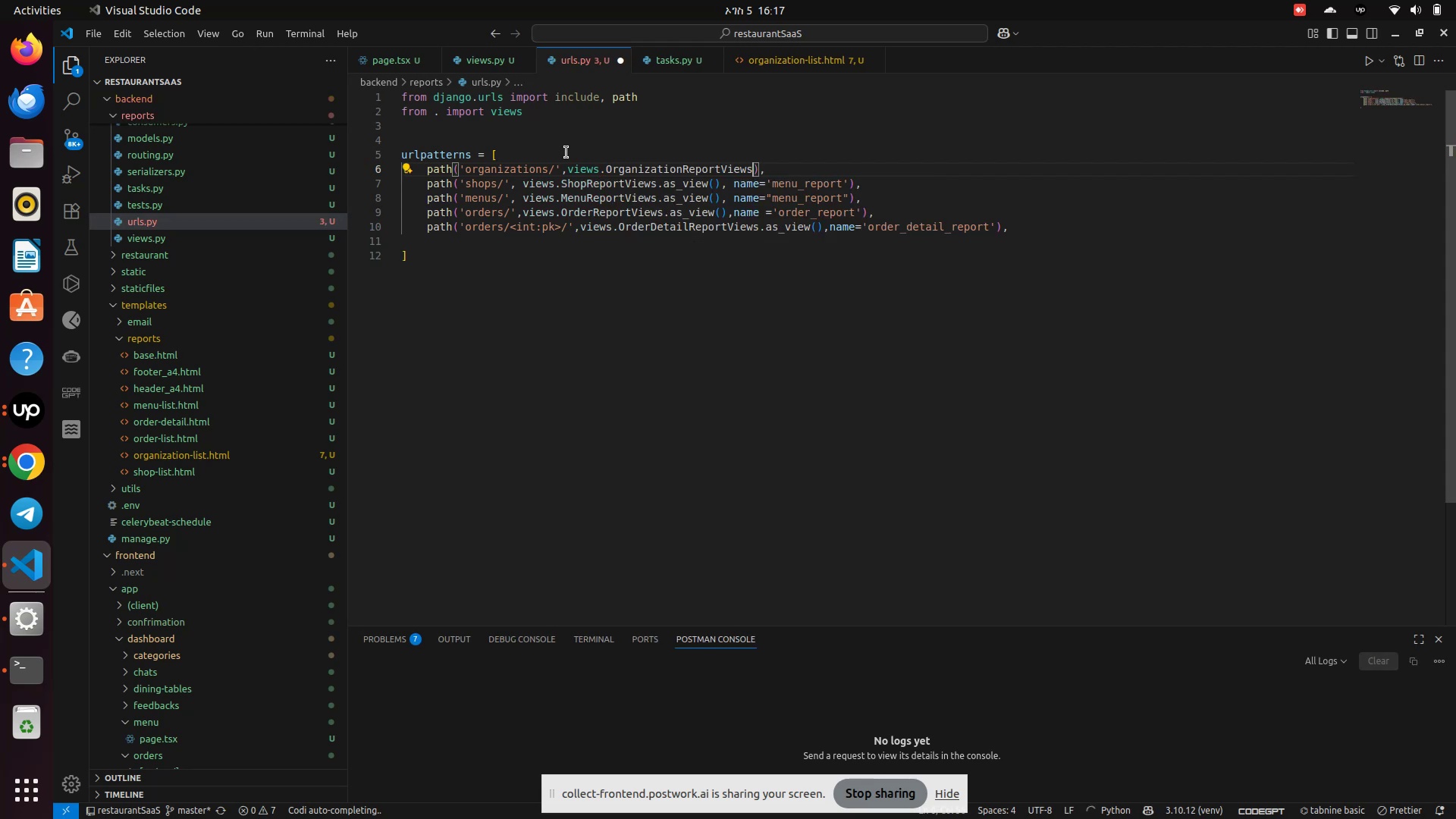 
type(.as)
 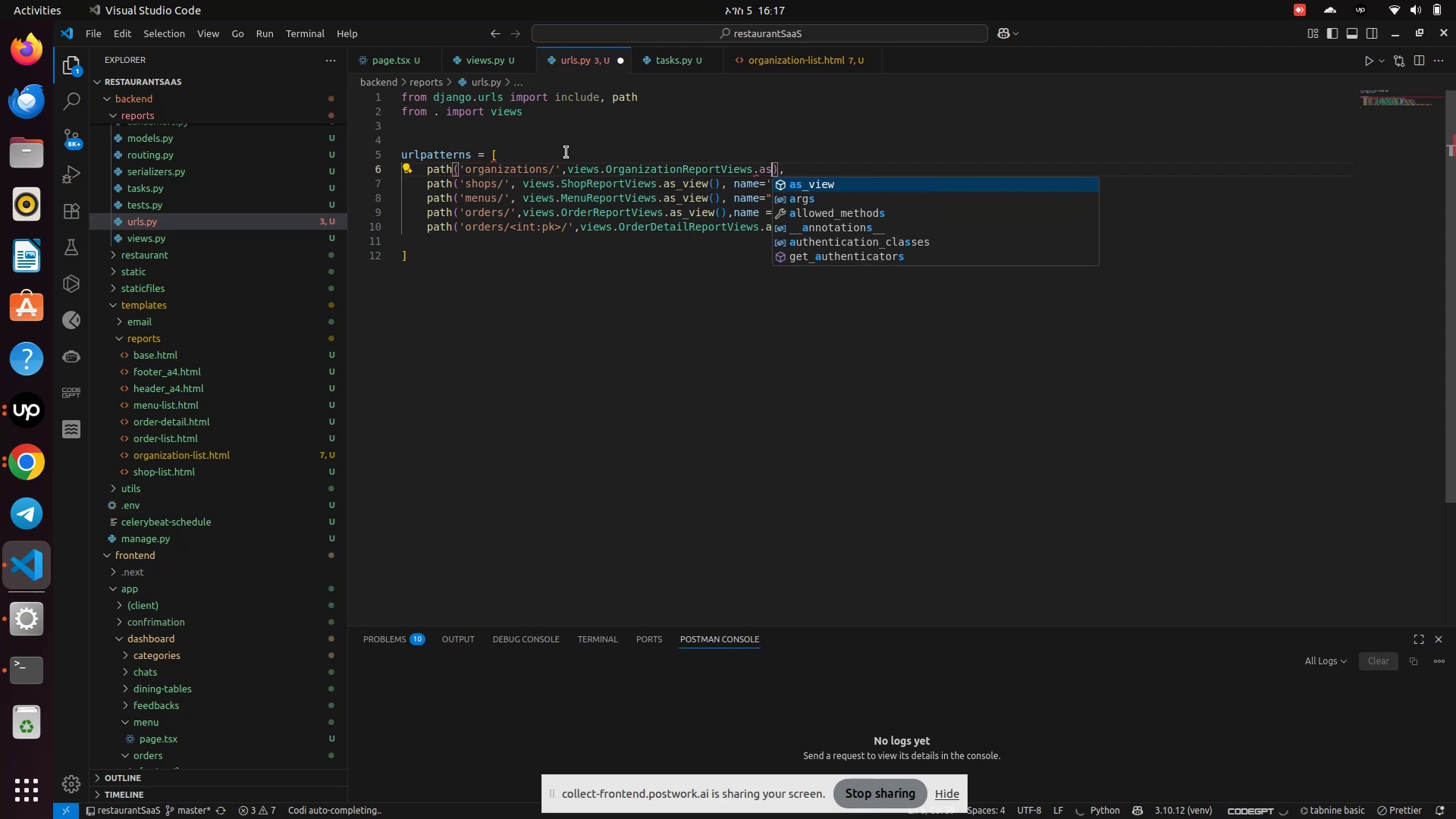 
key(Enter)
 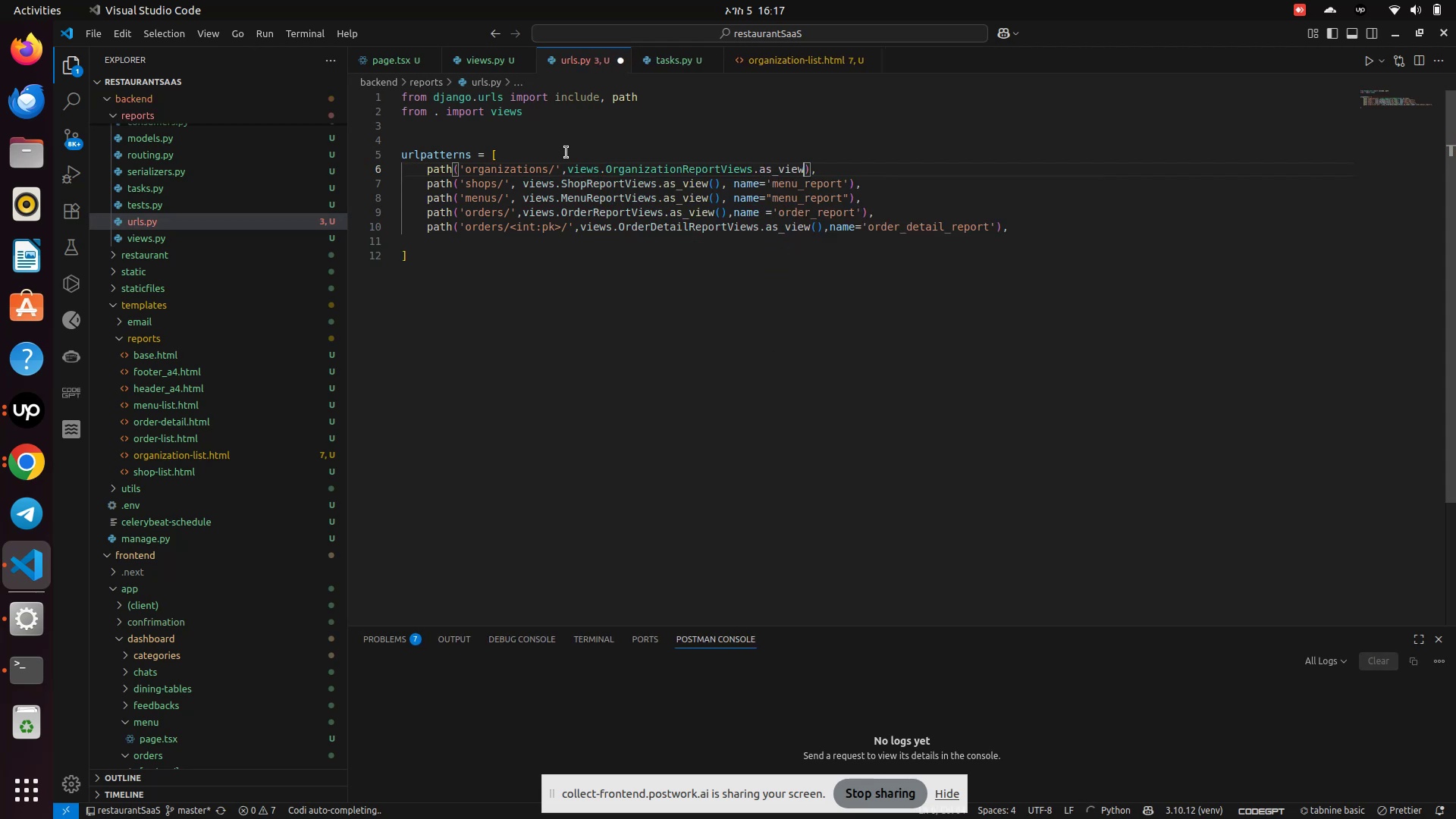 
key(Shift+9)
 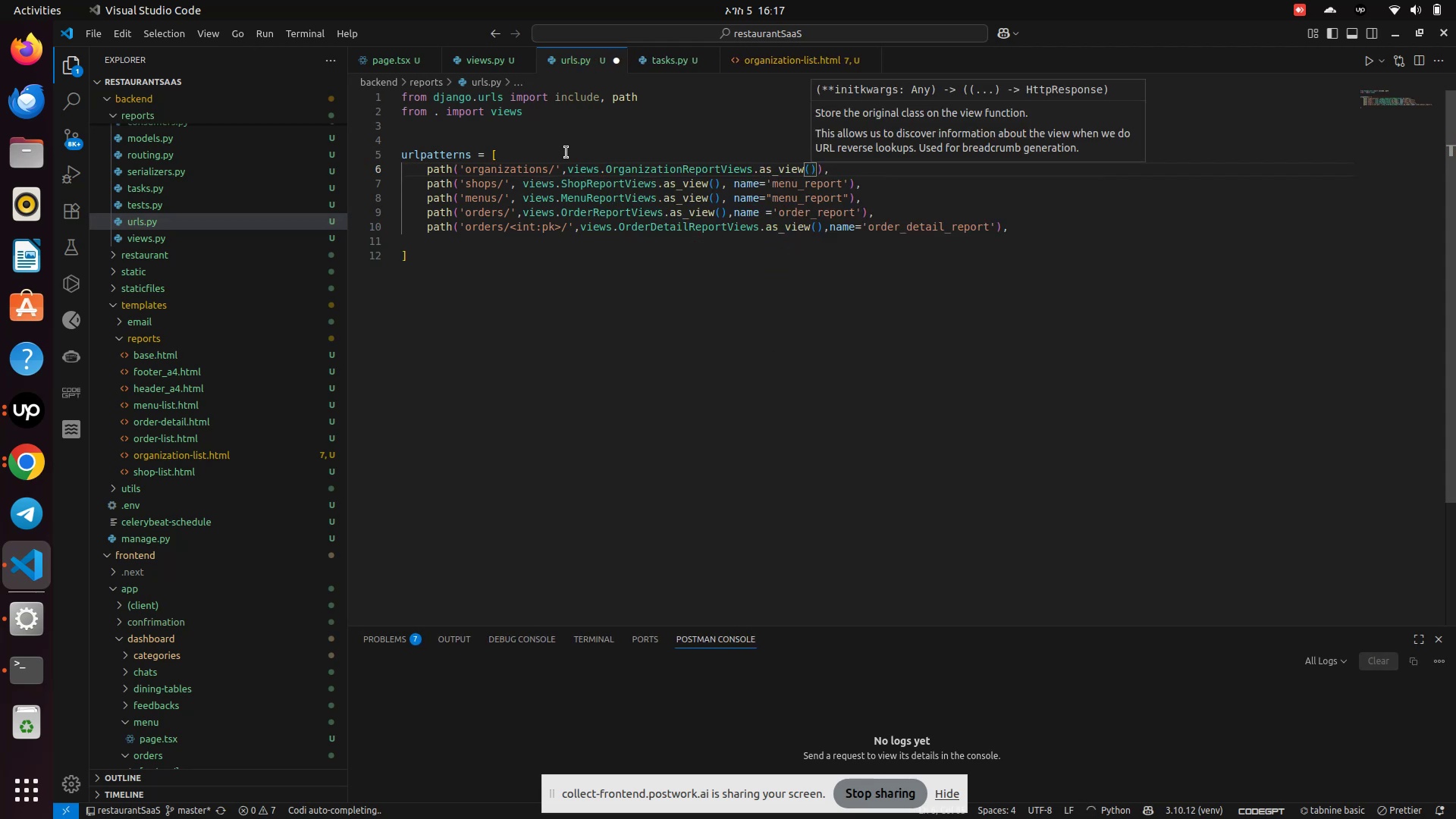 
key(ArrowRight)
 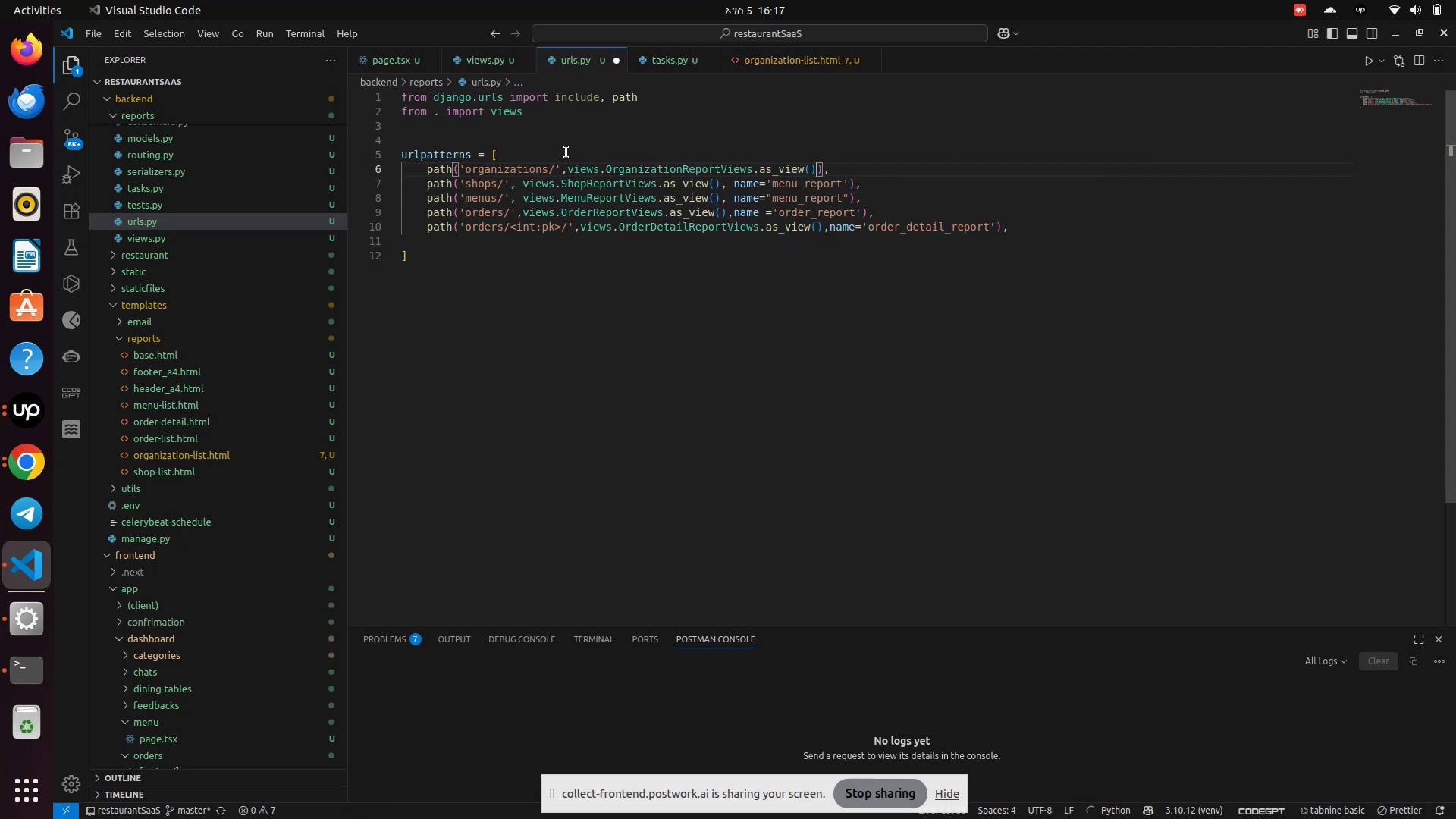 
type(,name)
 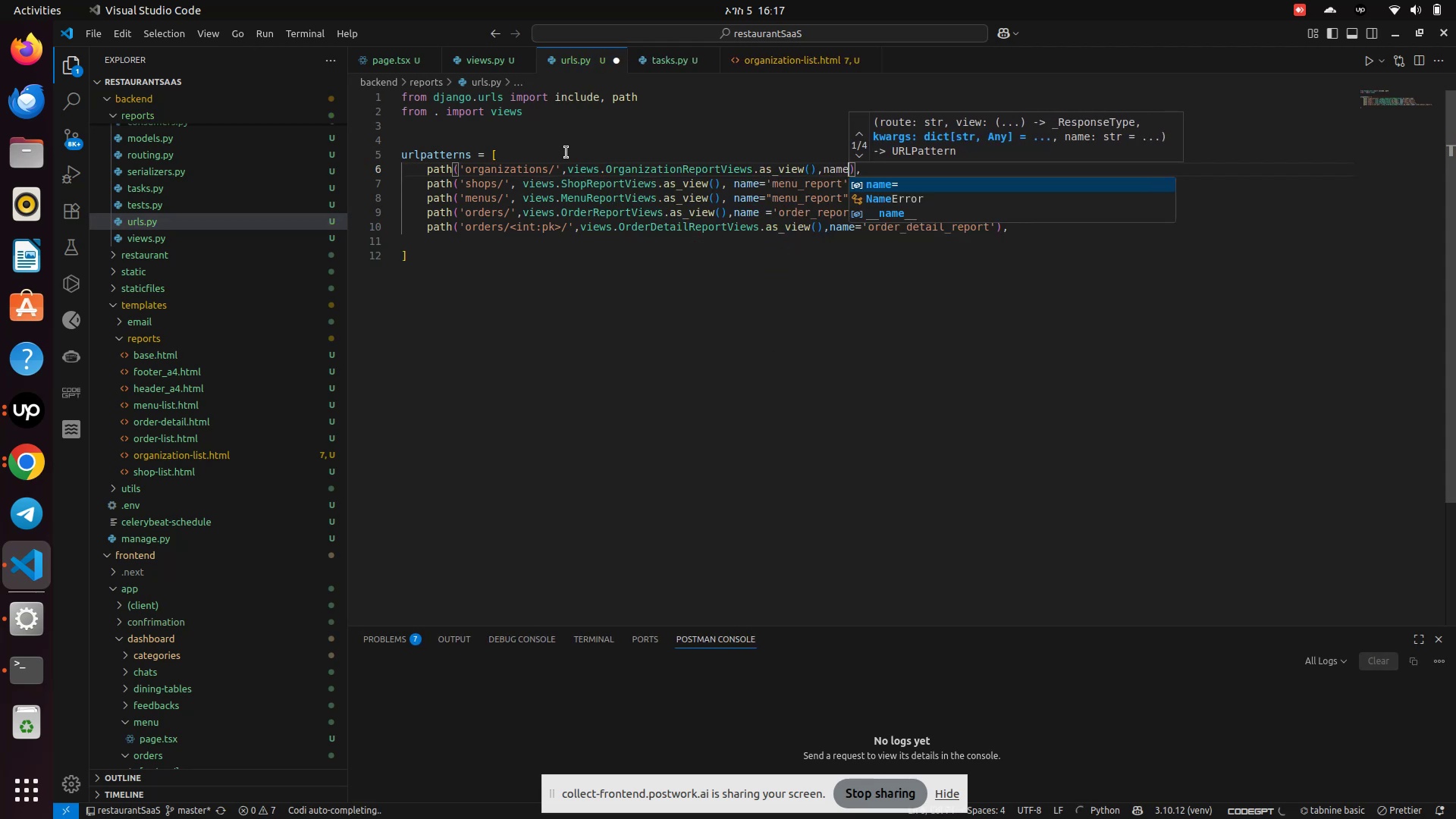 
key(Enter)
 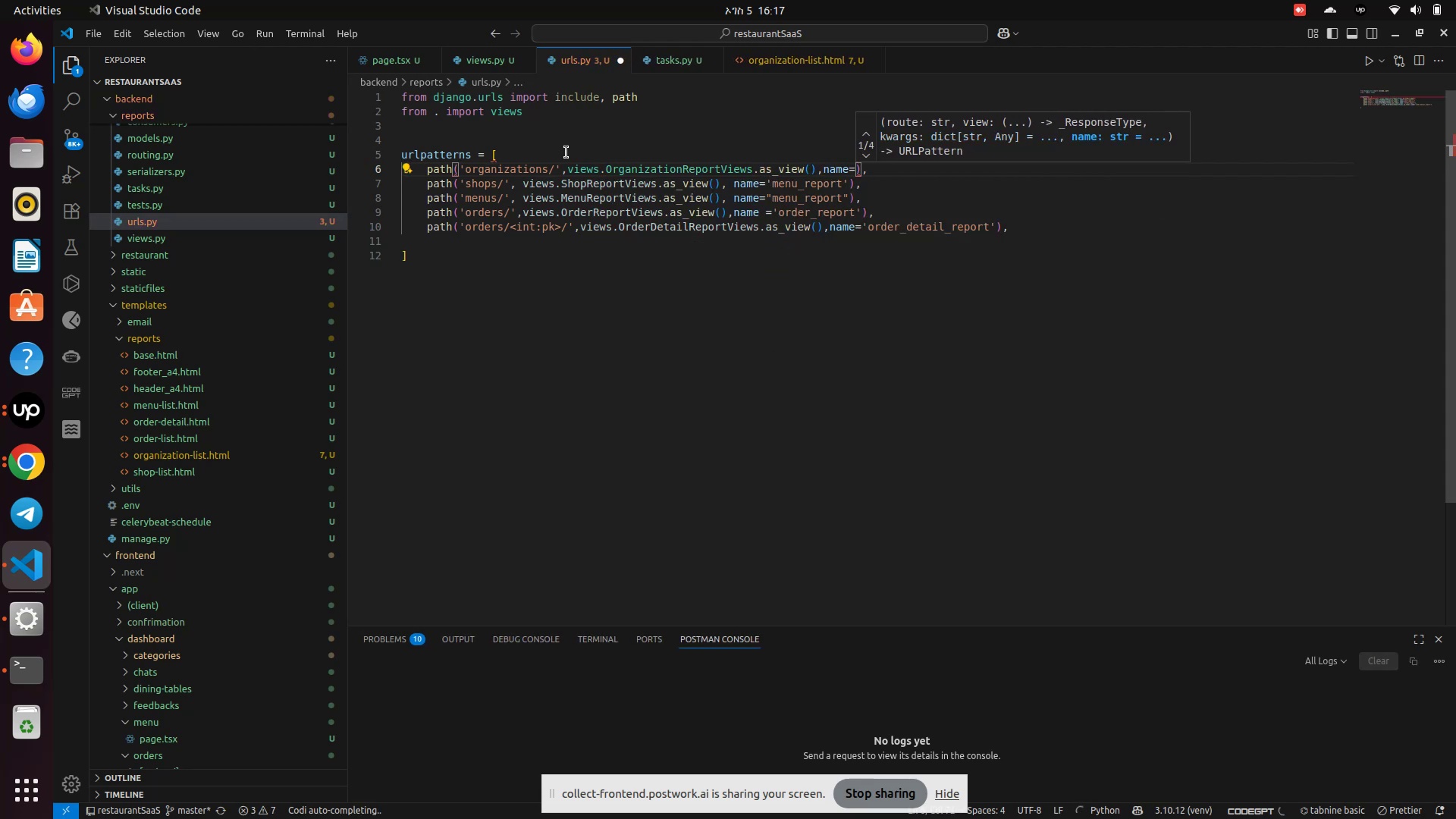 
type('organizato)
key(Backspace)
key(Backspace)
type(tion_report)
 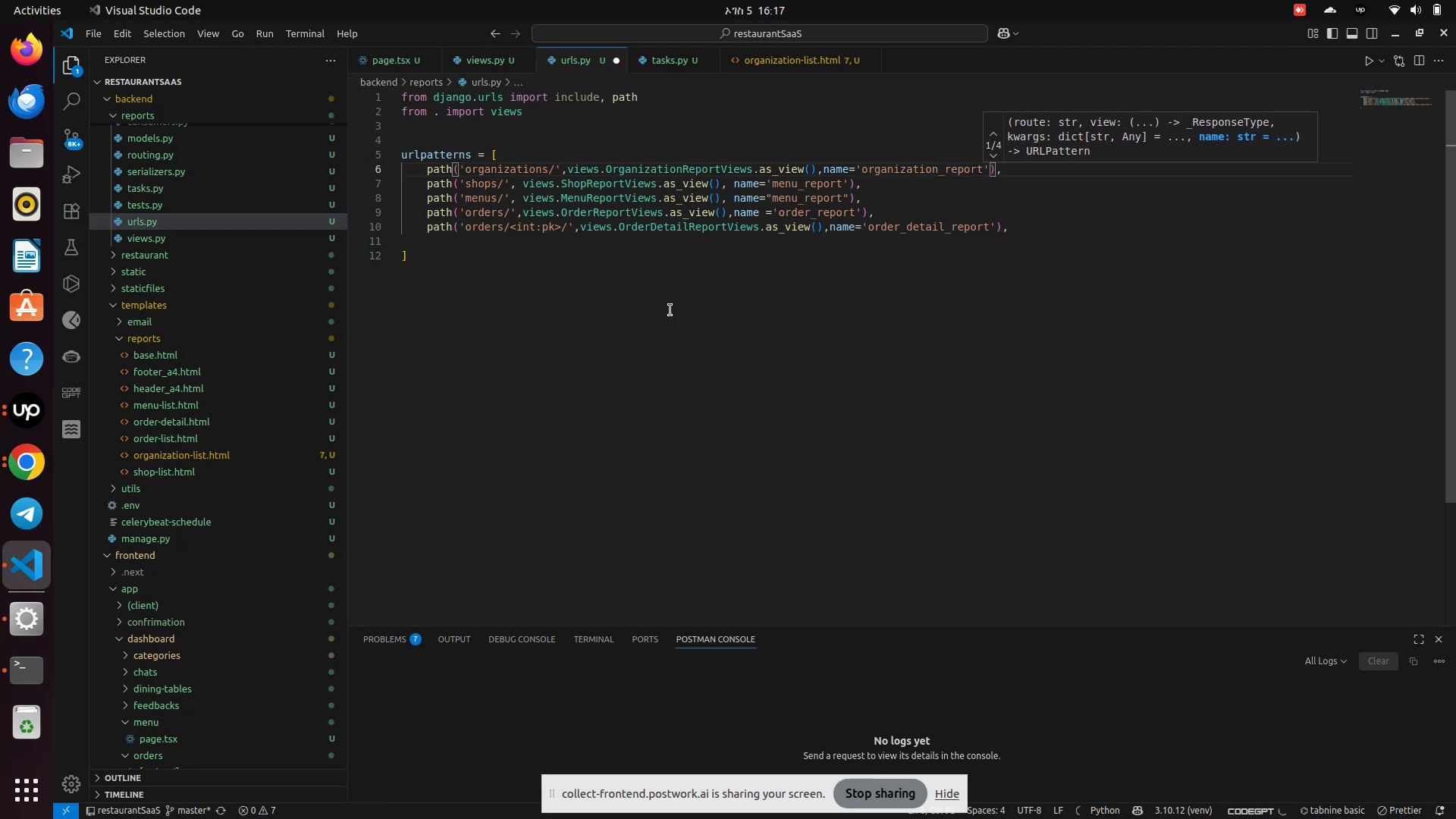 
key(Control+S)
 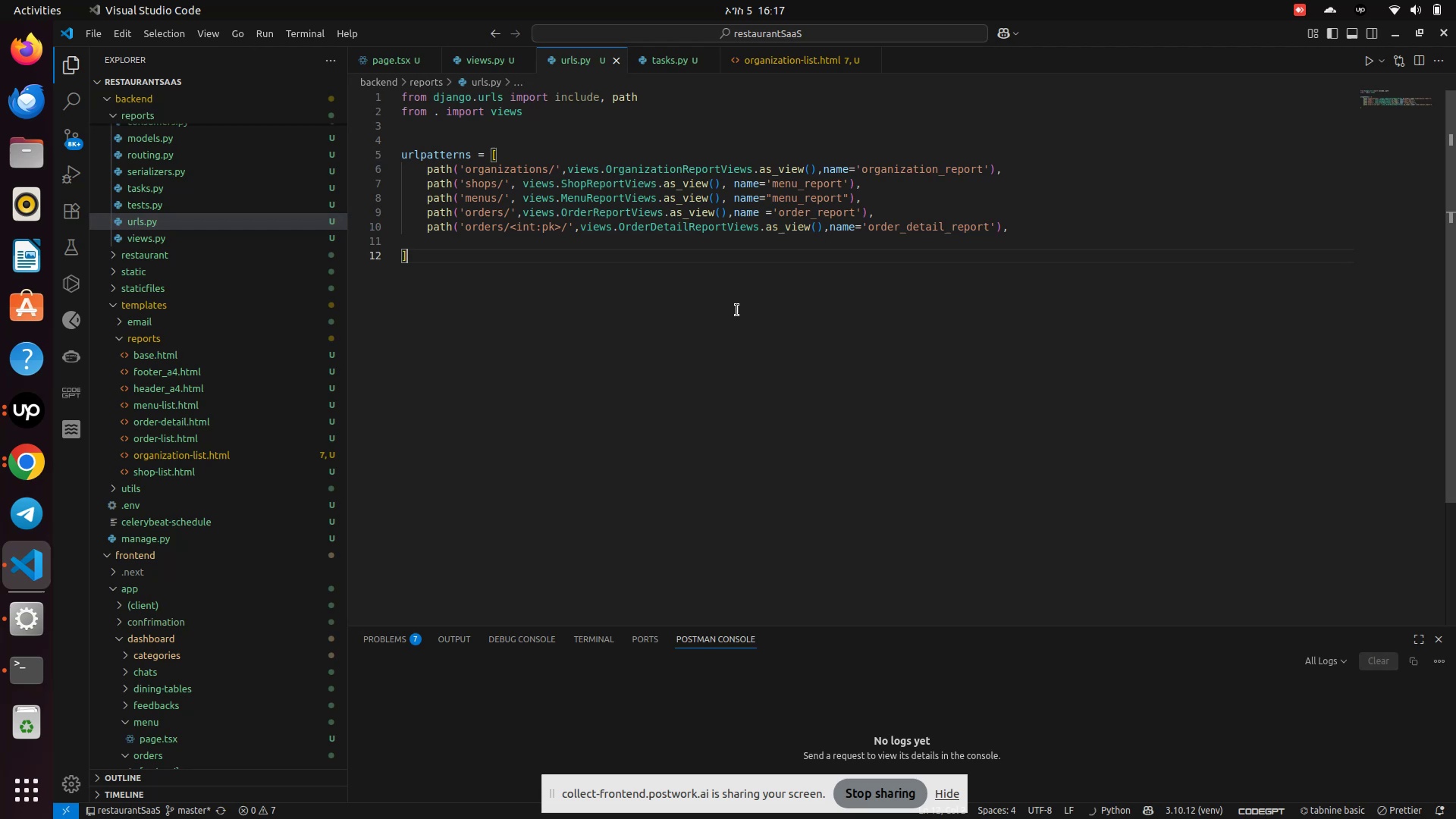 
wait(10.88)
 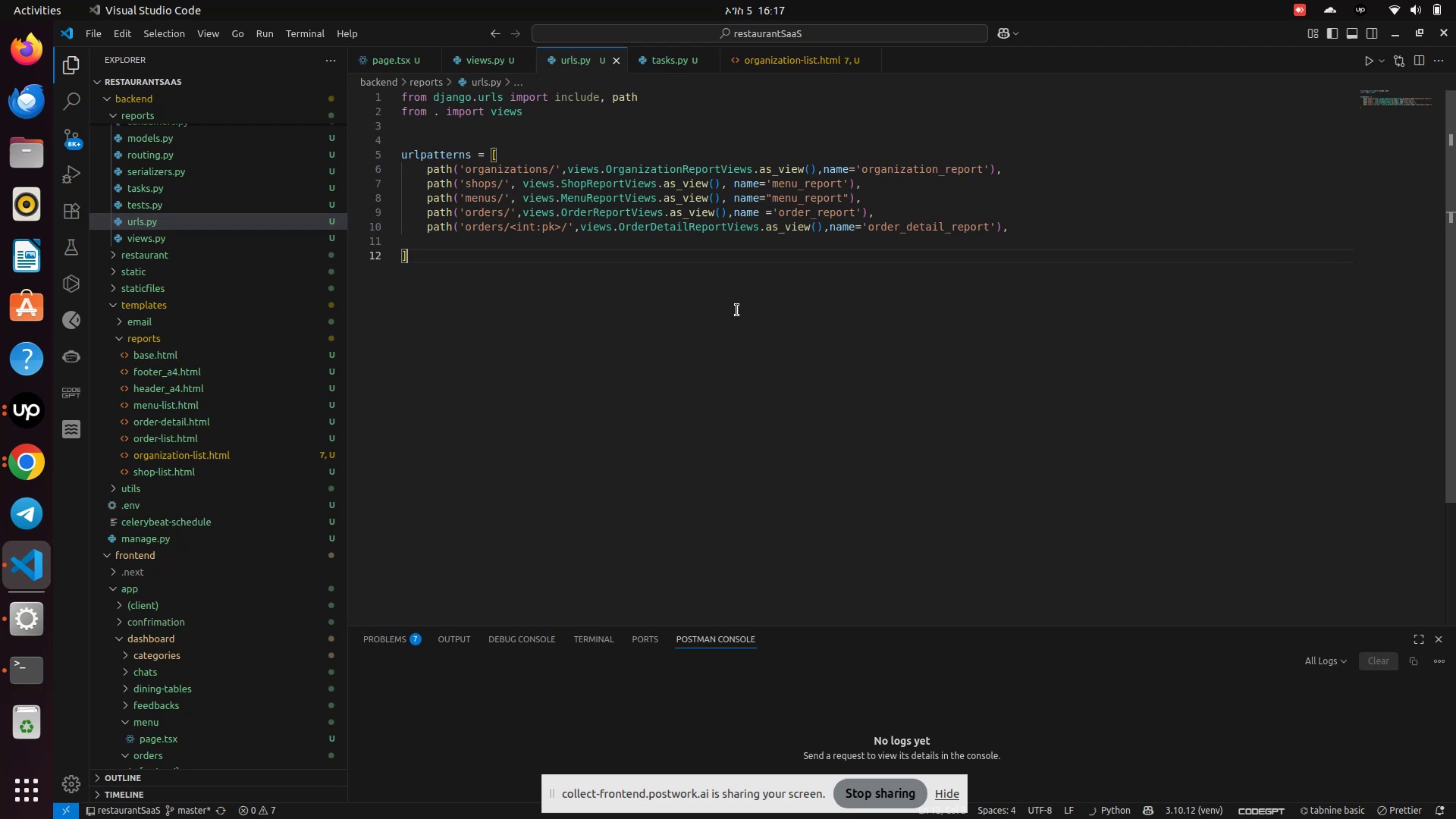 
left_click([21, 458])
 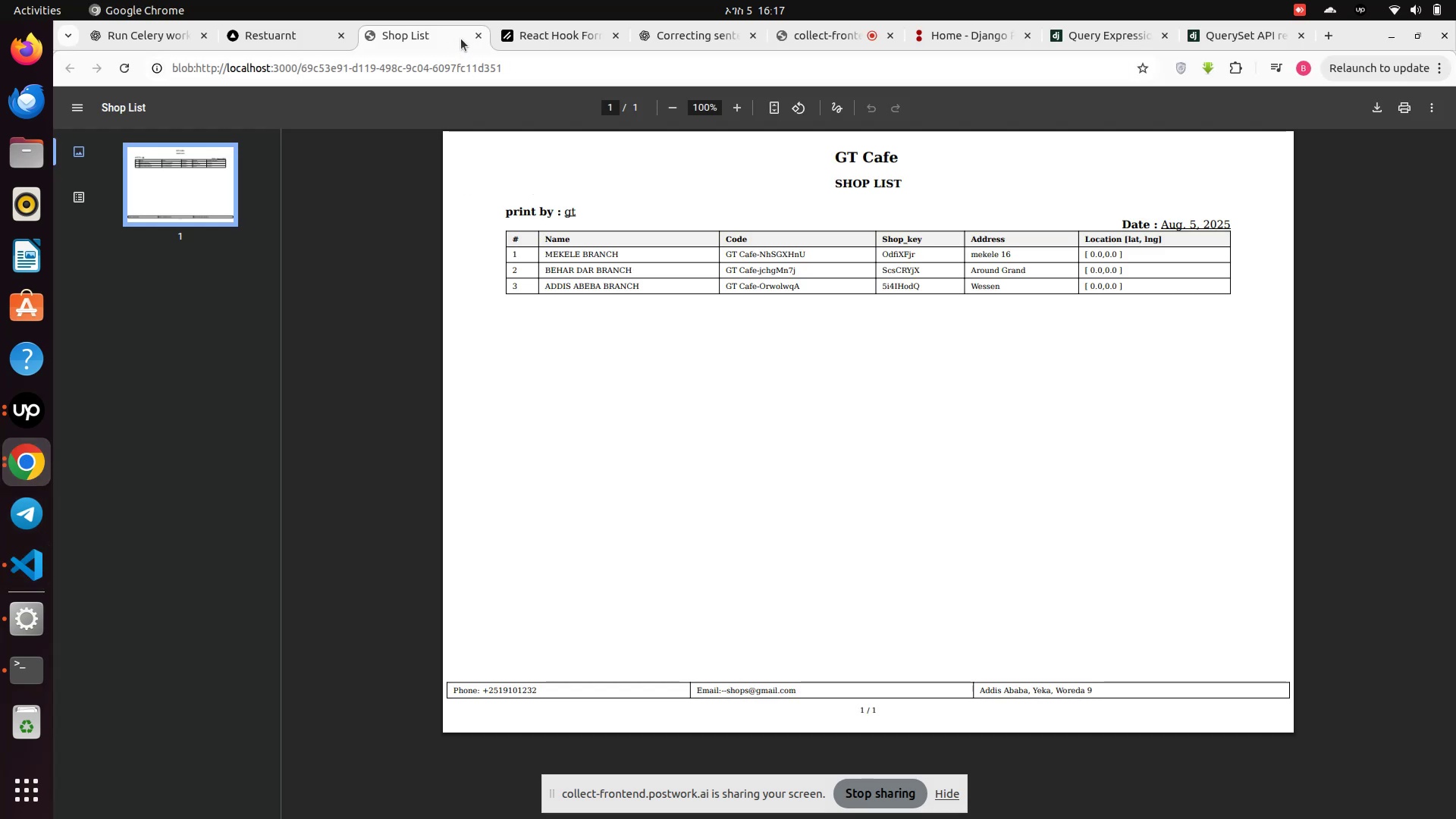 
left_click([477, 31])
 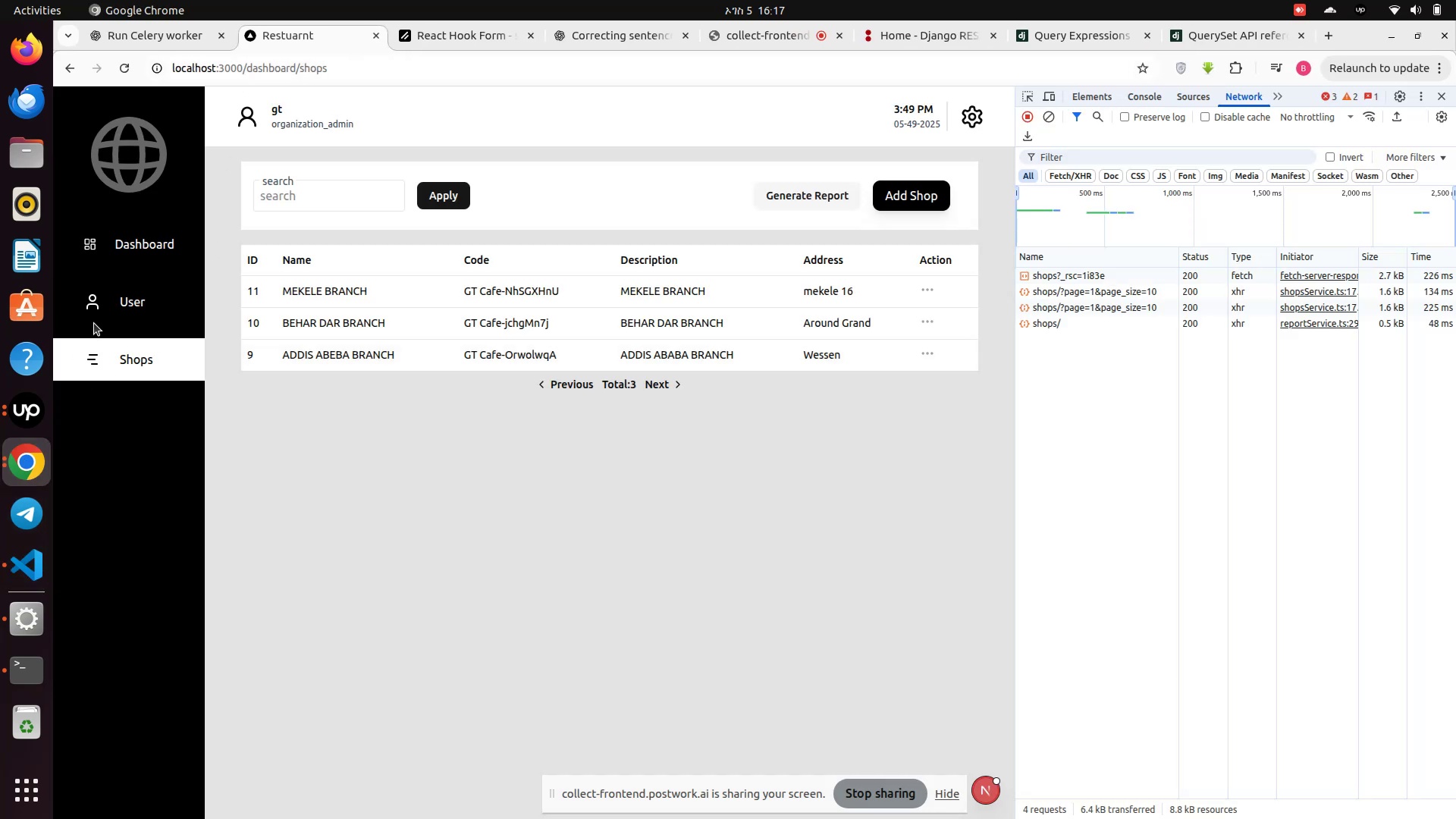 
left_click([98, 319])
 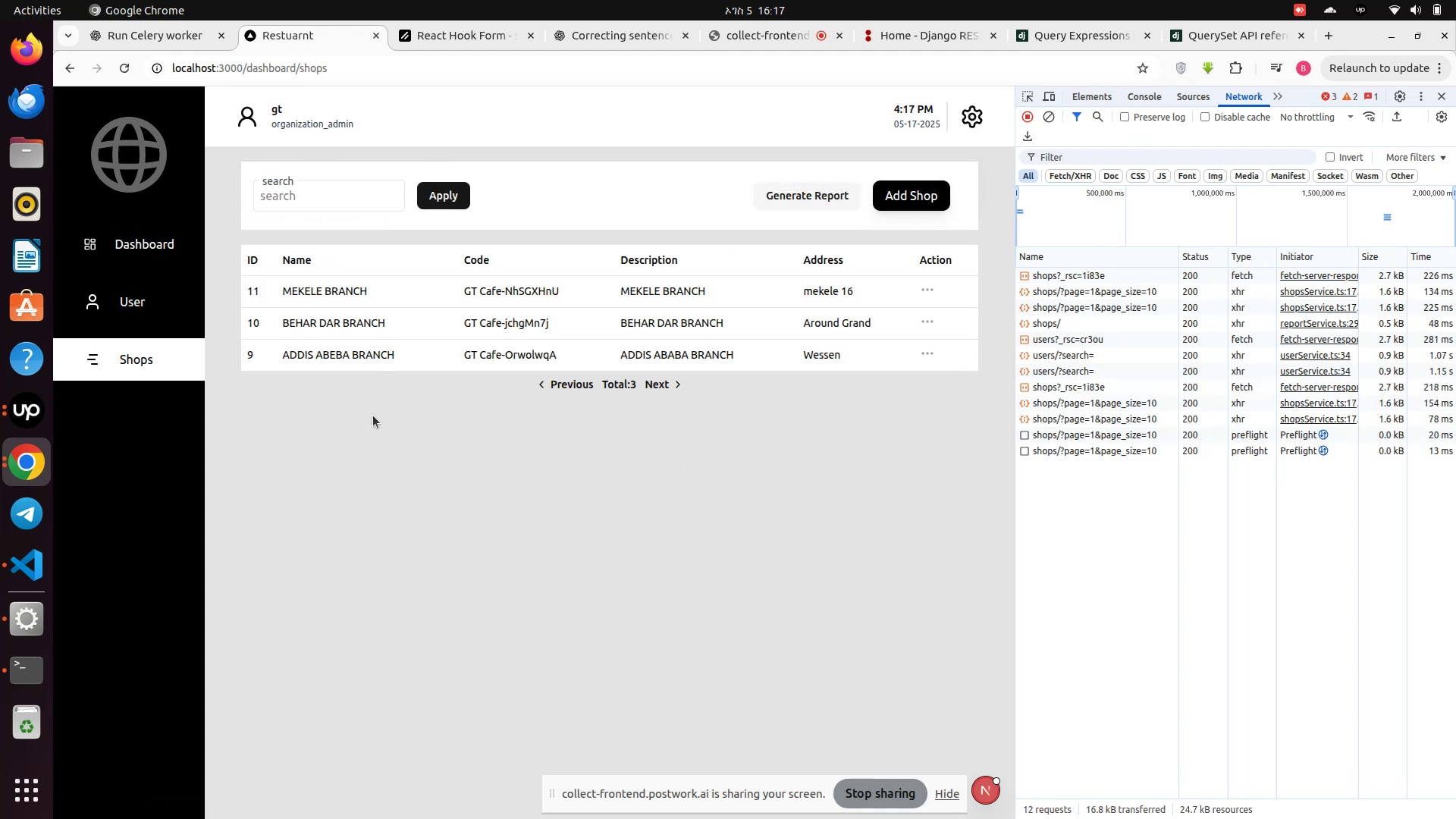 
wait(8.94)
 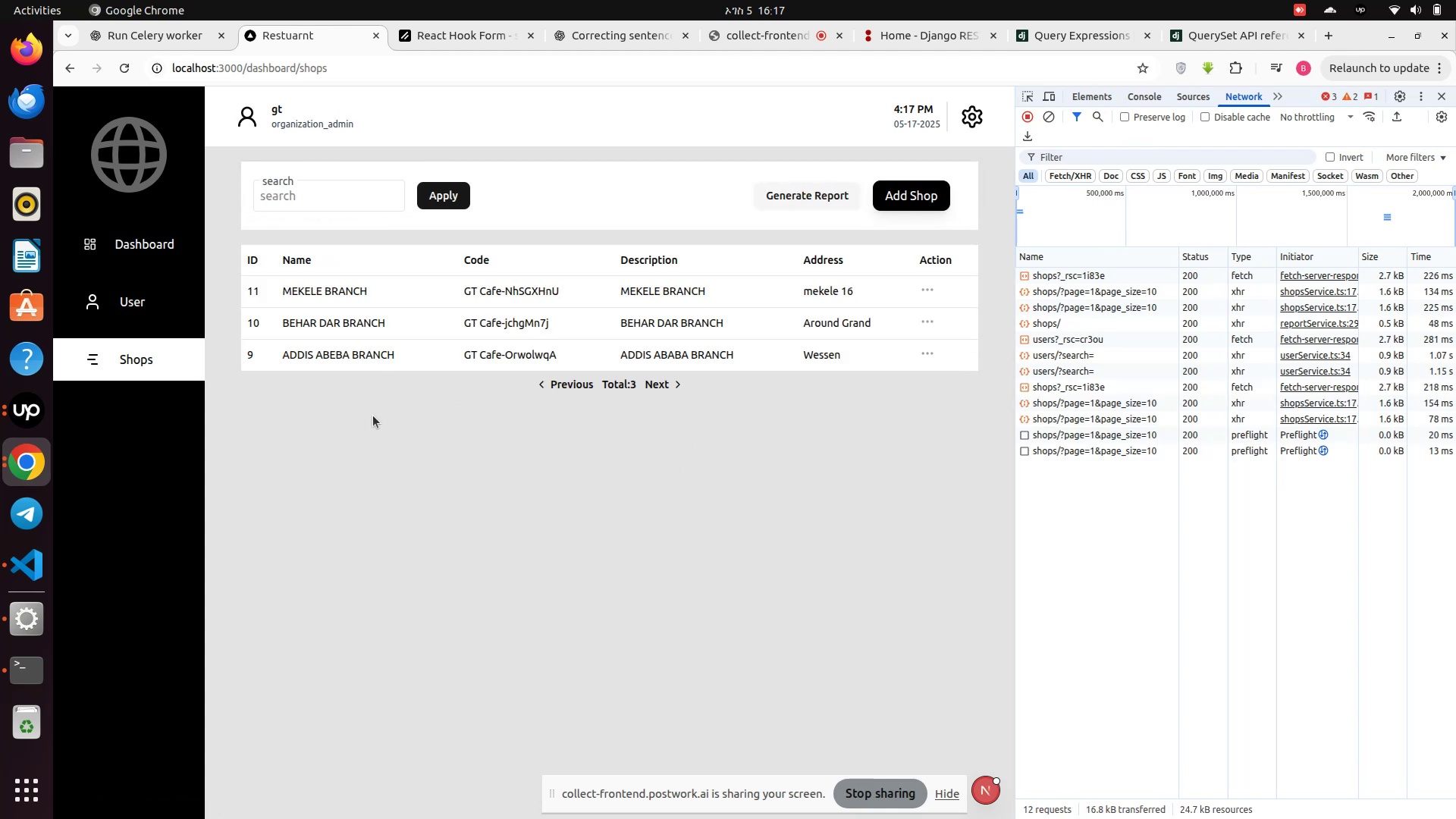 
left_click([16, 666])
 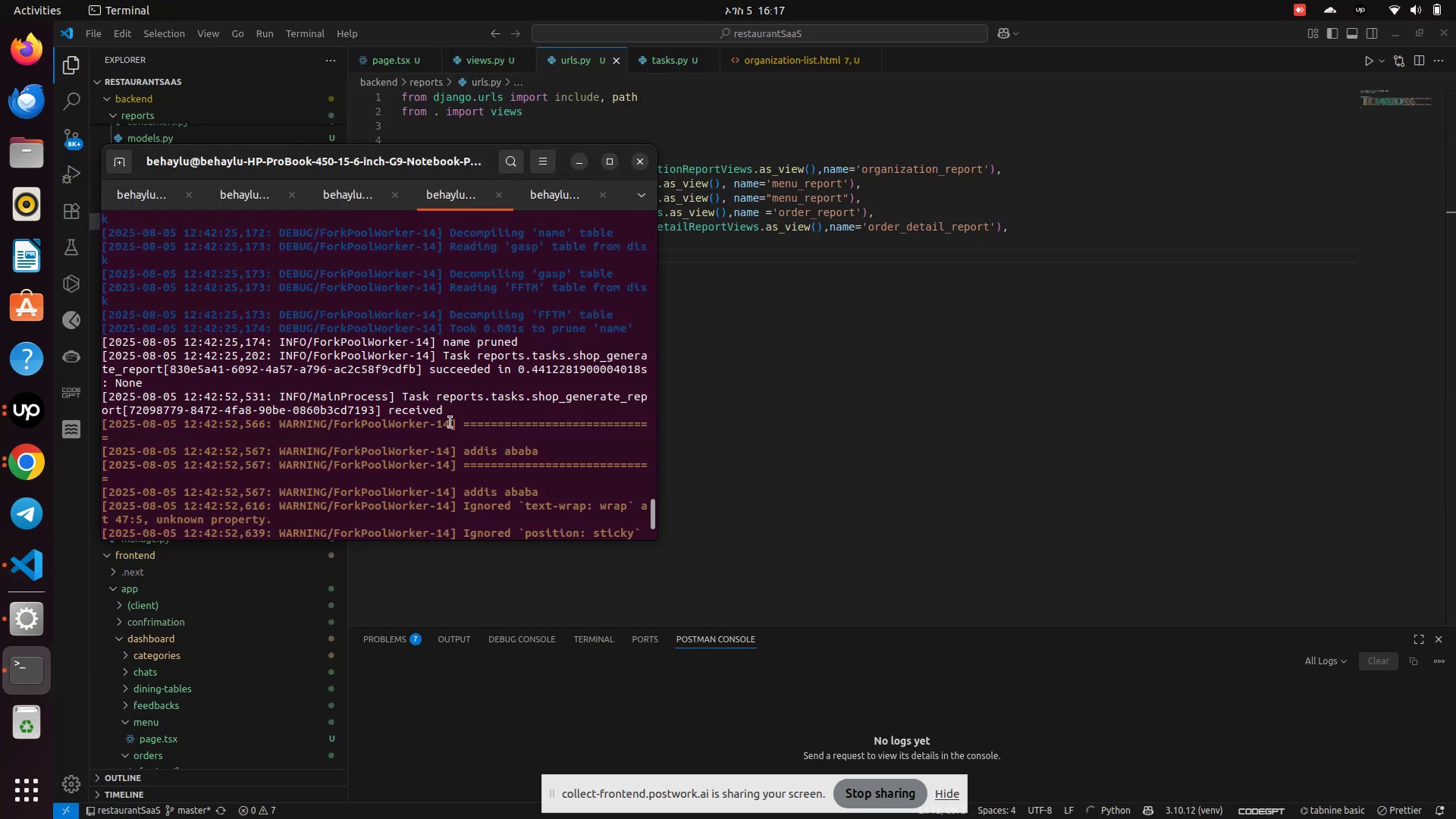 
scroll: coordinate [486, 435], scroll_direction: down, amount: 386.0
 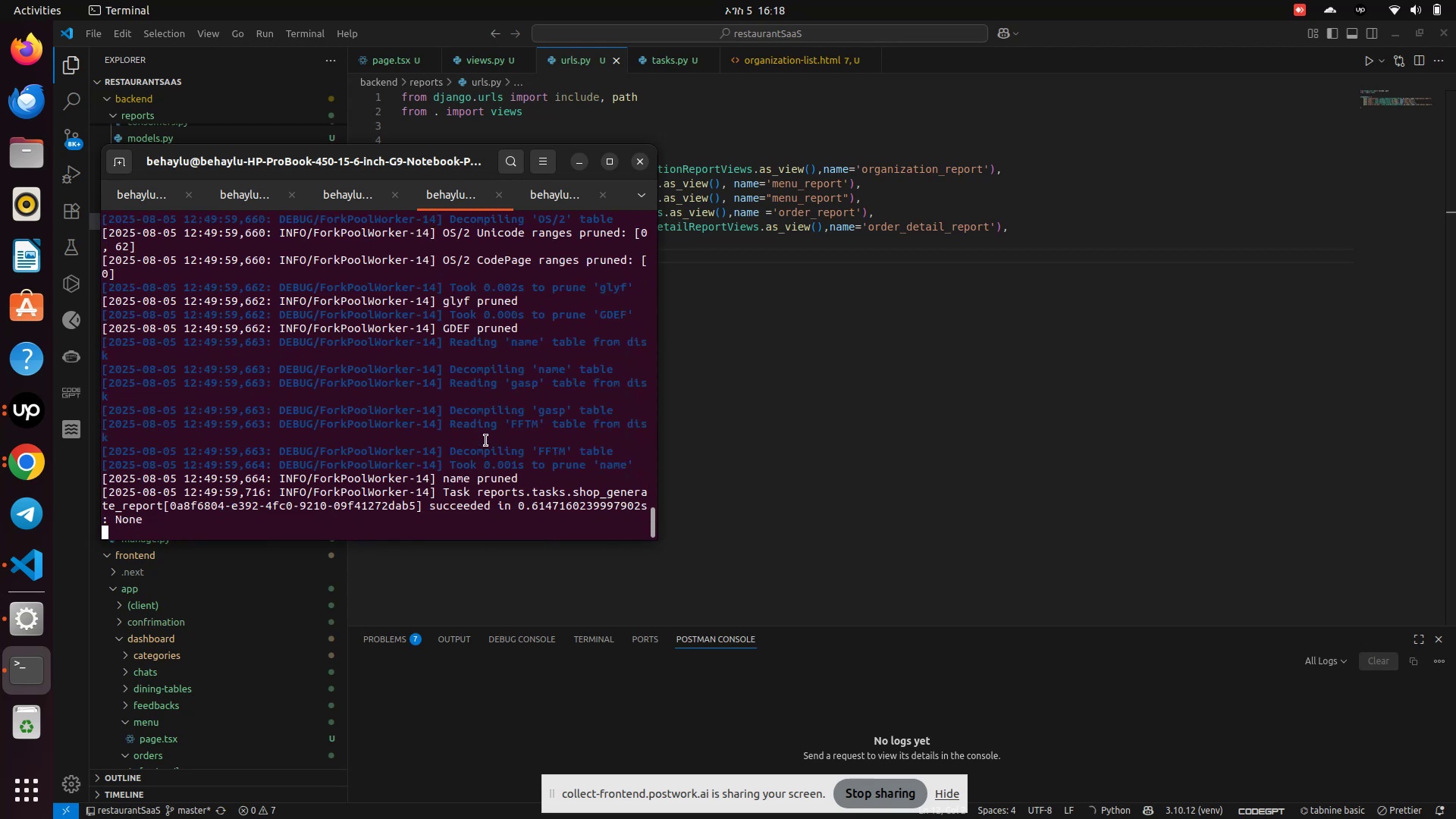 
key(Control+Z)
 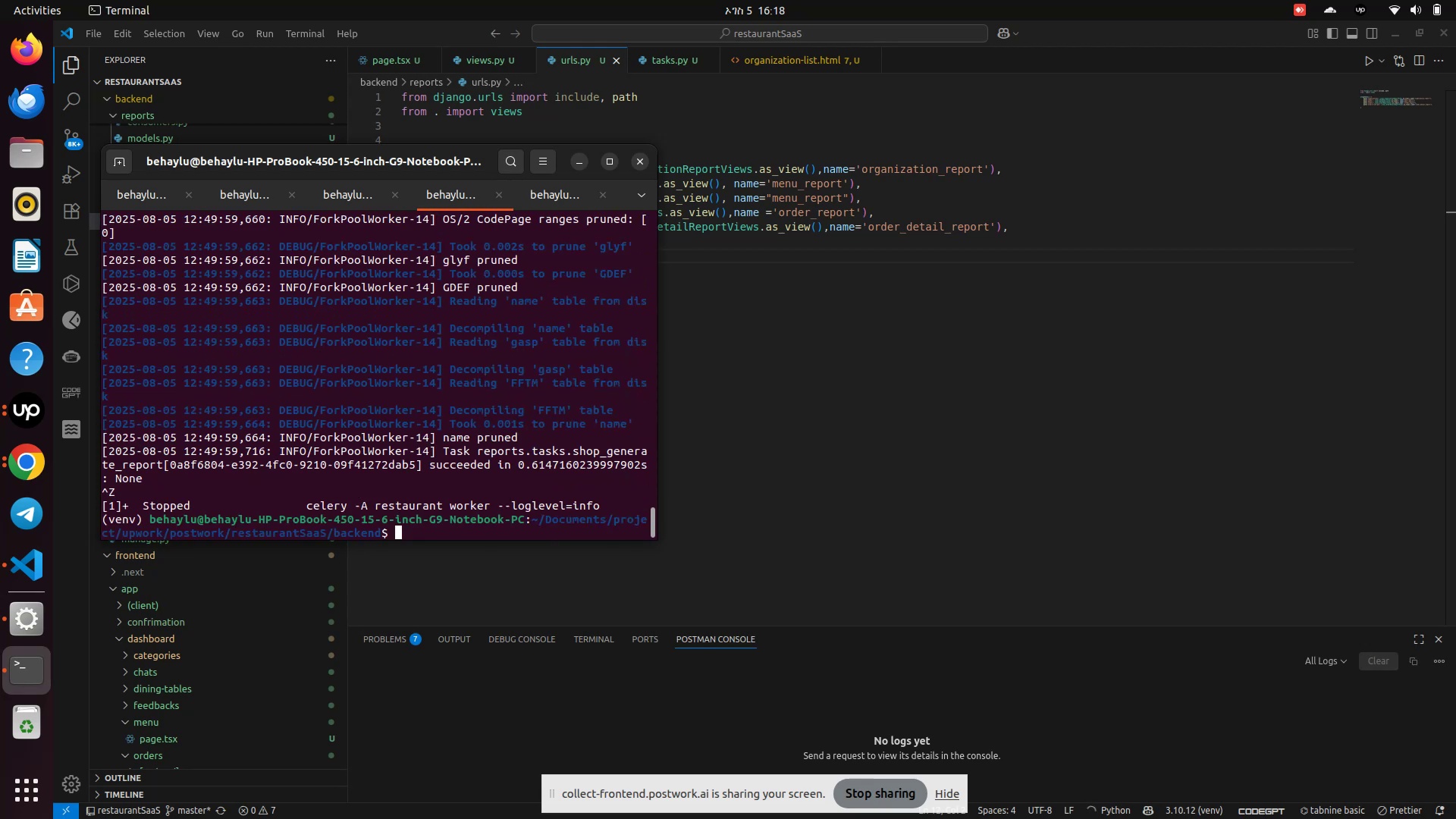 
key(ArrowUp)
 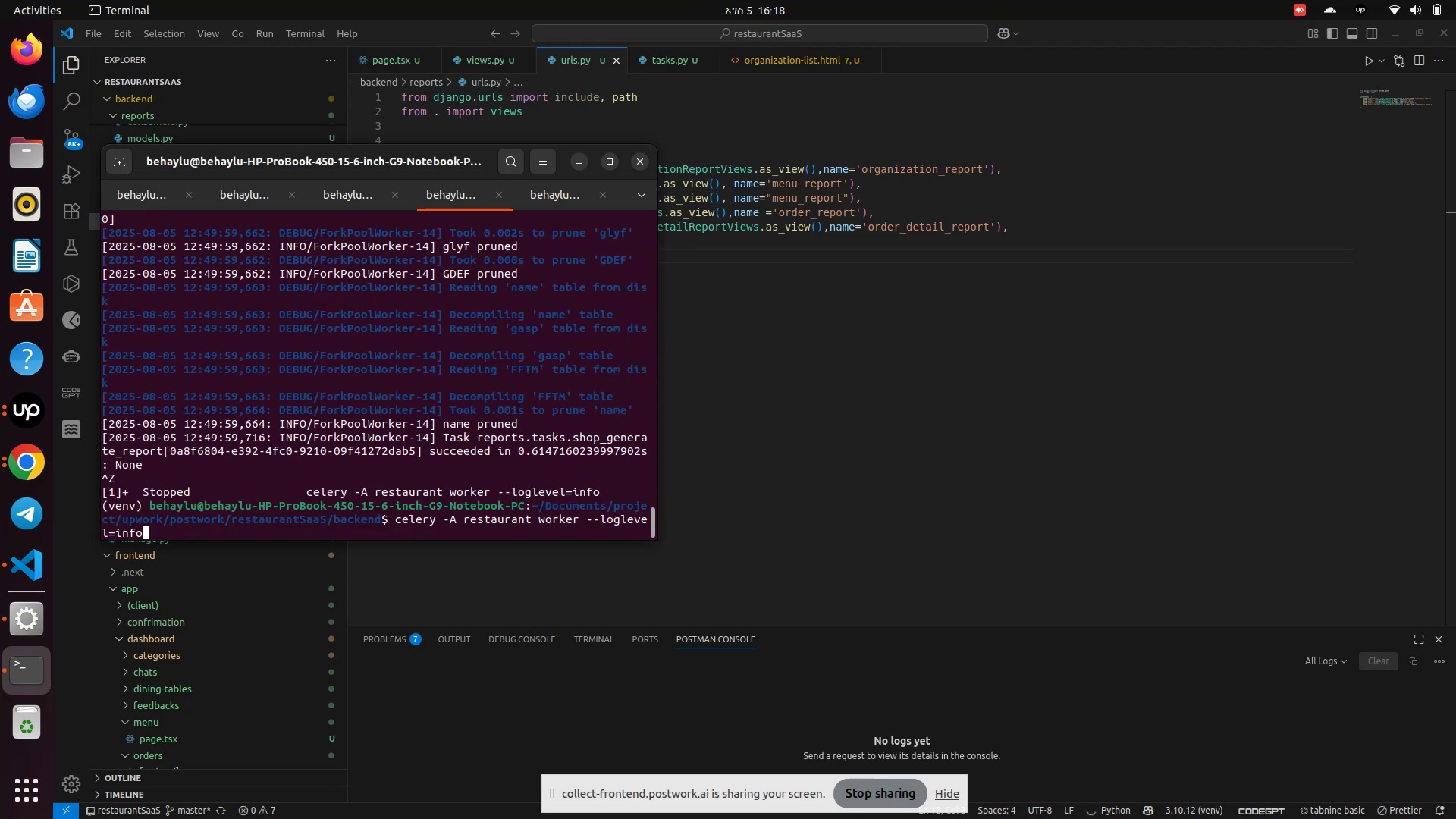 
key(ArrowUp)
 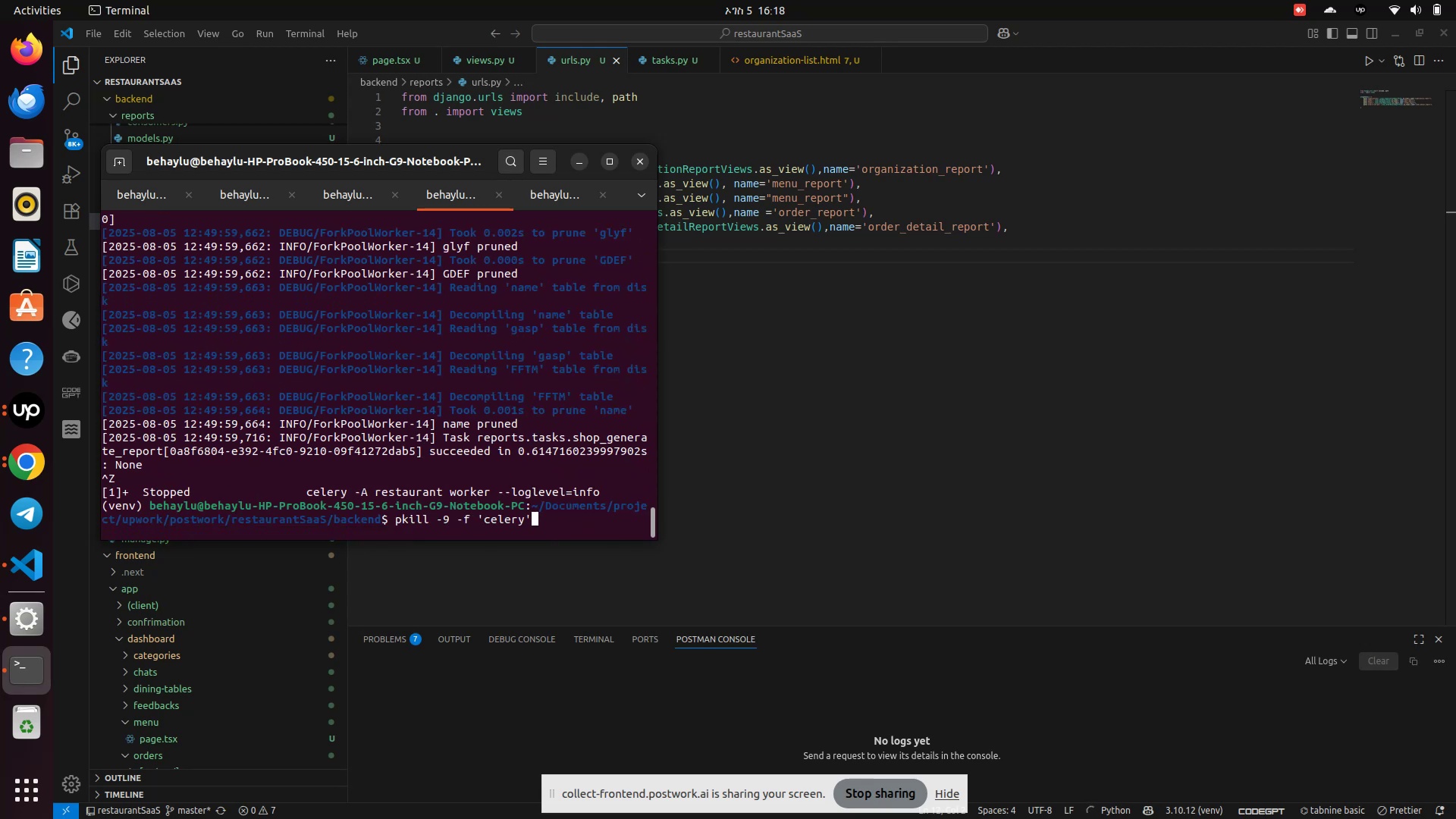 
key(Enter)
 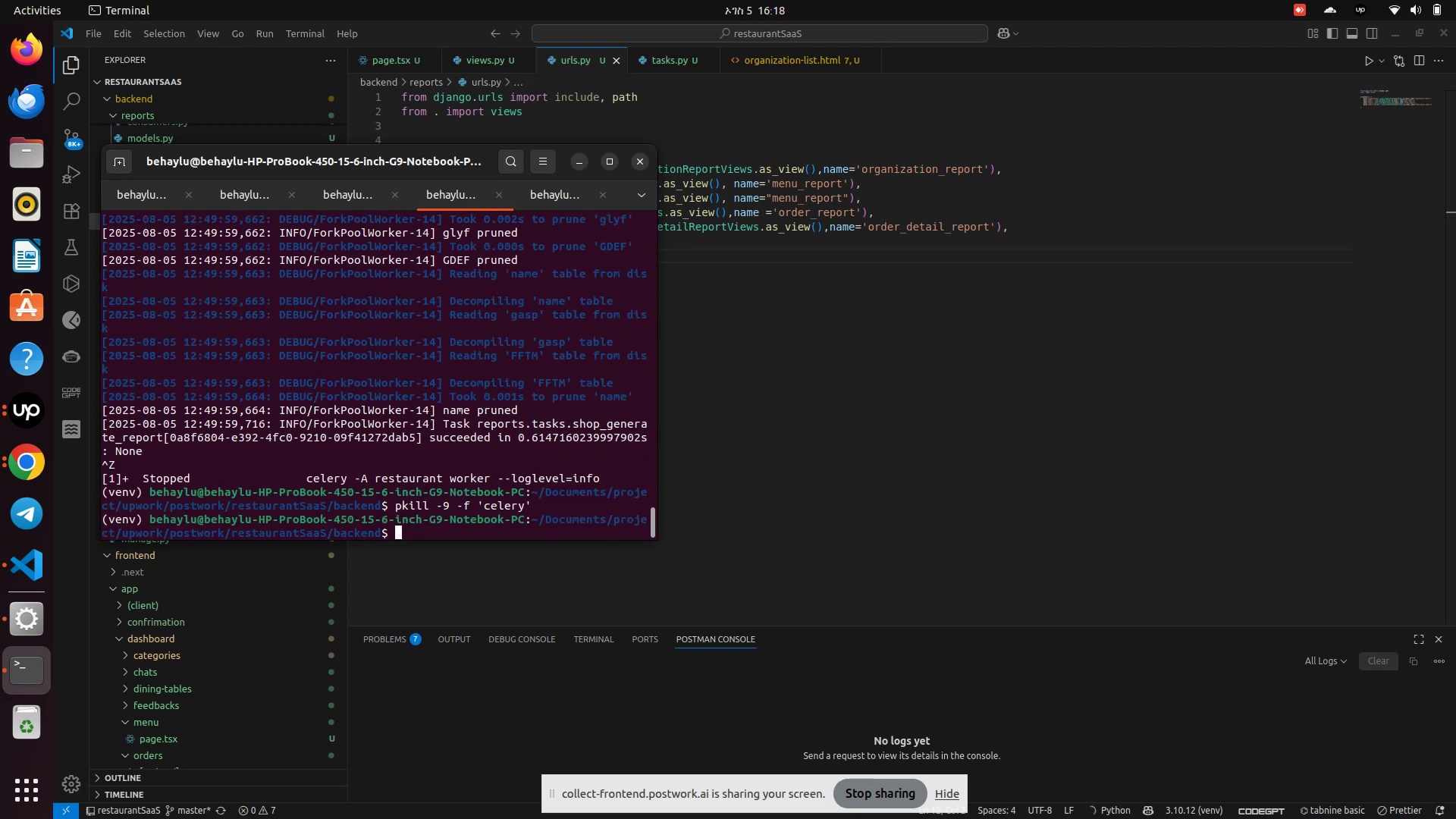 
key(ArrowUp)
 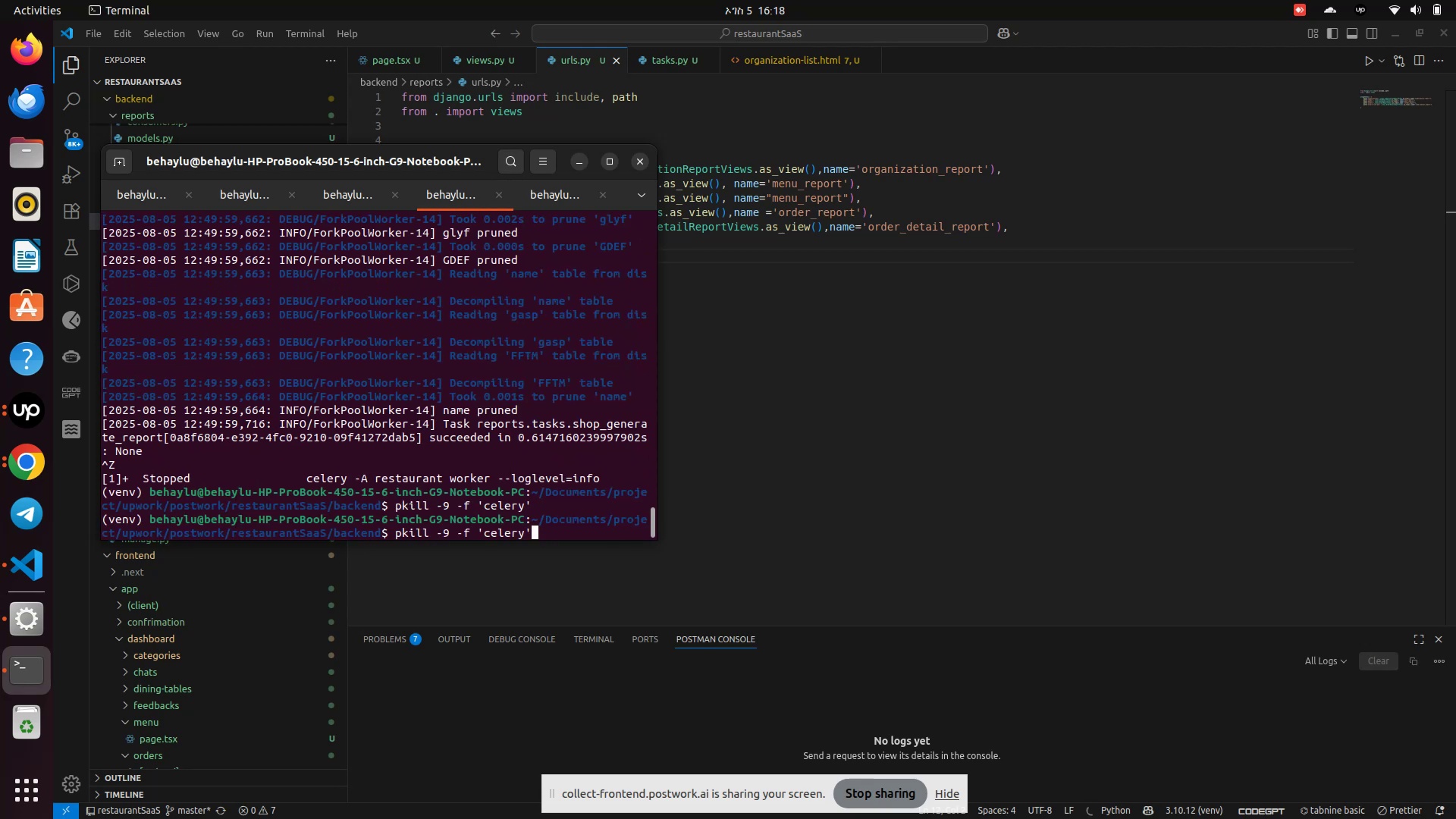 
key(ArrowUp)
 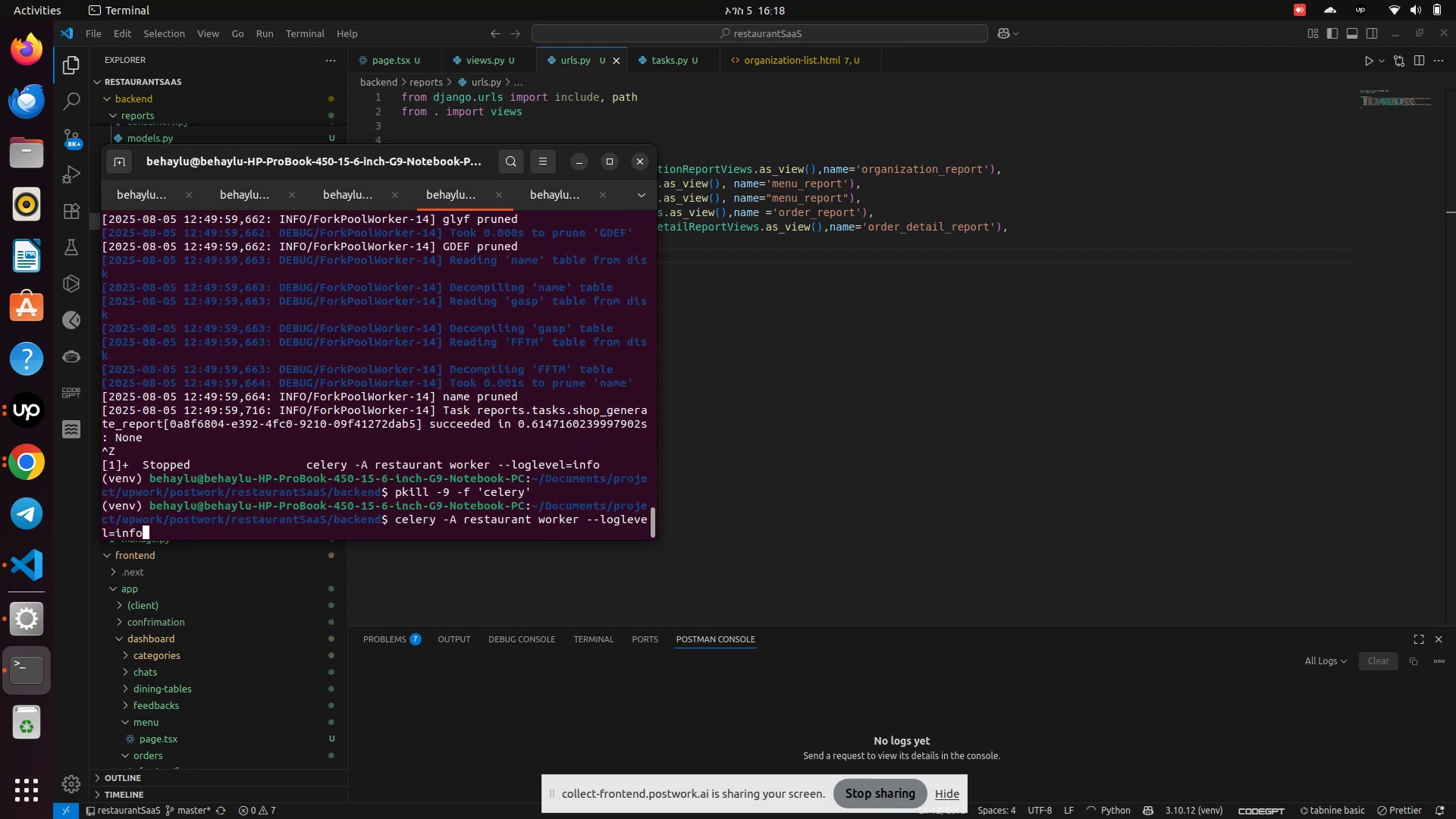 
key(ArrowDown)
 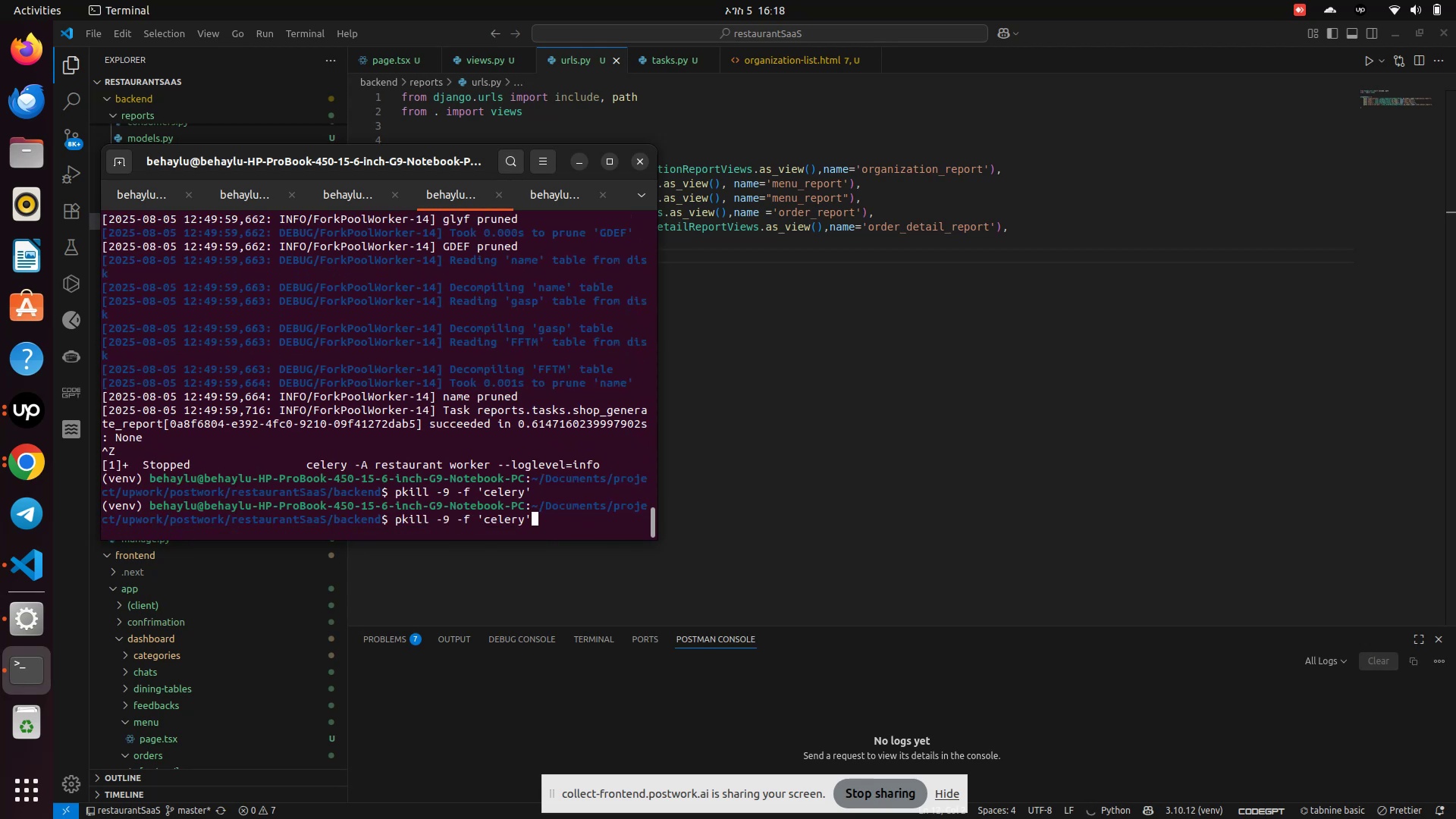 
key(Enter)
 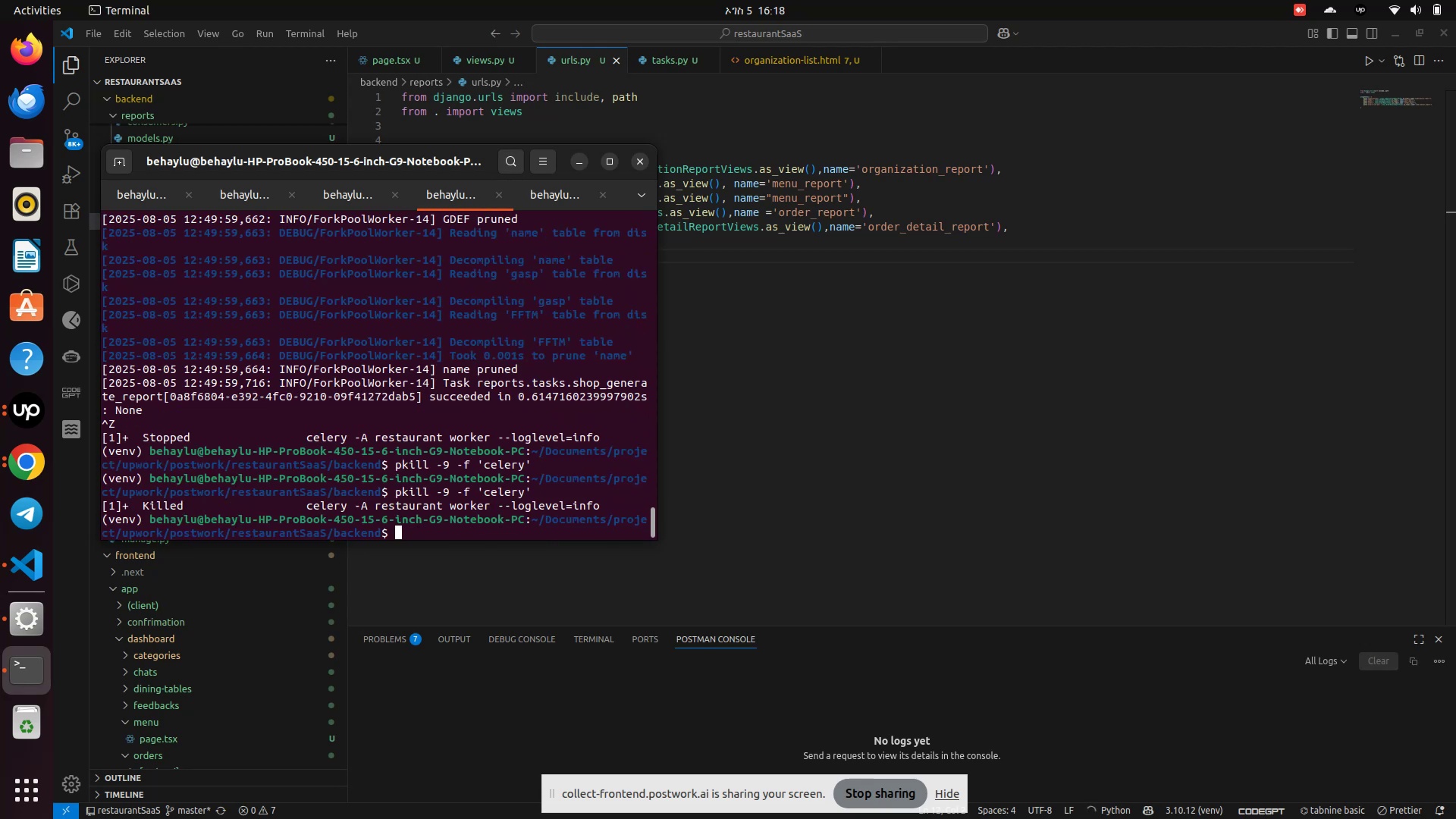 
key(ArrowUp)
 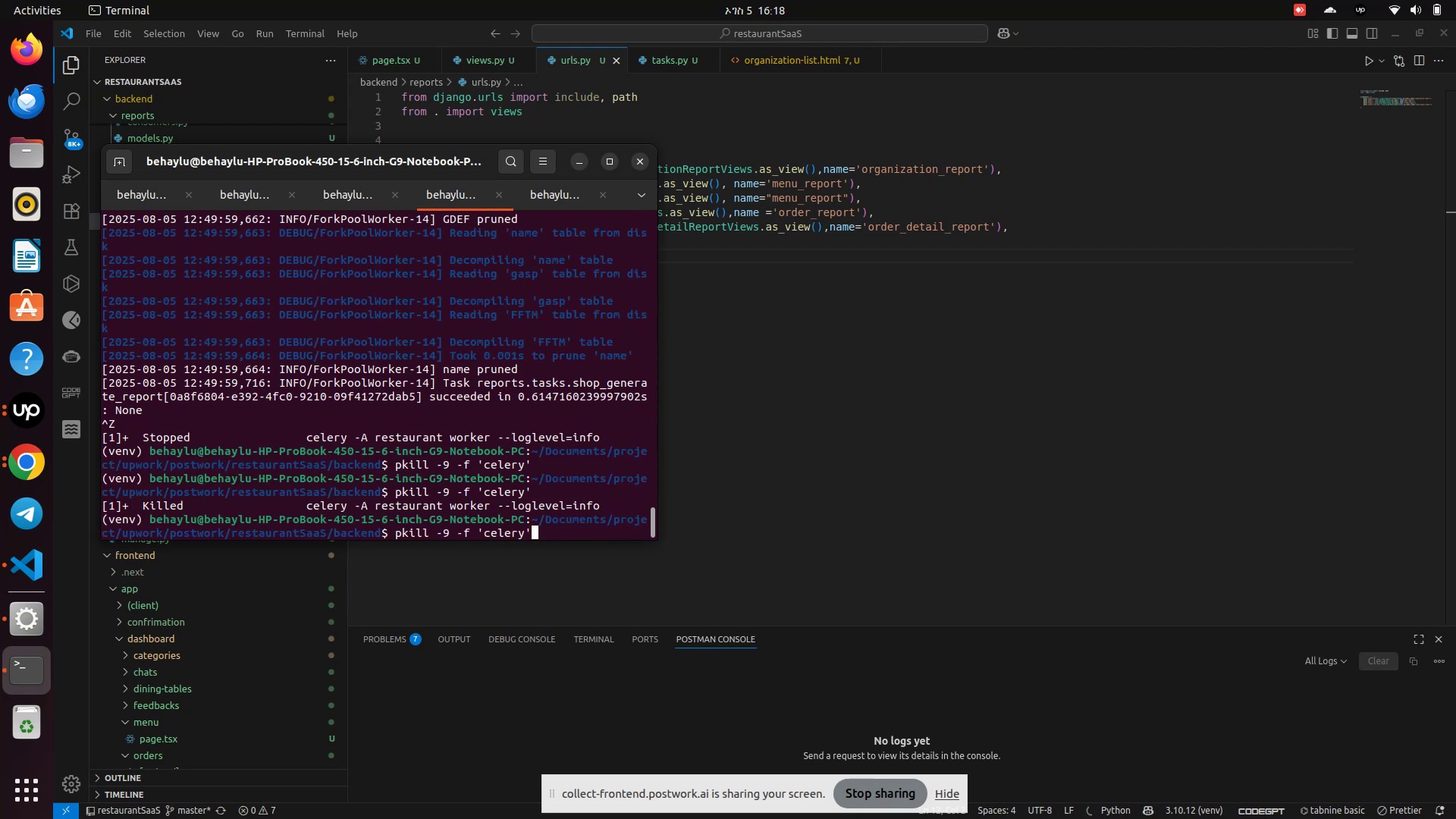 
key(Enter)
 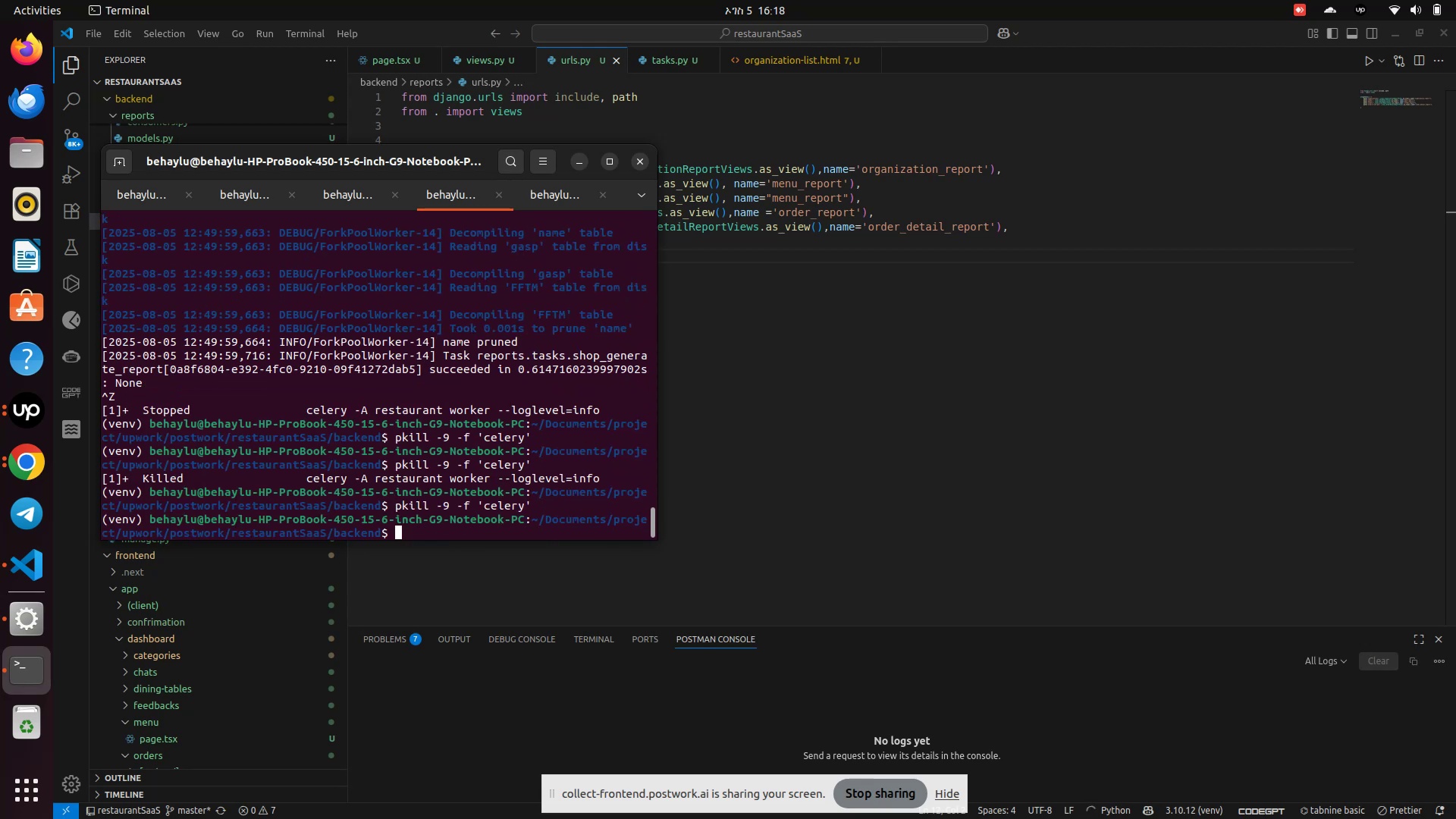 
key(ArrowUp)
 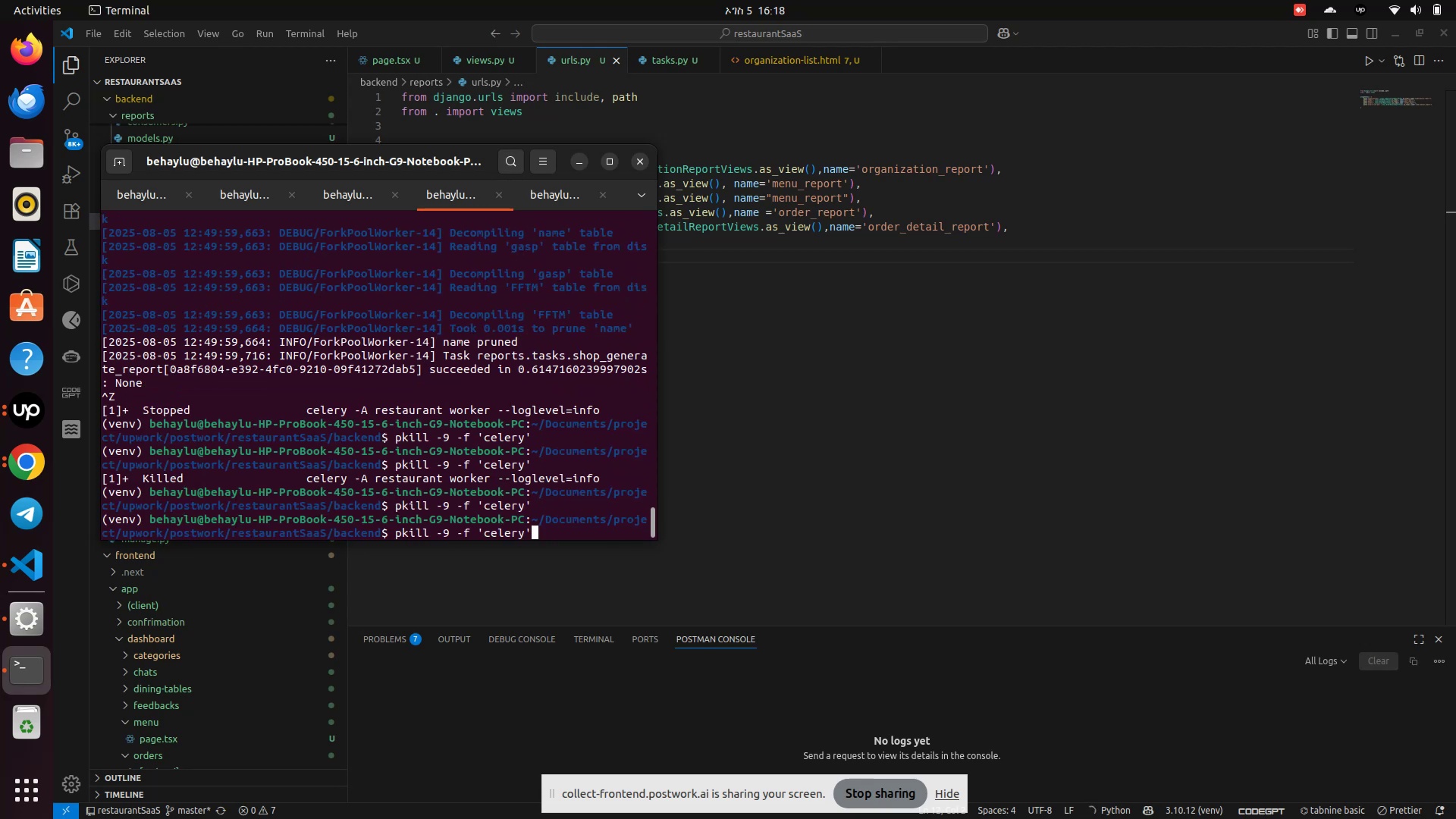 
key(ArrowUp)
 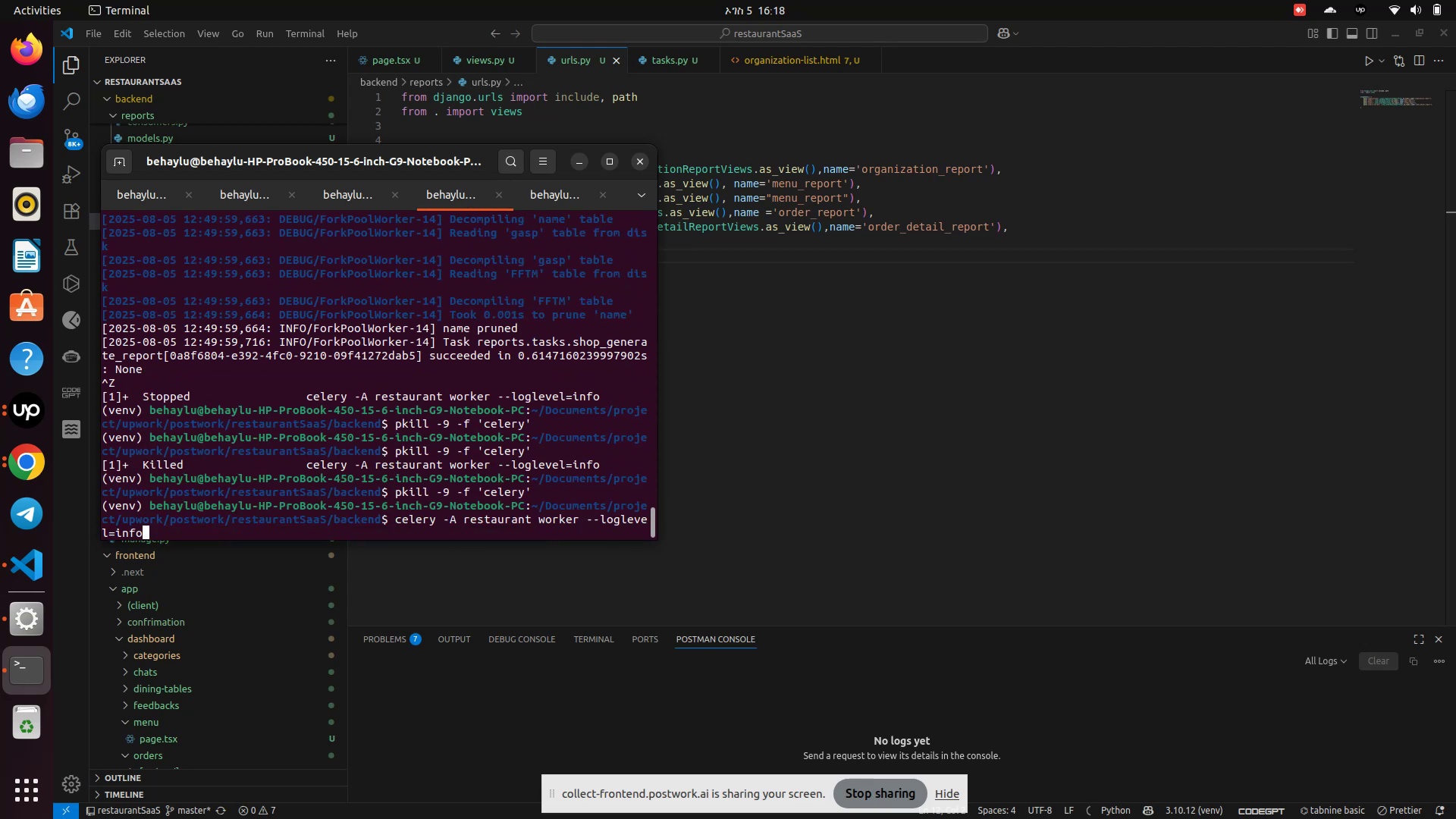 
key(ArrowUp)
 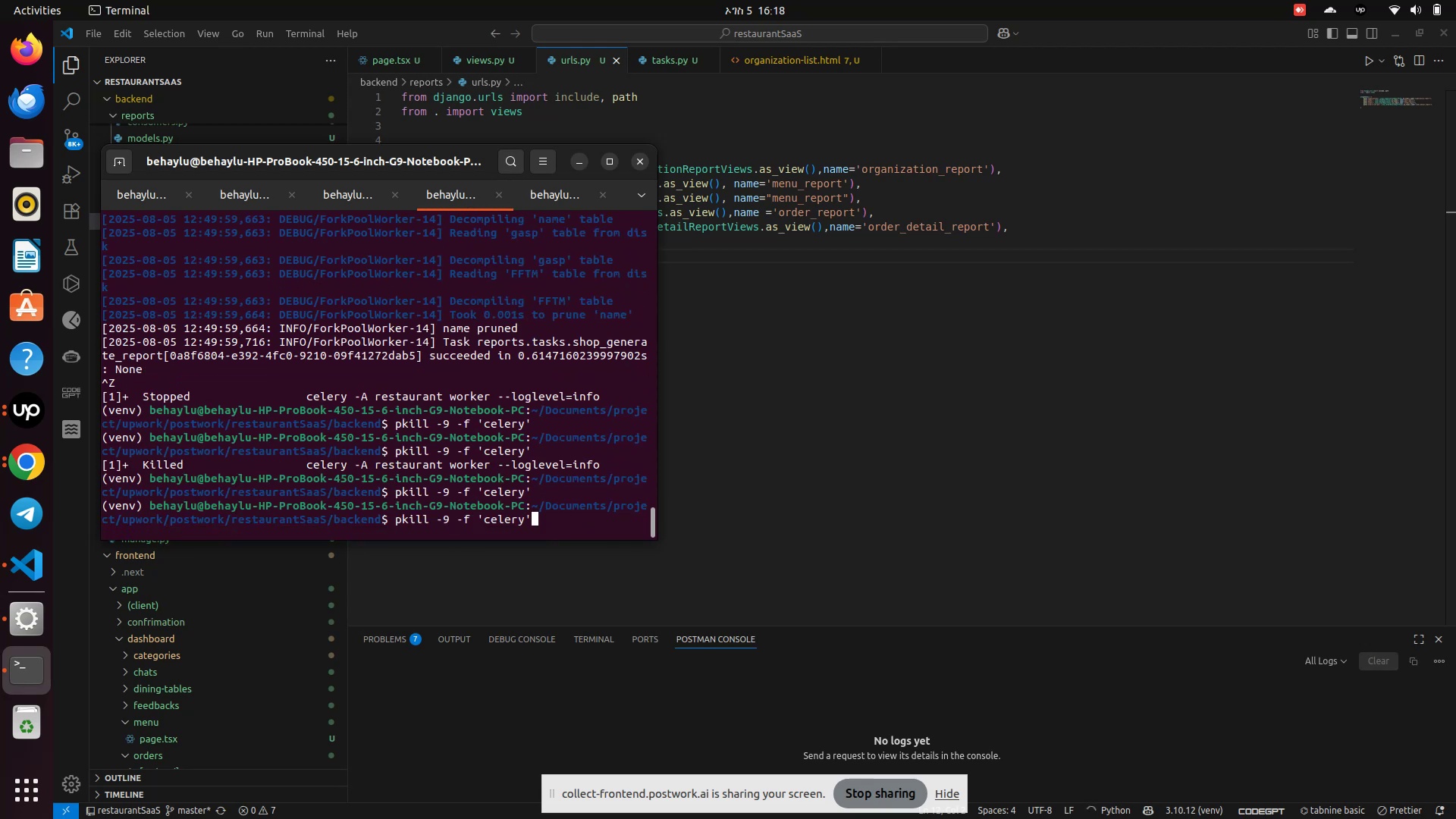 
key(ArrowDown)
 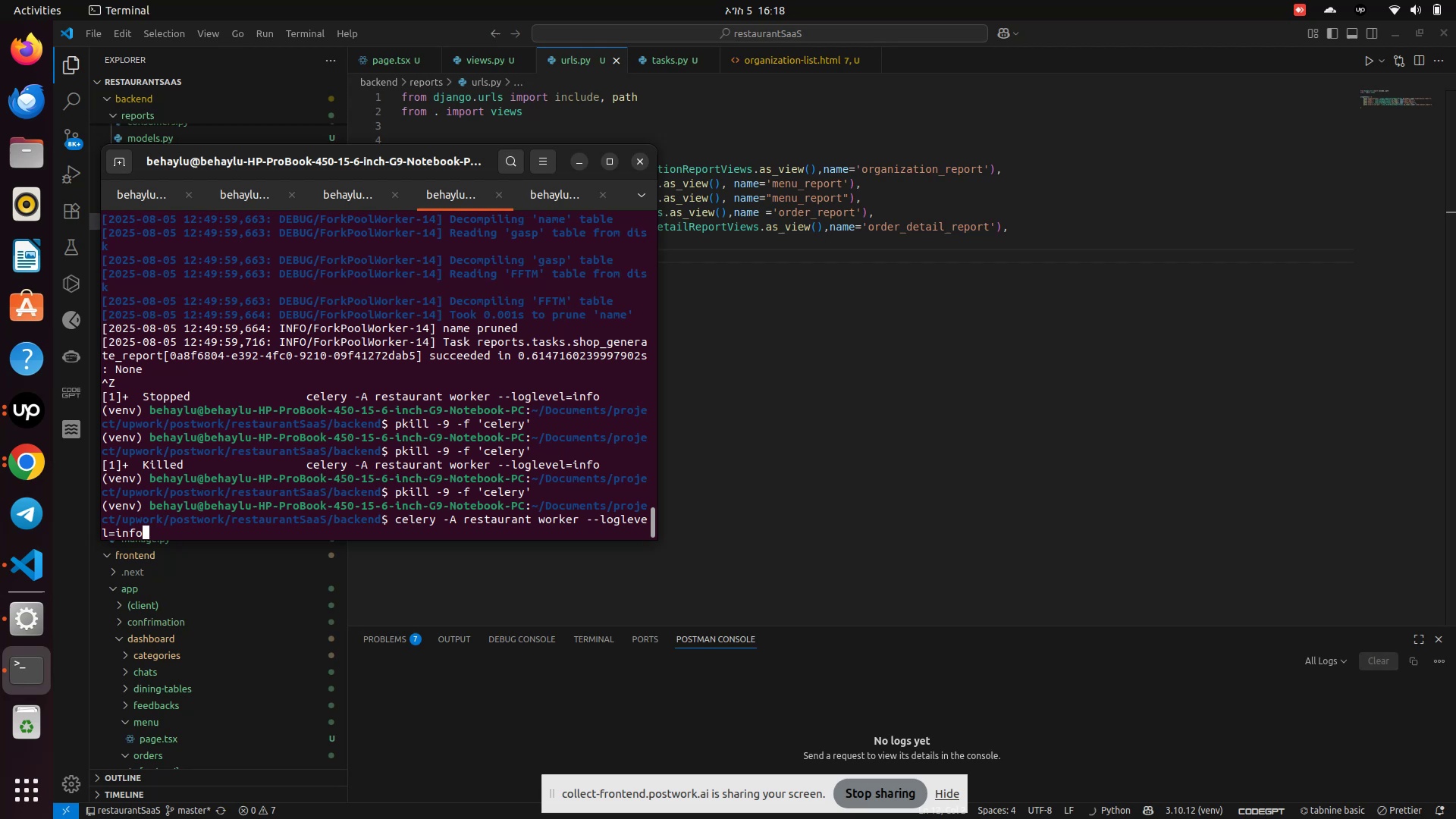 
key(Enter)
 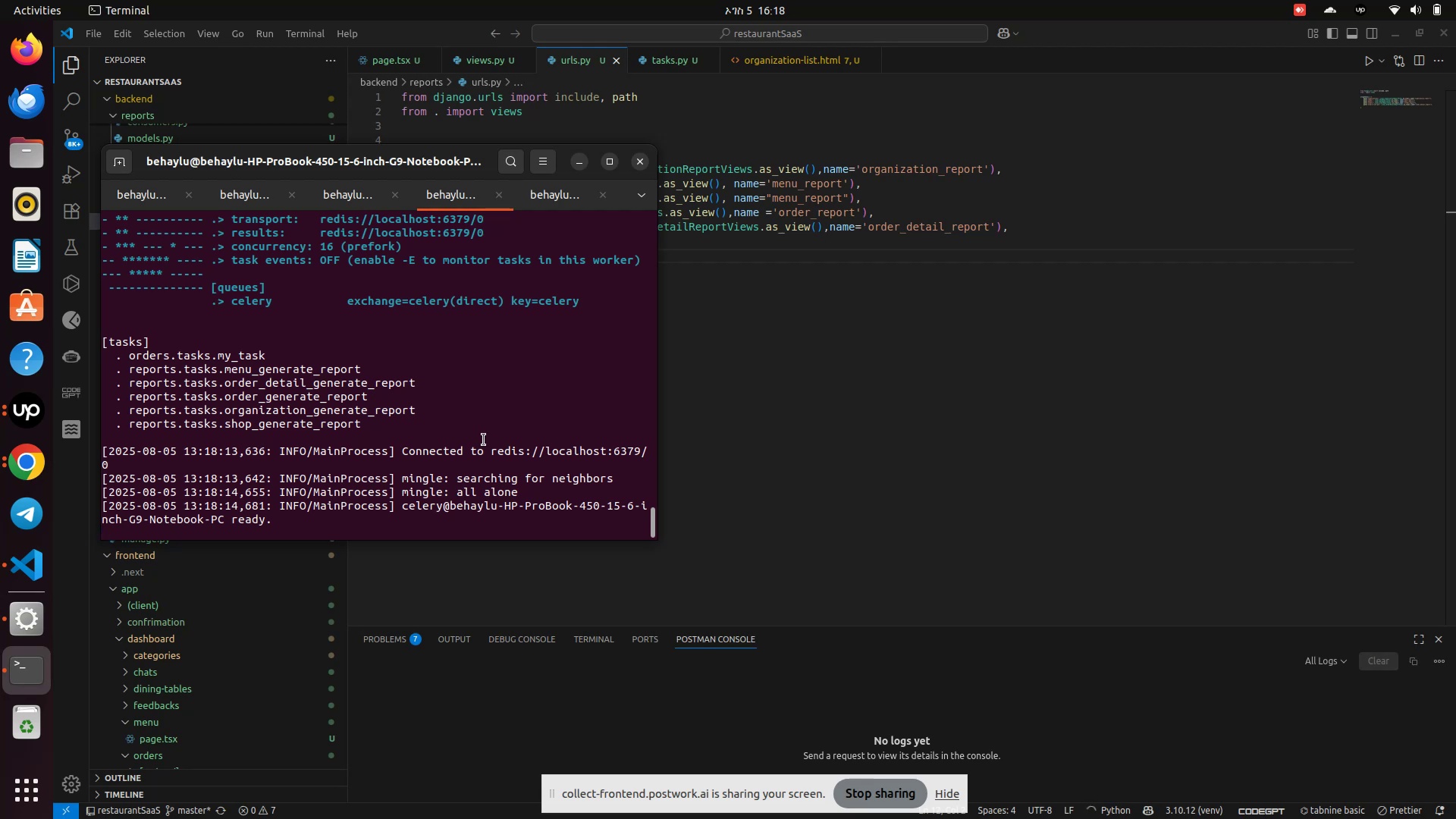 
wait(21.64)
 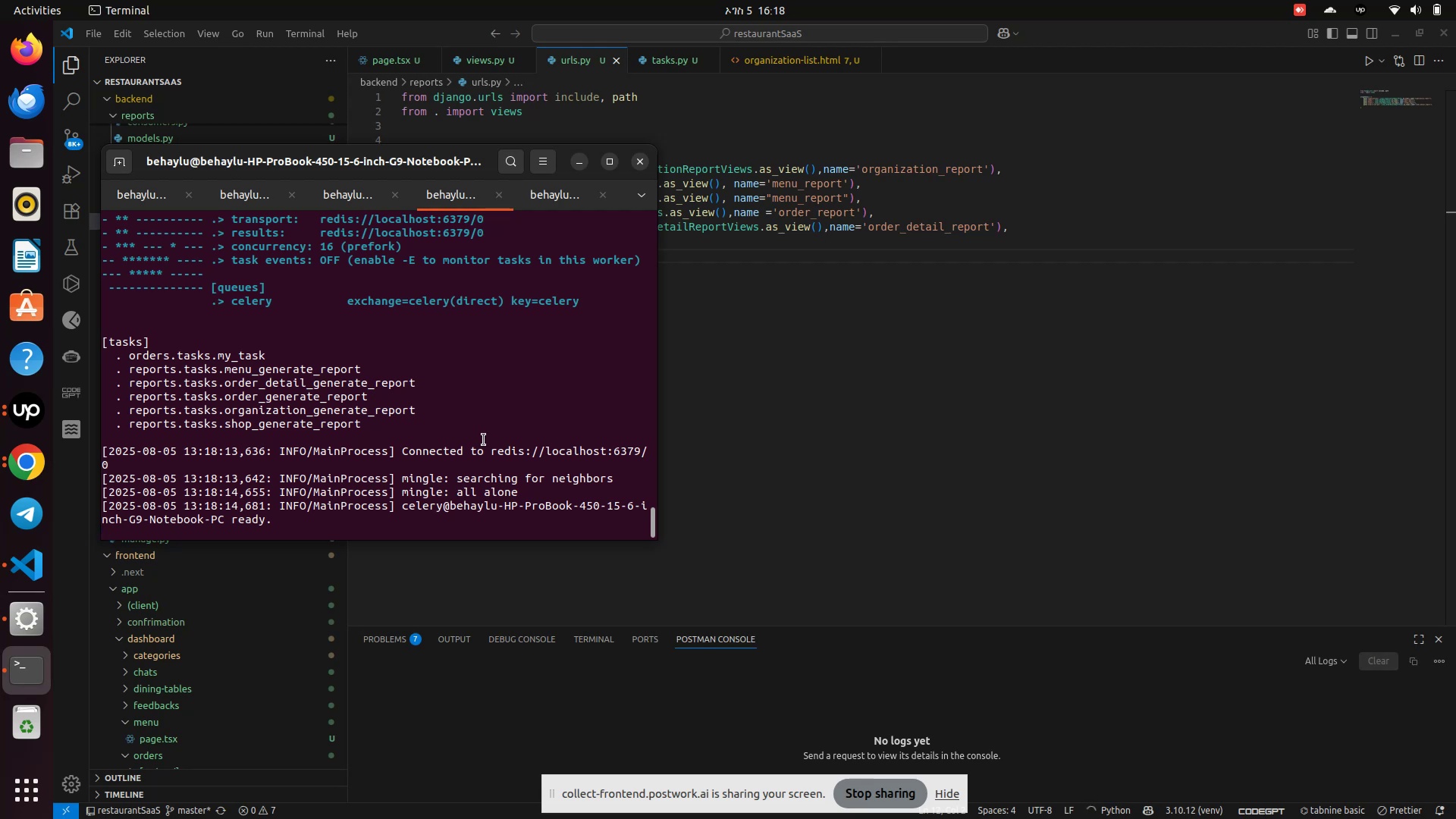 
left_click([841, 413])
 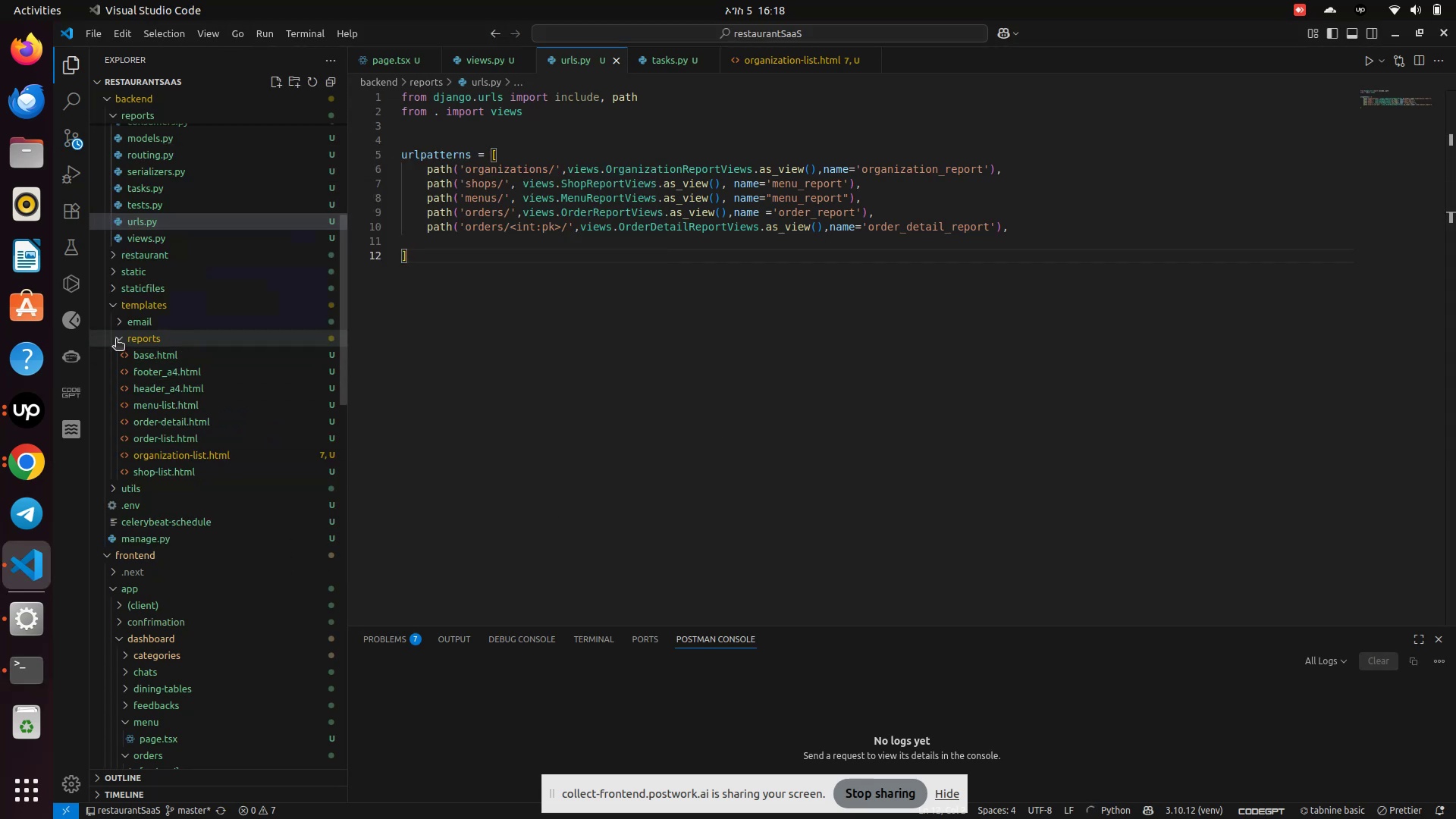 
left_click([116, 340])
 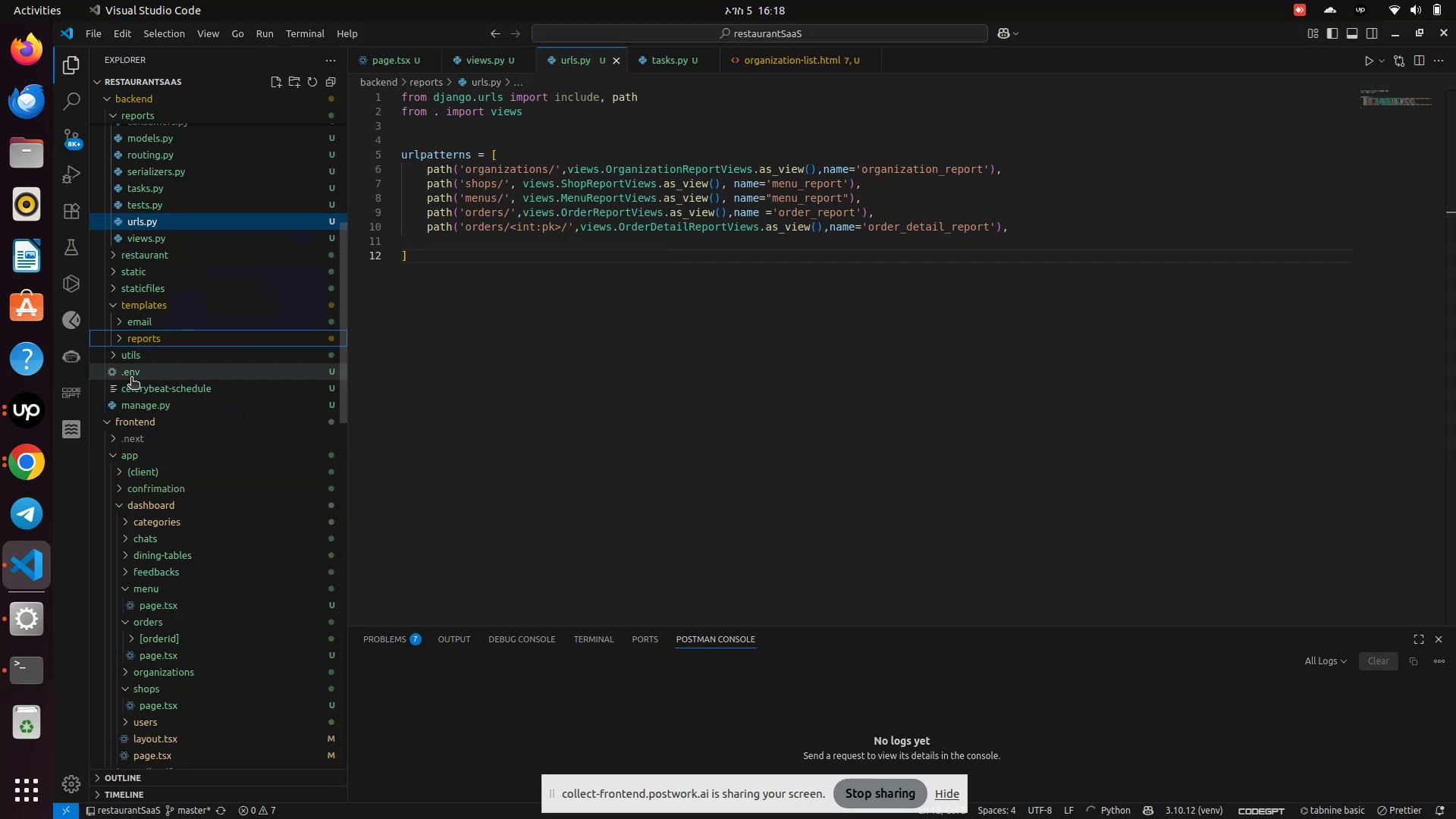 
scroll: coordinate [133, 403], scroll_direction: down, amount: 6.0
 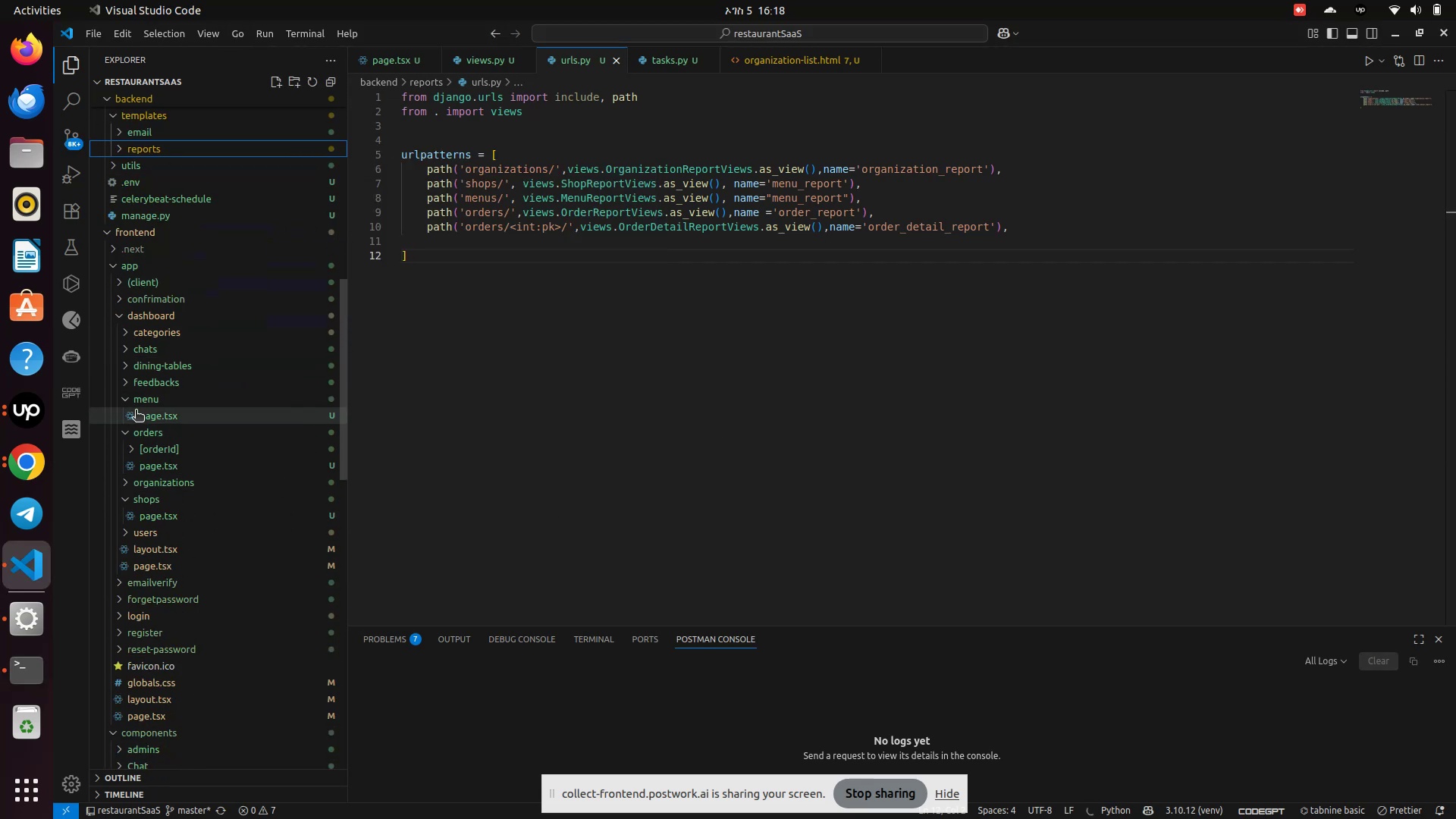 
left_click([131, 397])
 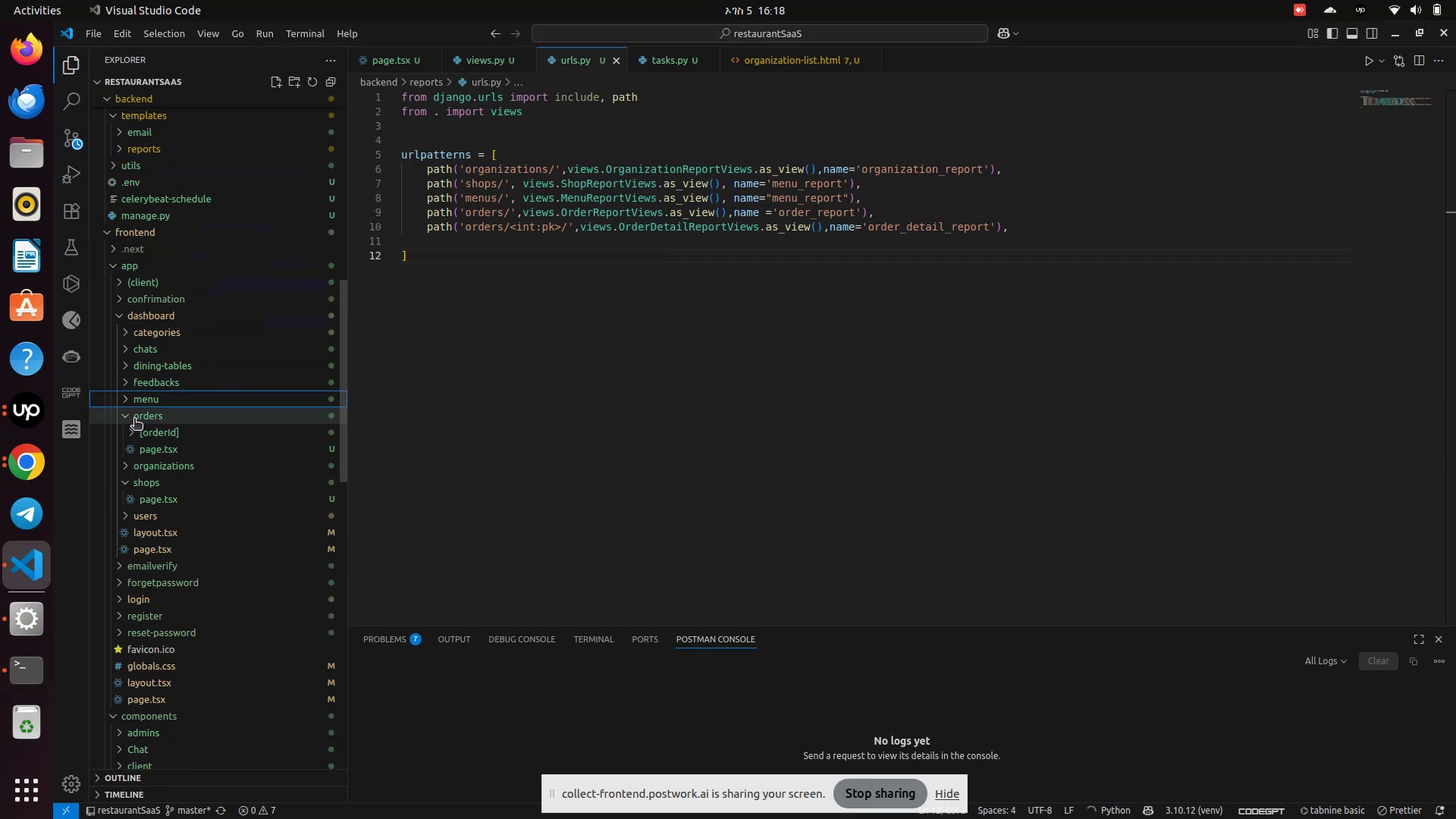 
left_click([134, 418])
 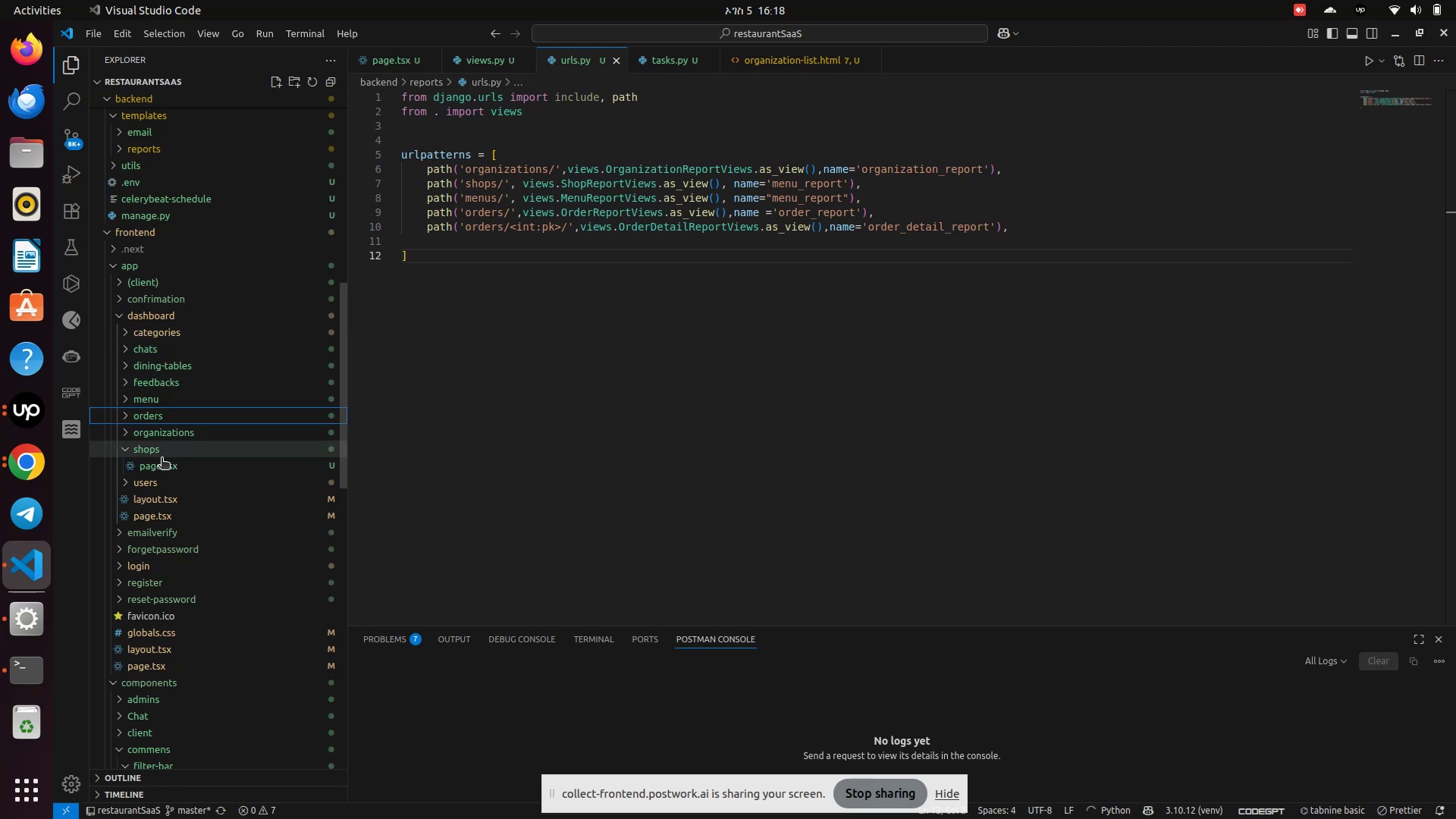 
left_click([155, 447])
 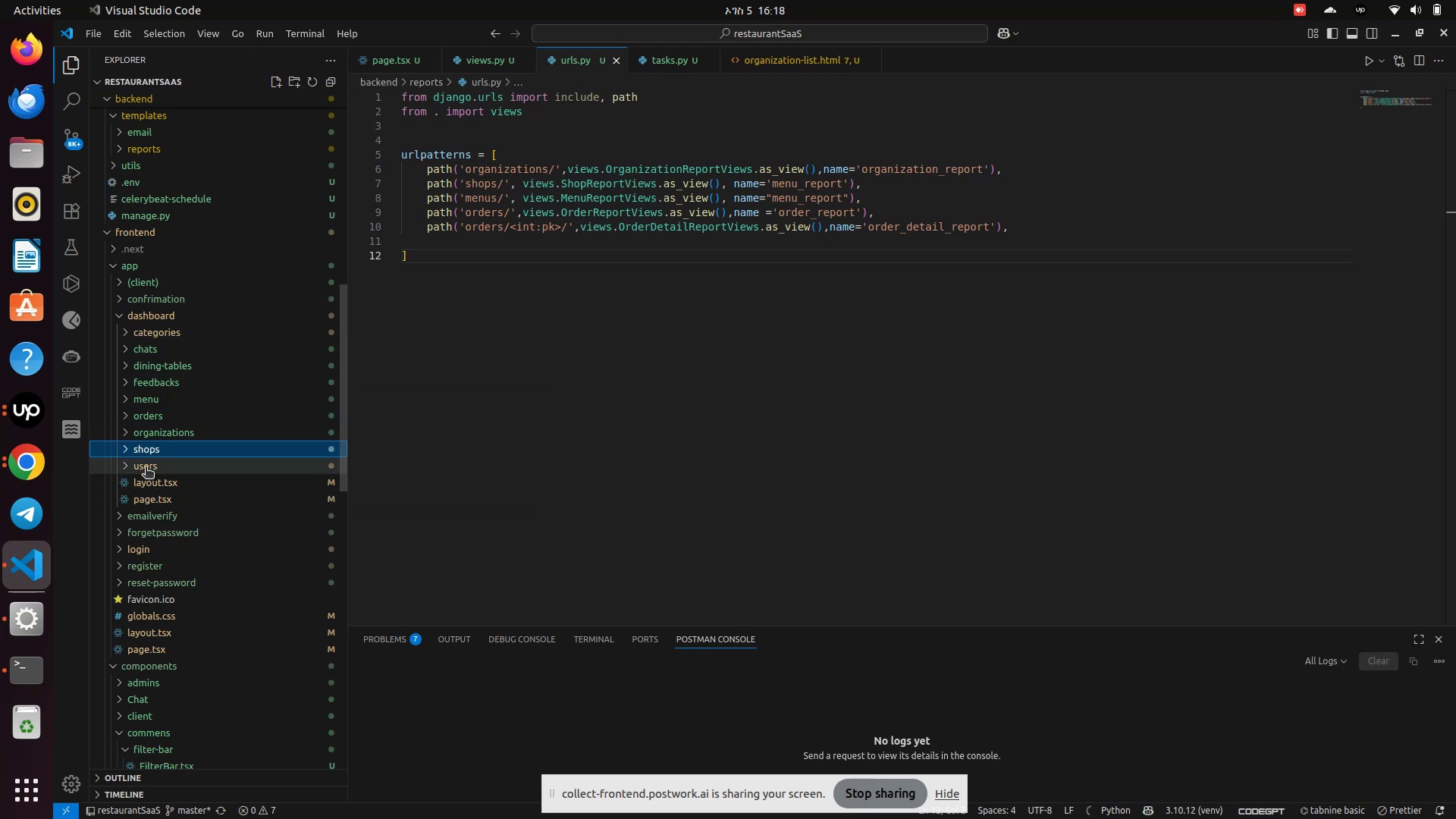 
left_click([143, 445])
 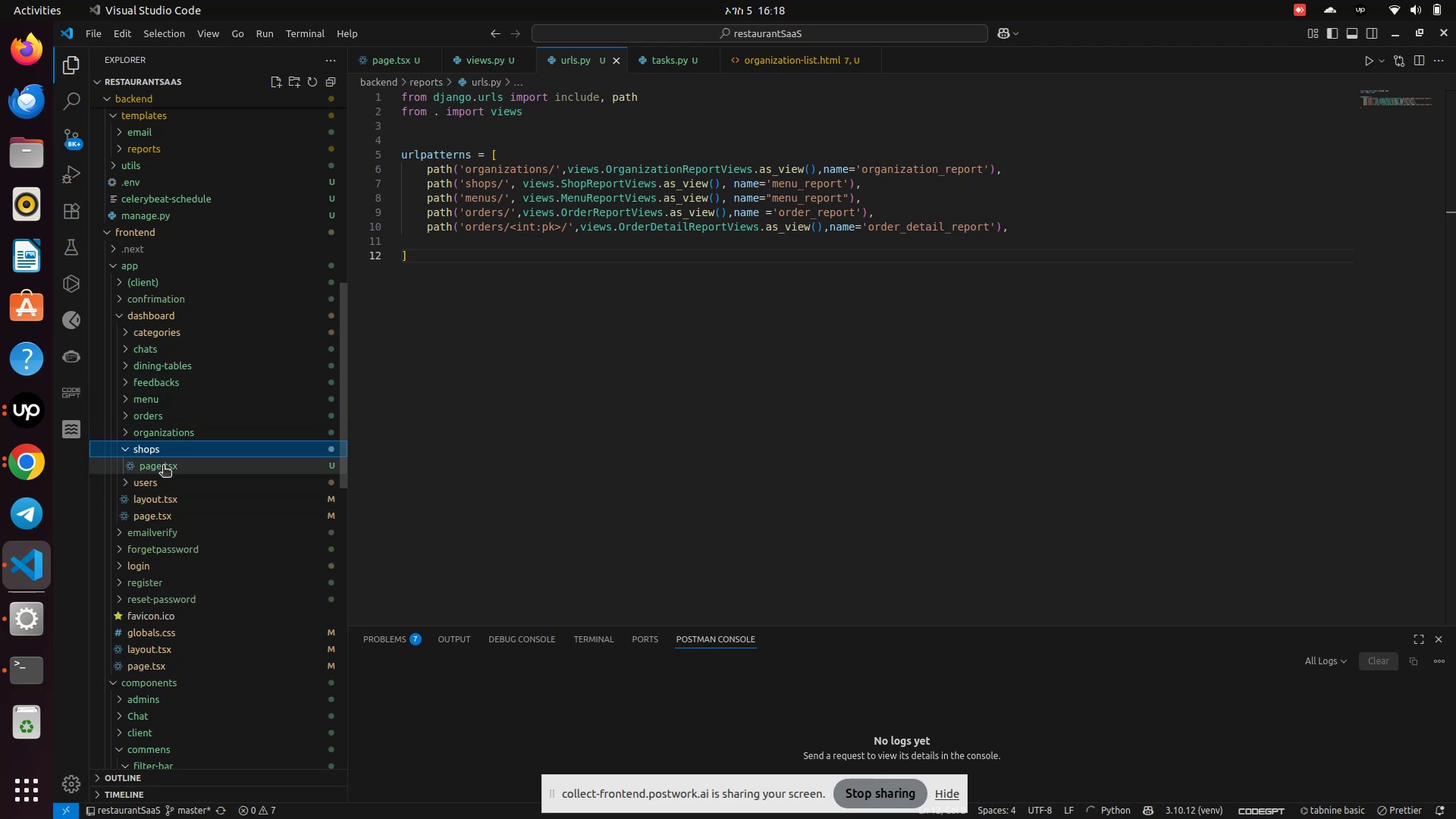 
left_click_drag(start_coordinate=[163, 466], to_coordinate=[1455, 485])
 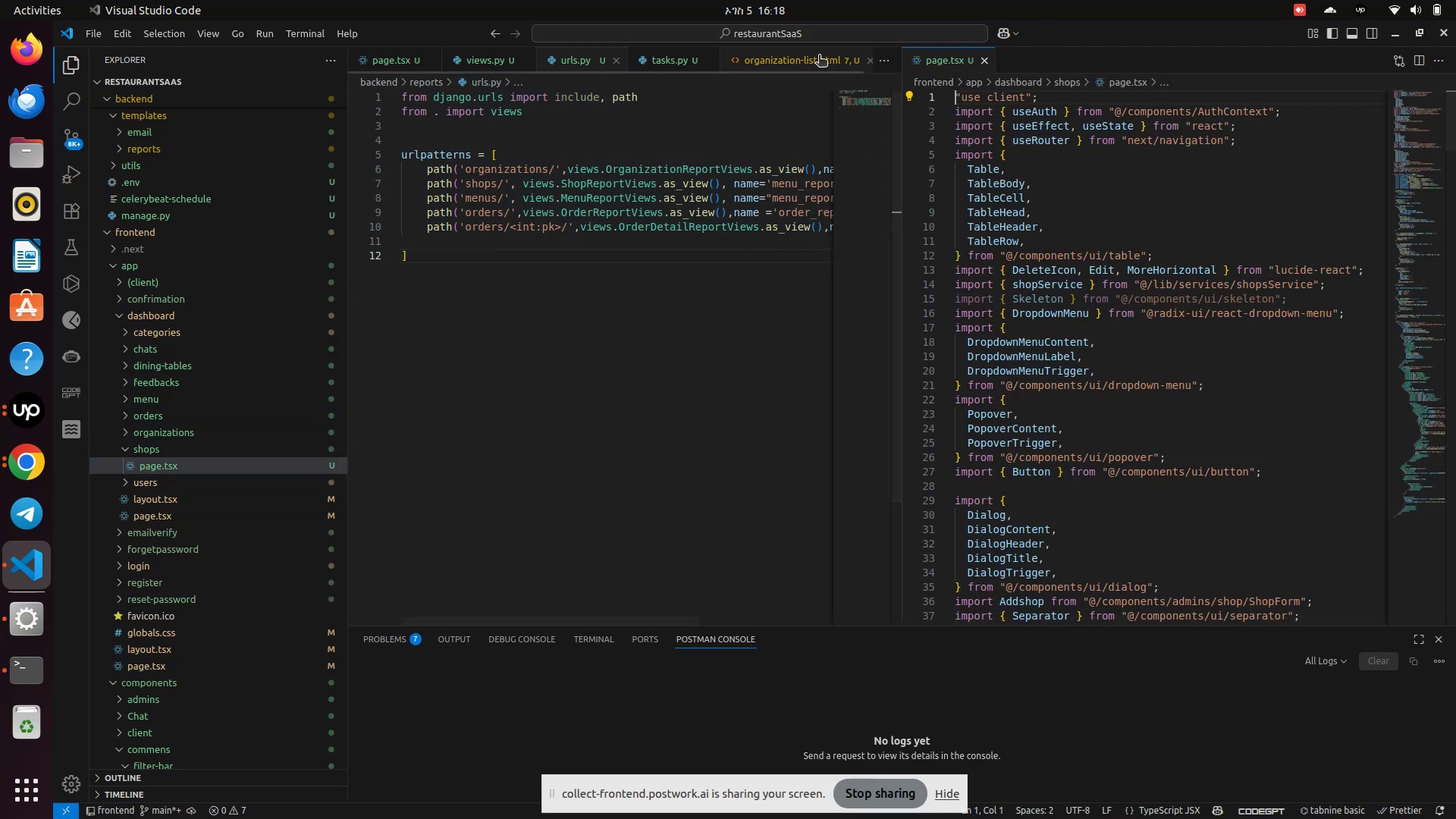 
left_click([808, 60])
 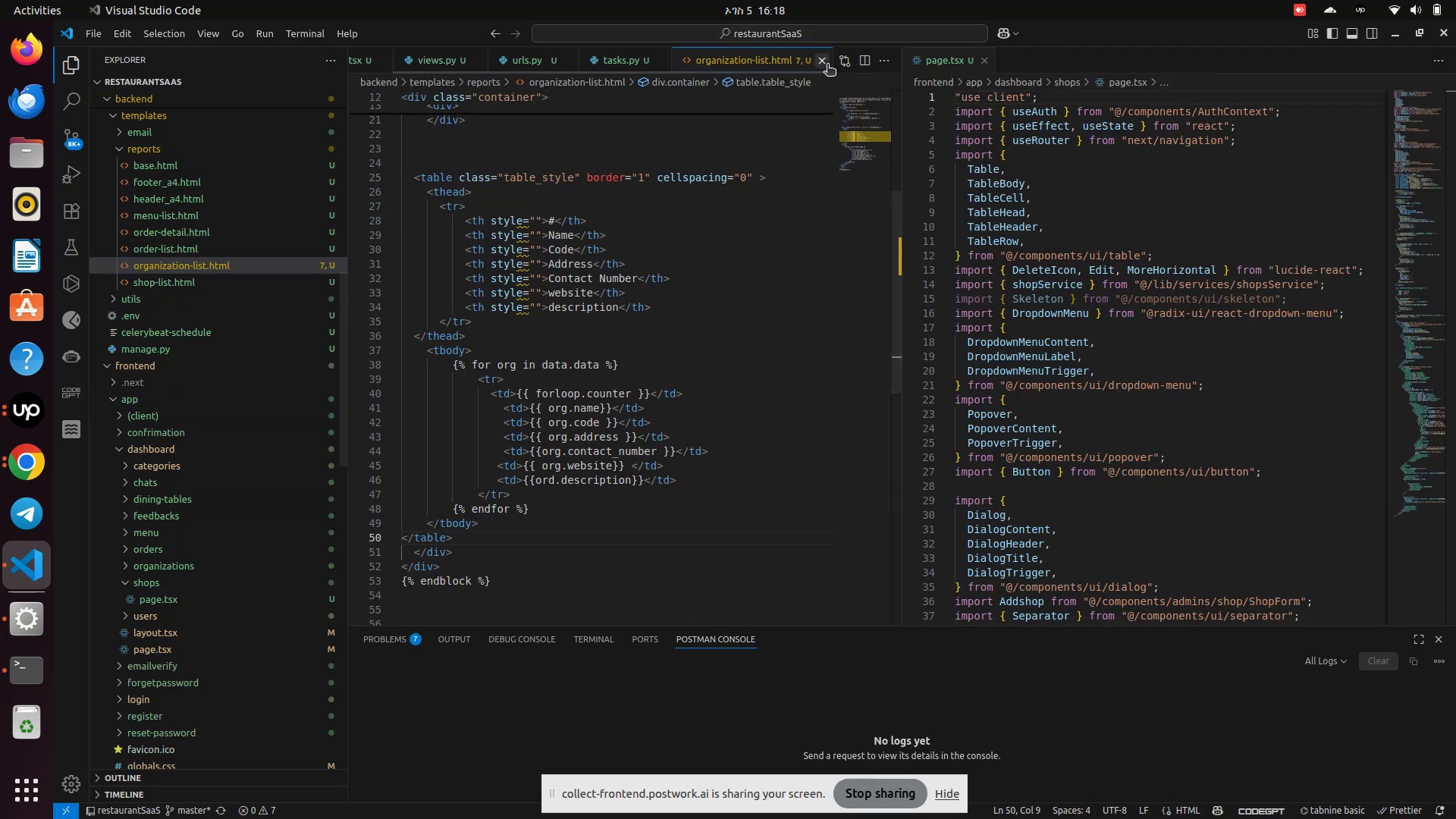 
left_click([824, 64])
 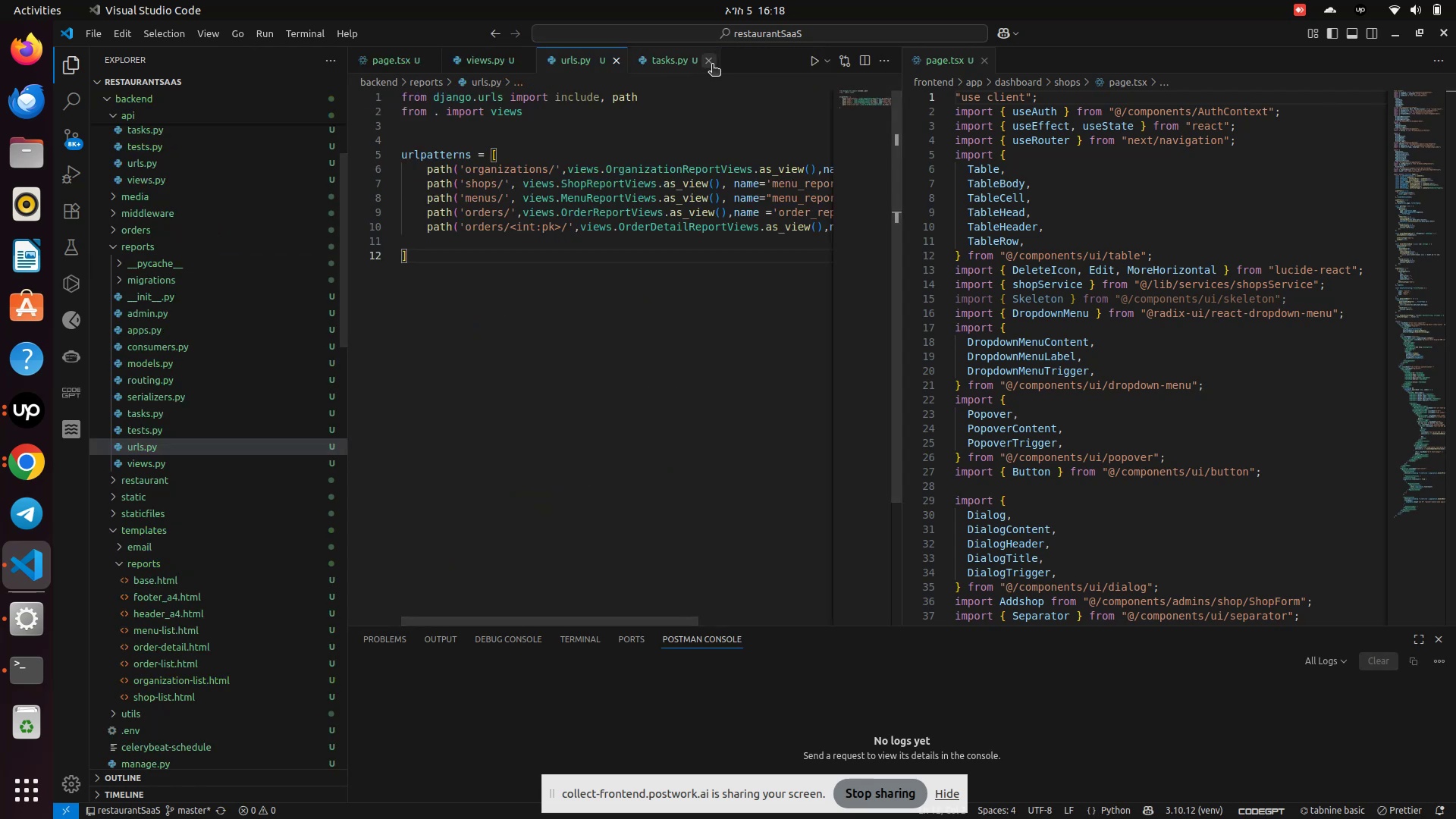 
left_click([712, 65])
 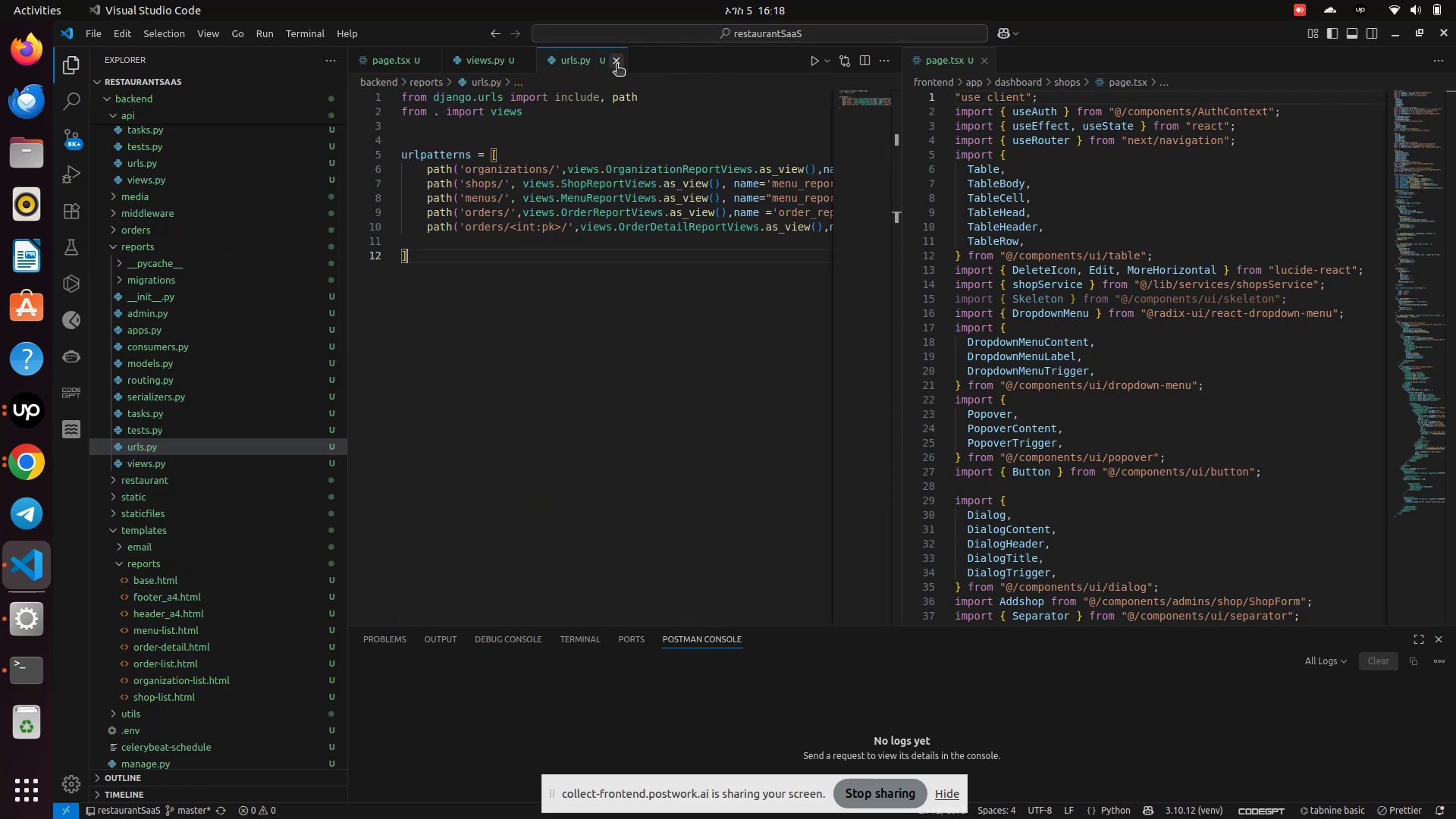 
left_click([610, 62])
 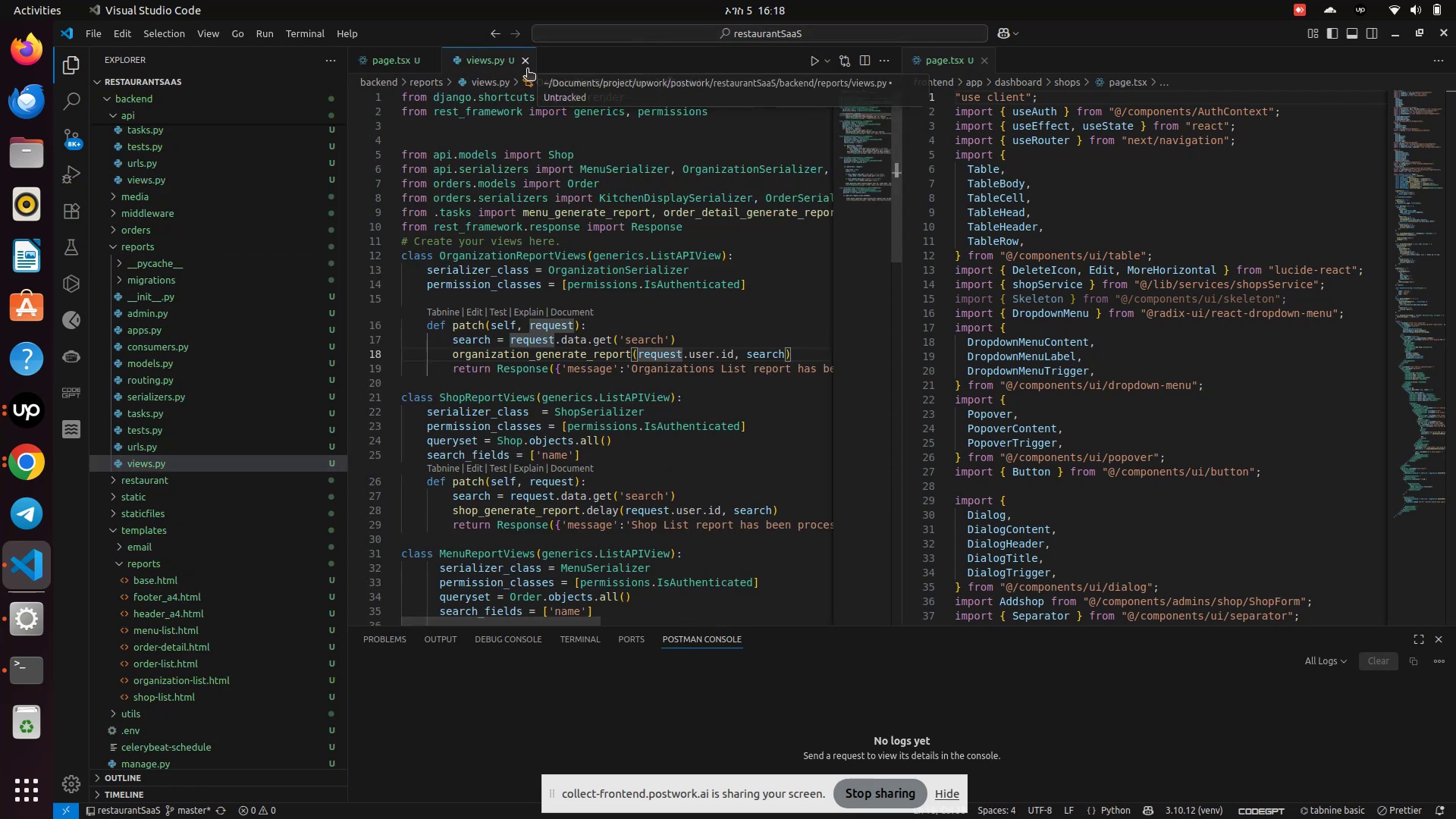 
left_click([523, 67])
 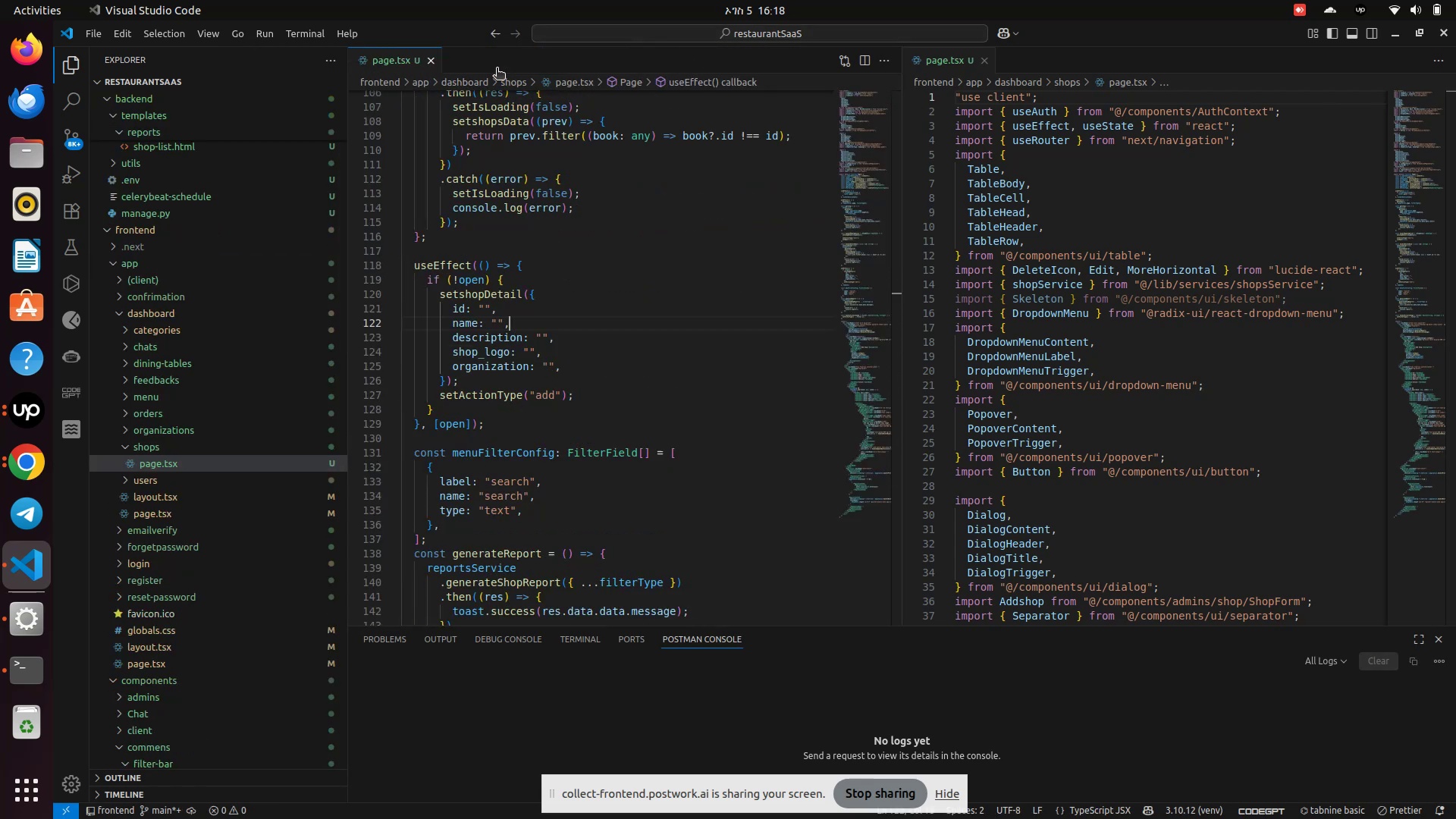 
mouse_move([403, 67])
 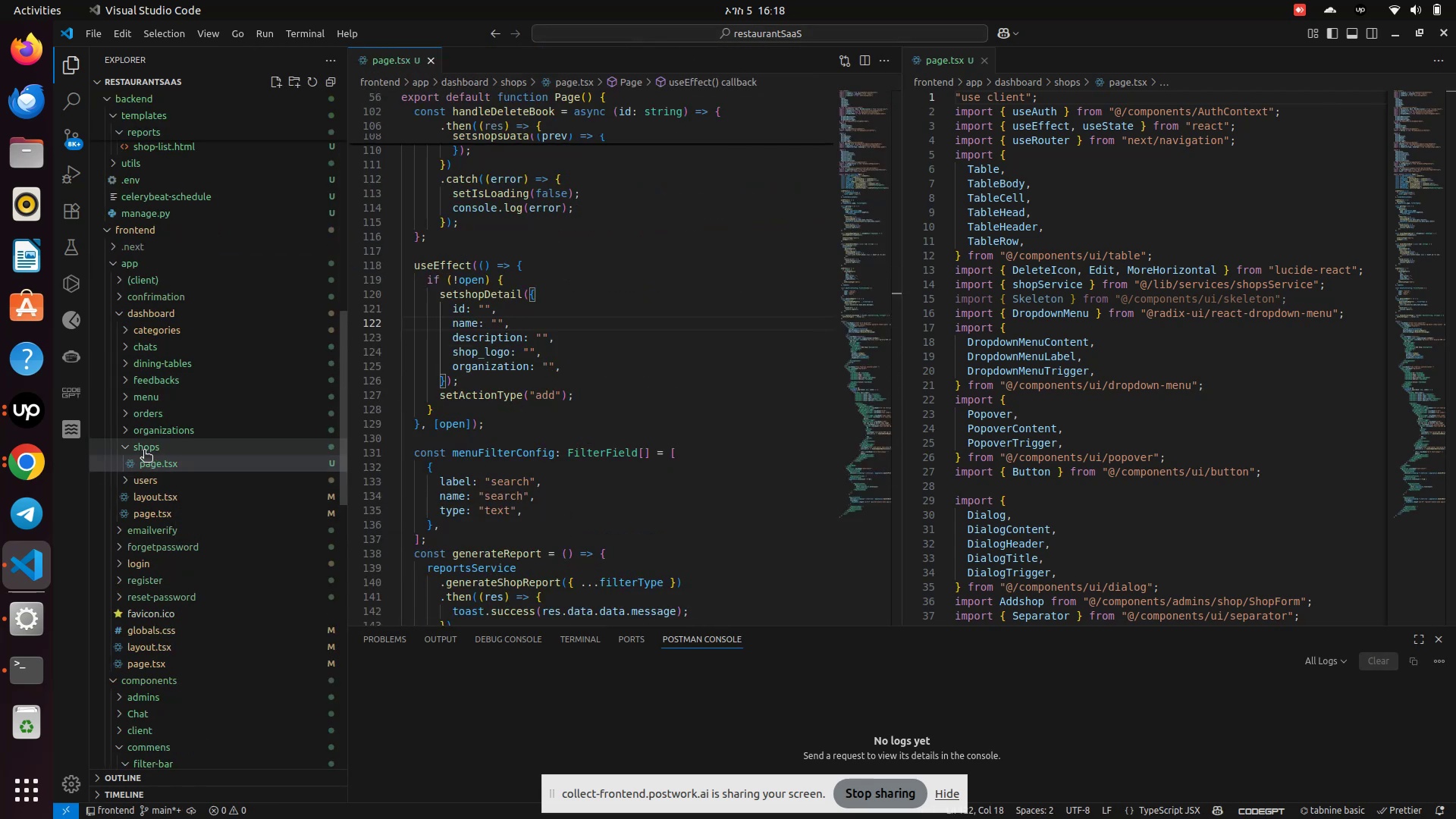 
left_click([142, 436])
 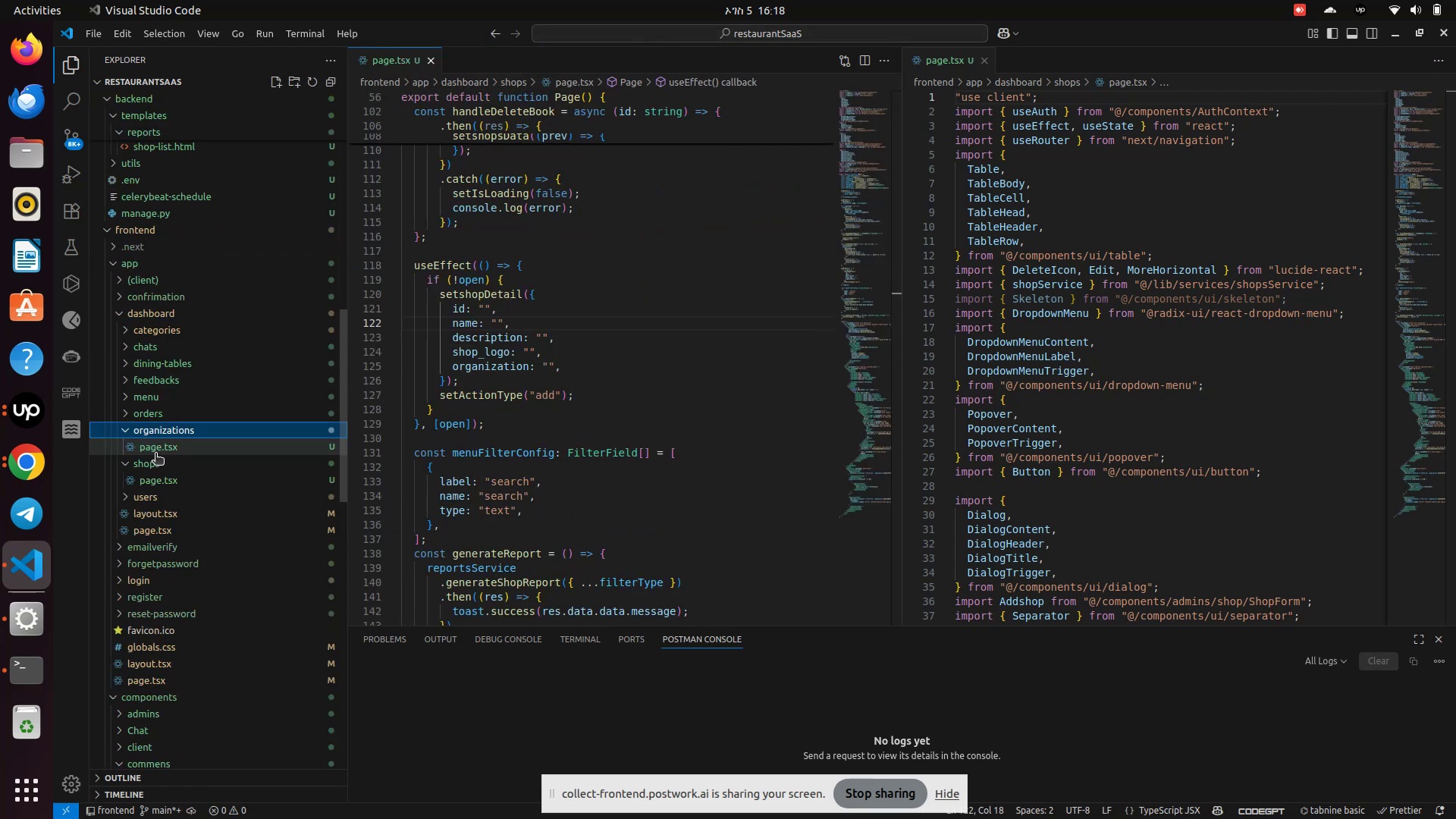 
left_click_drag(start_coordinate=[155, 453], to_coordinate=[725, 430])
 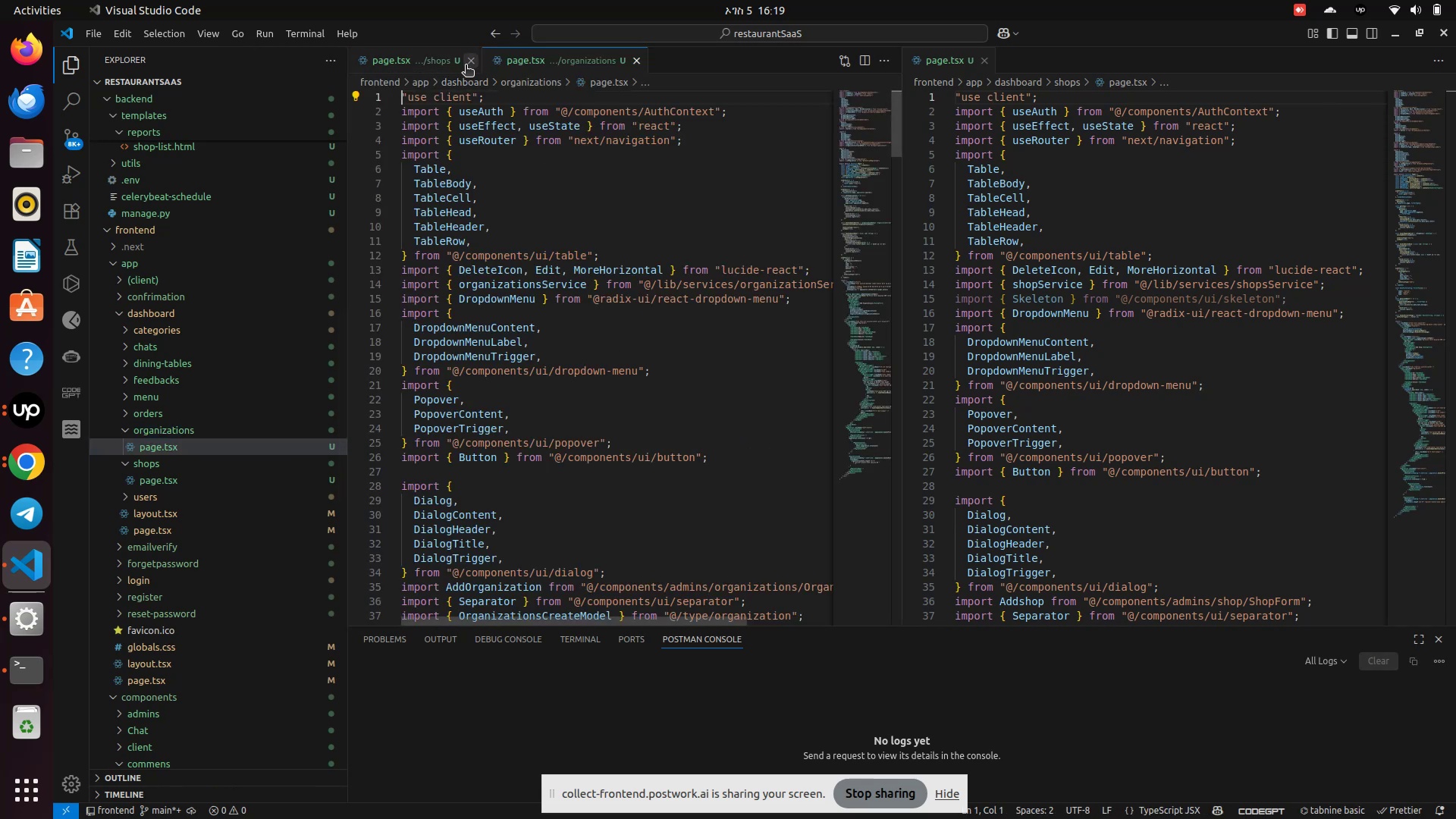 
left_click([466, 66])
 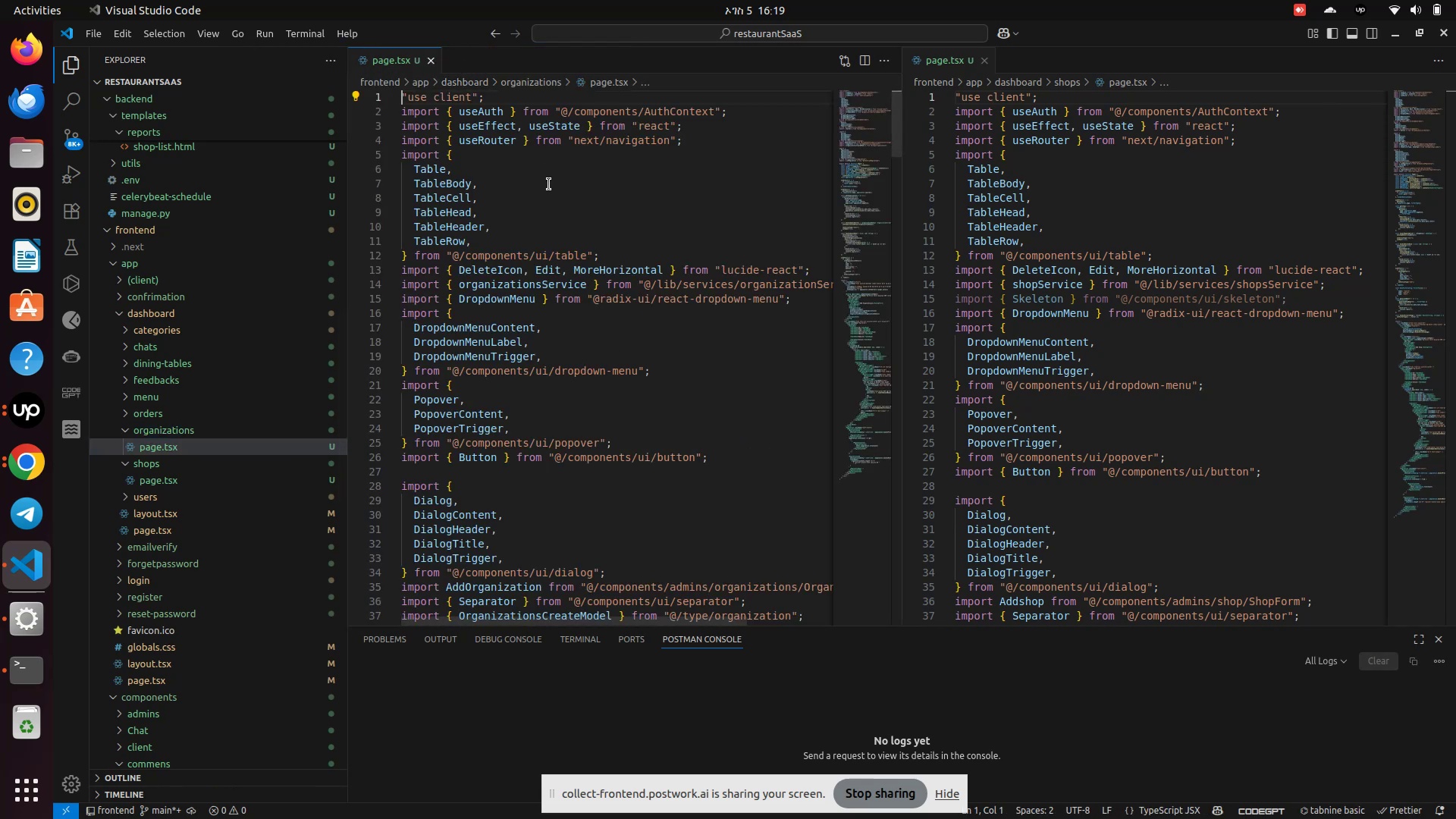 
scroll: coordinate [584, 259], scroll_direction: down, amount: 46.0
 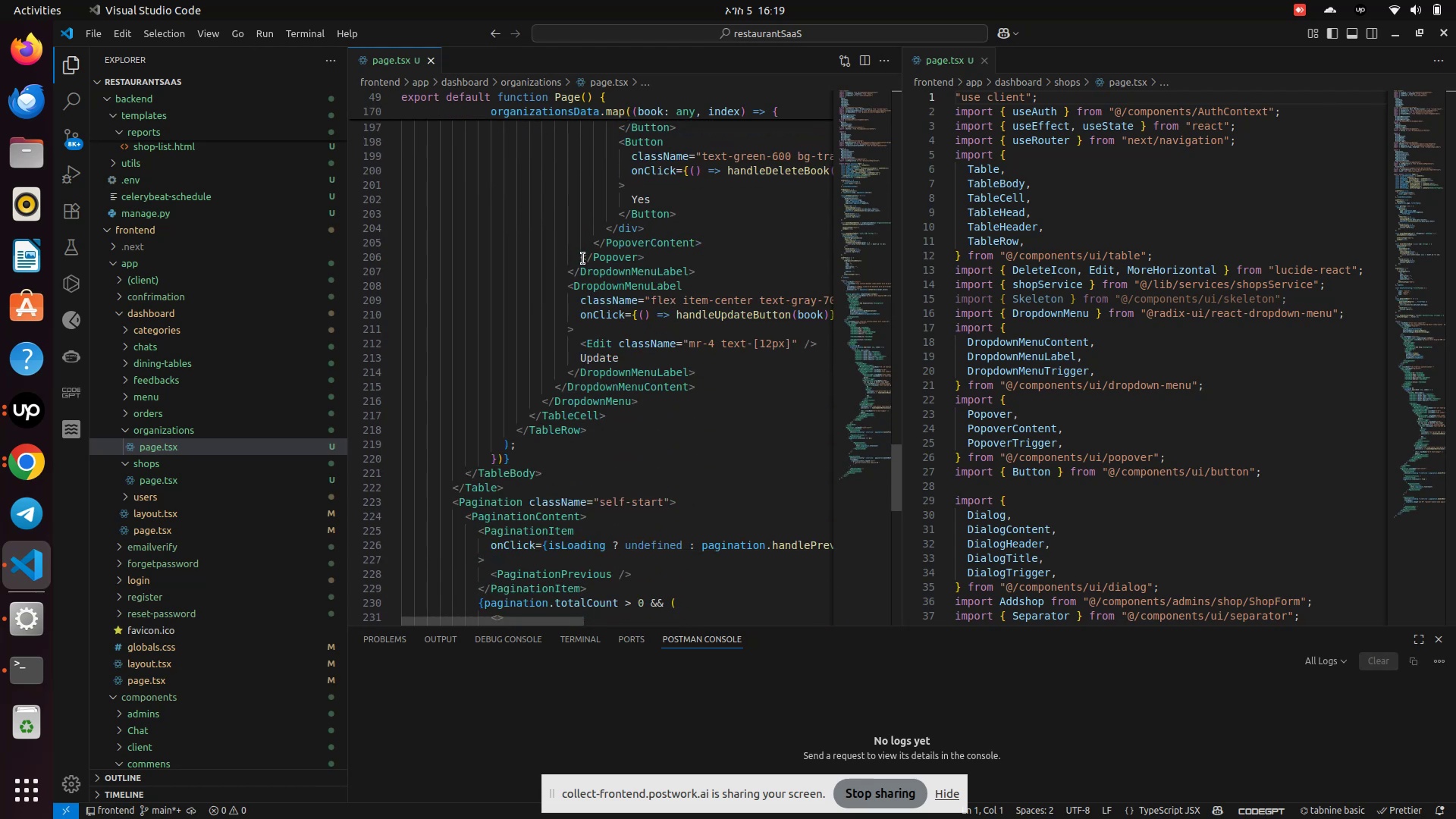 
scroll: coordinate [583, 259], scroll_direction: up, amount: 32.0
 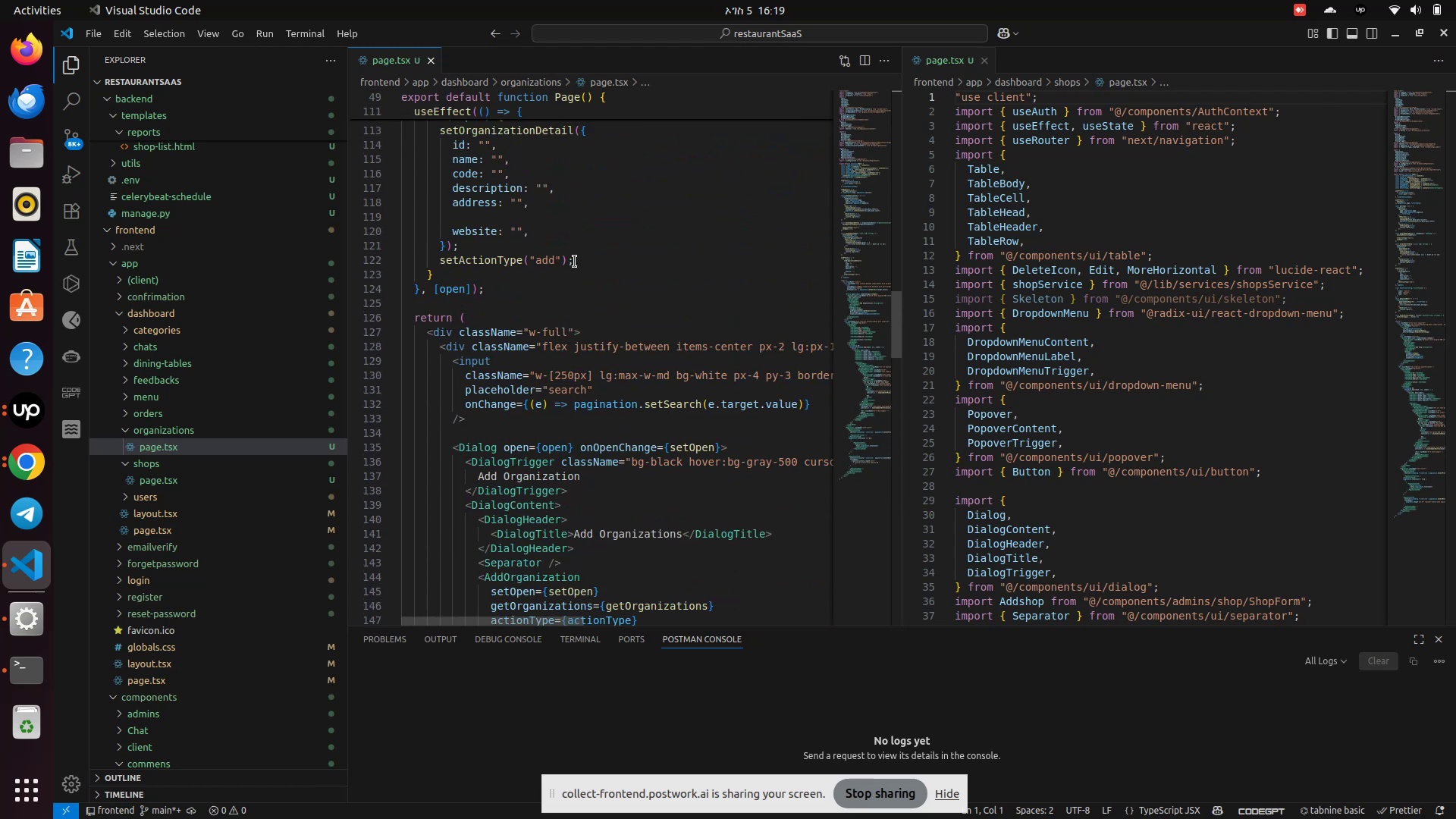 
scroll: coordinate [1177, 336], scroll_direction: down, amount: 48.0
 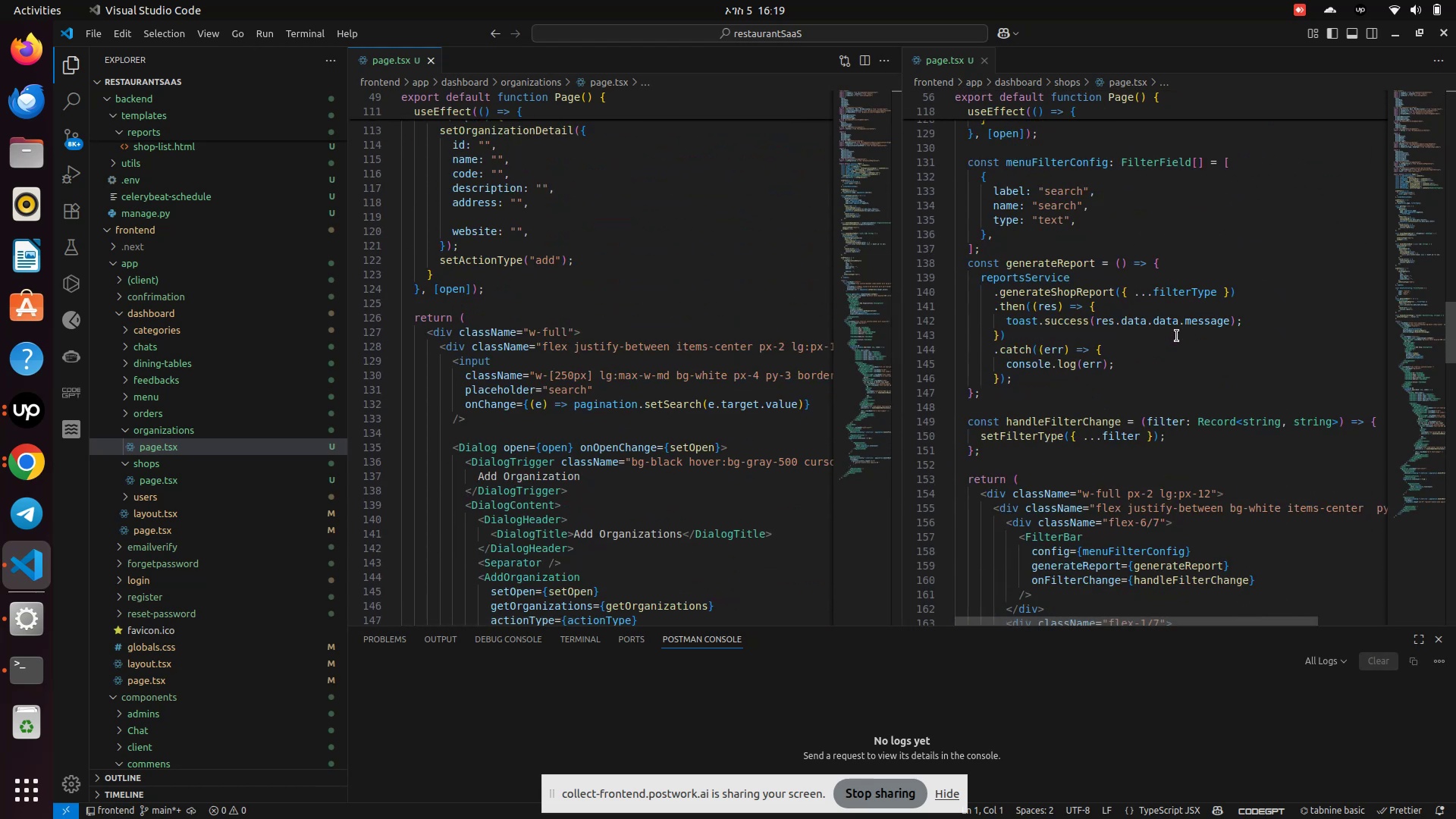 
scroll: coordinate [1177, 336], scroll_direction: up, amount: 7.0
 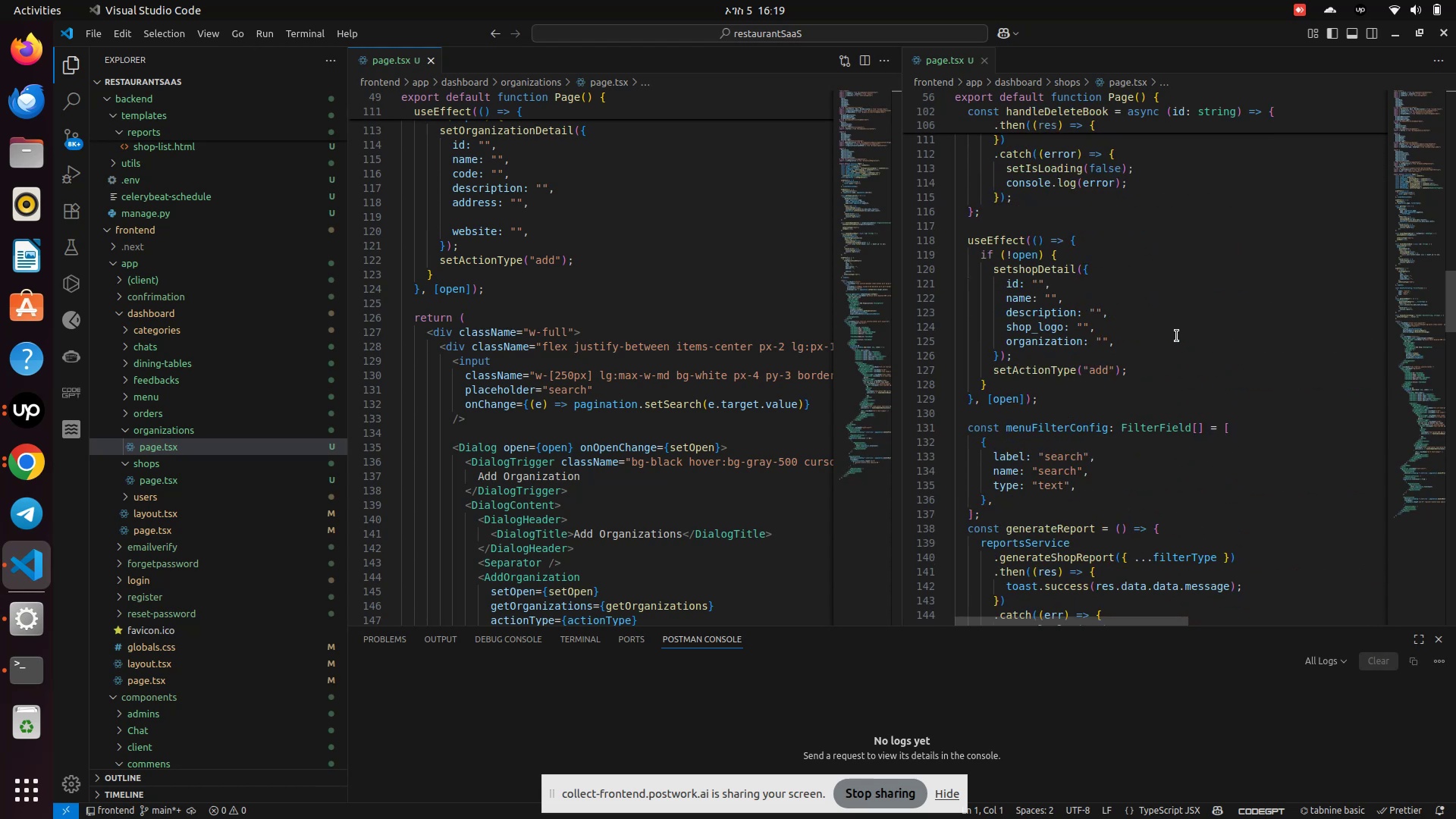 
scroll: coordinate [1177, 336], scroll_direction: down, amount: 3.0
 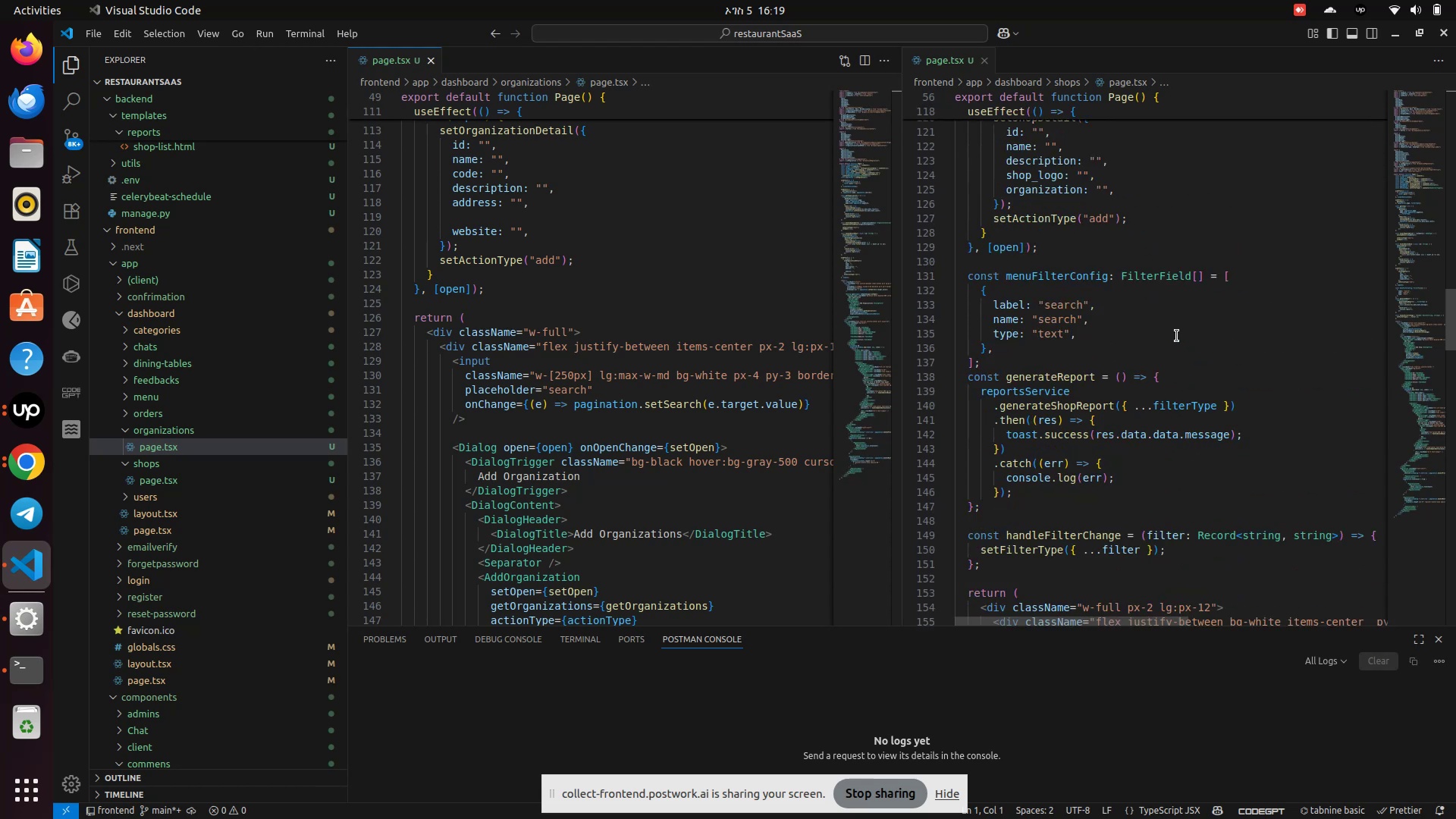 
scroll: coordinate [494, 253], scroll_direction: up, amount: 37.0
 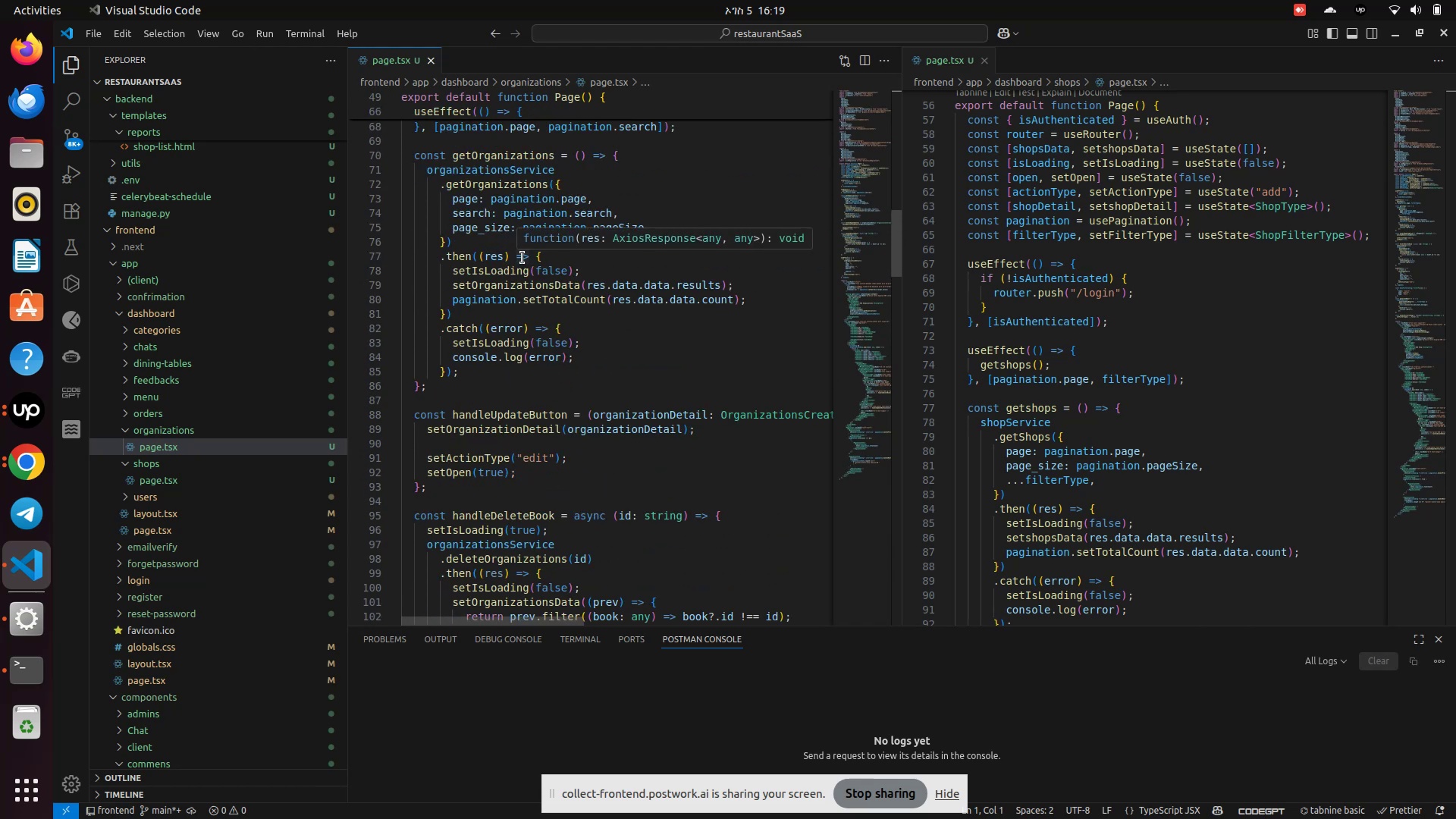 
wait(8.74)
 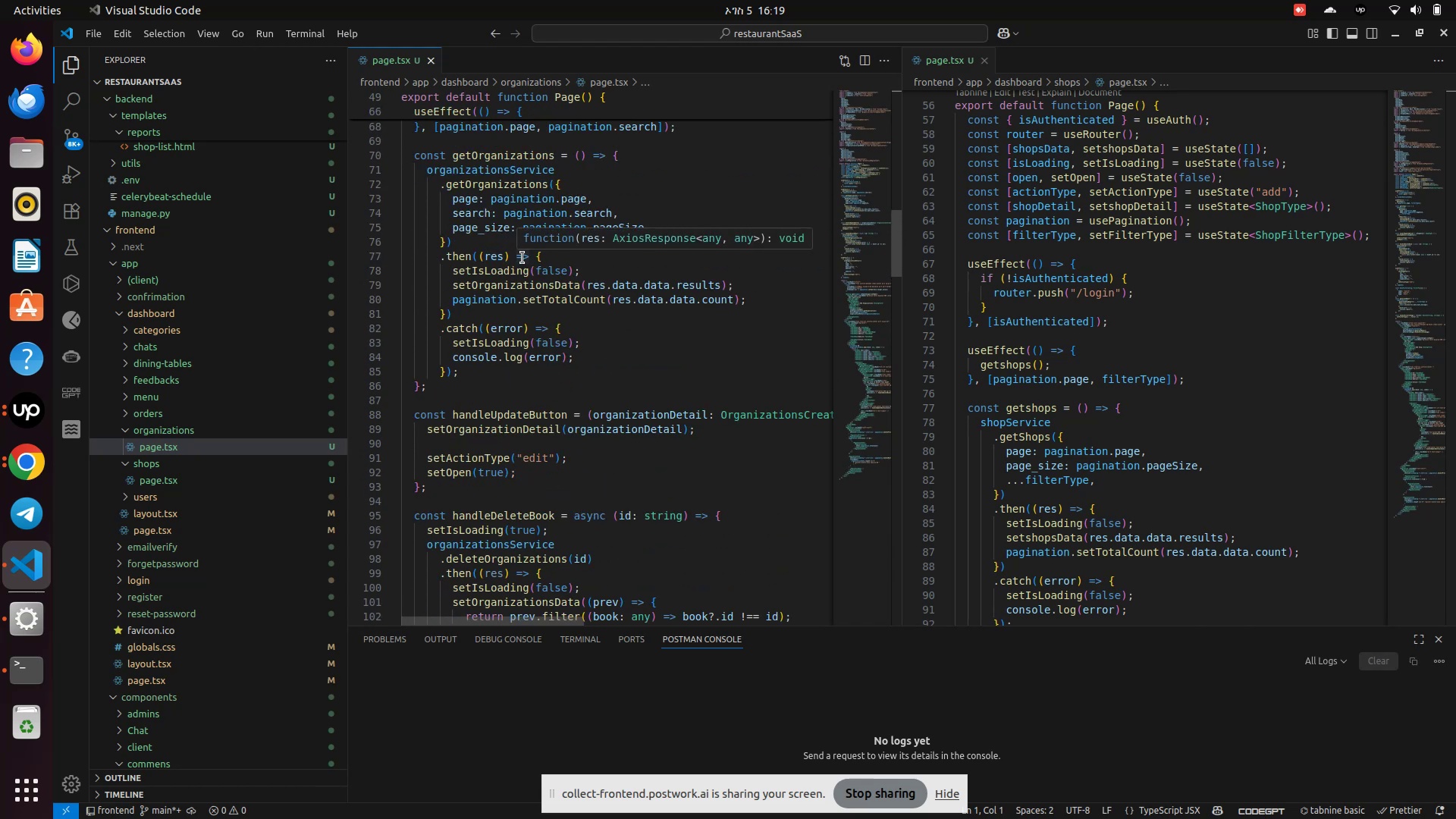 
scroll: coordinate [568, 340], scroll_direction: up, amount: 10.0
 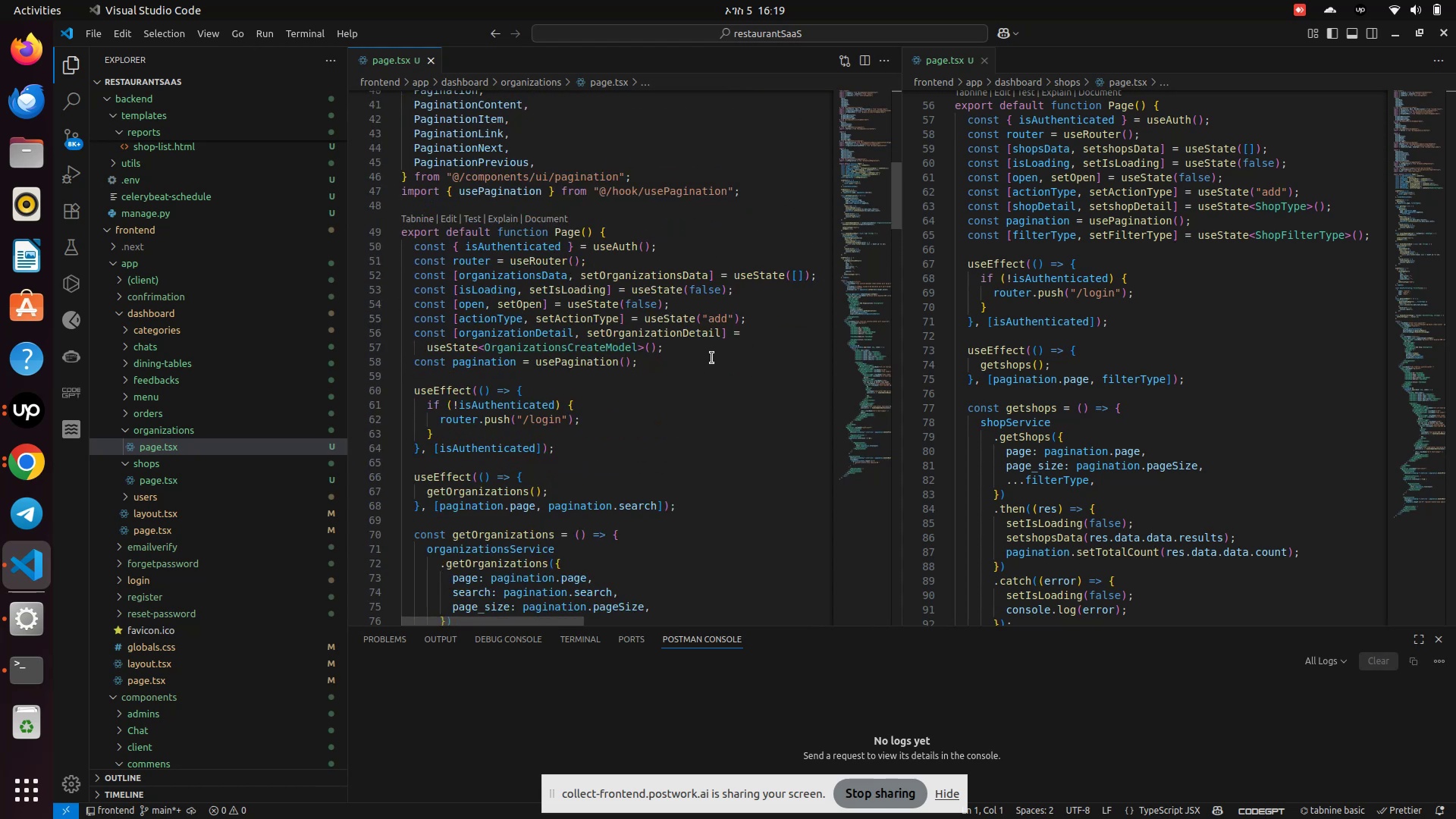 
left_click([692, 343])
 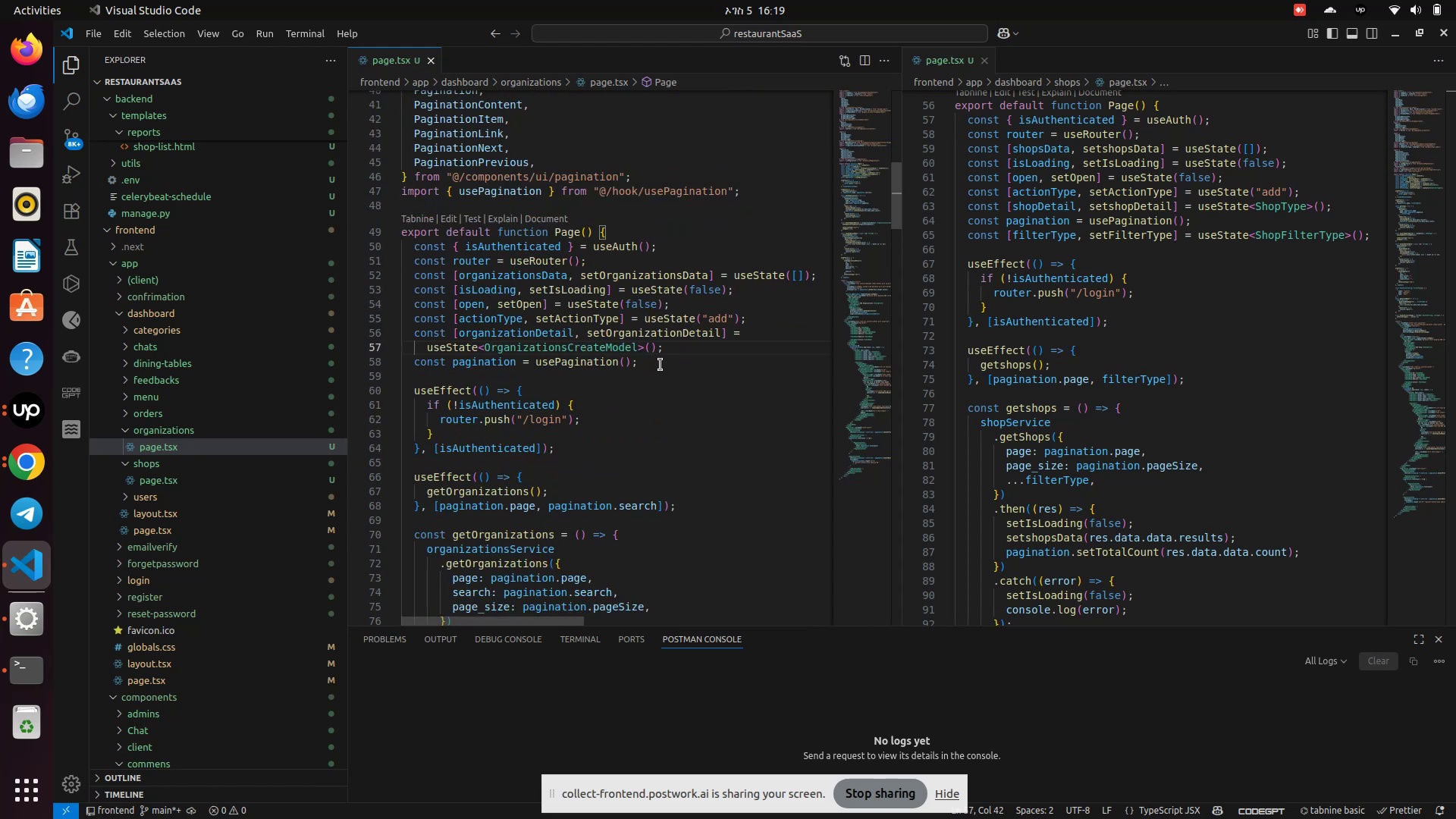 
left_click([661, 365])
 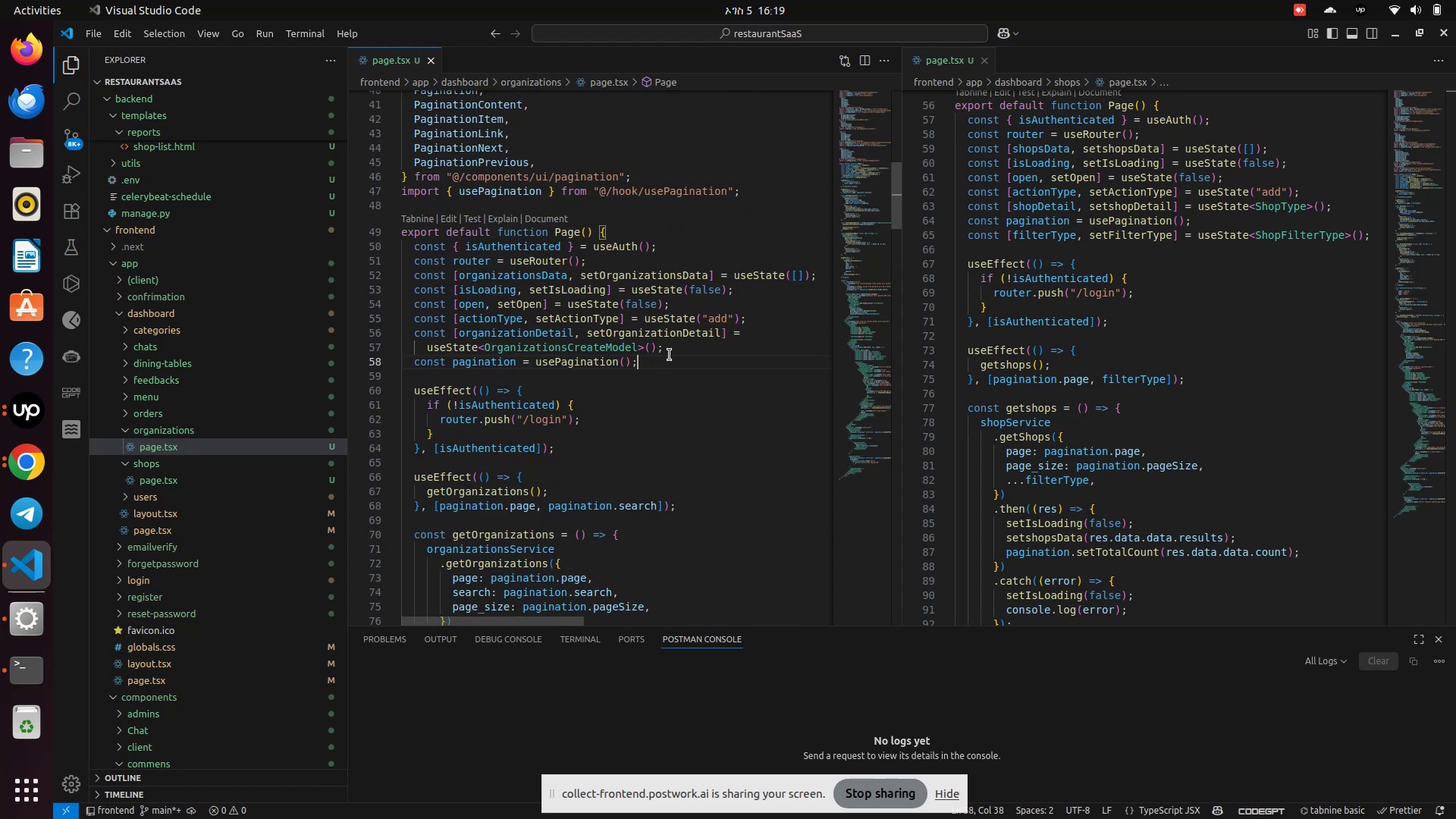 
left_click([674, 352])
 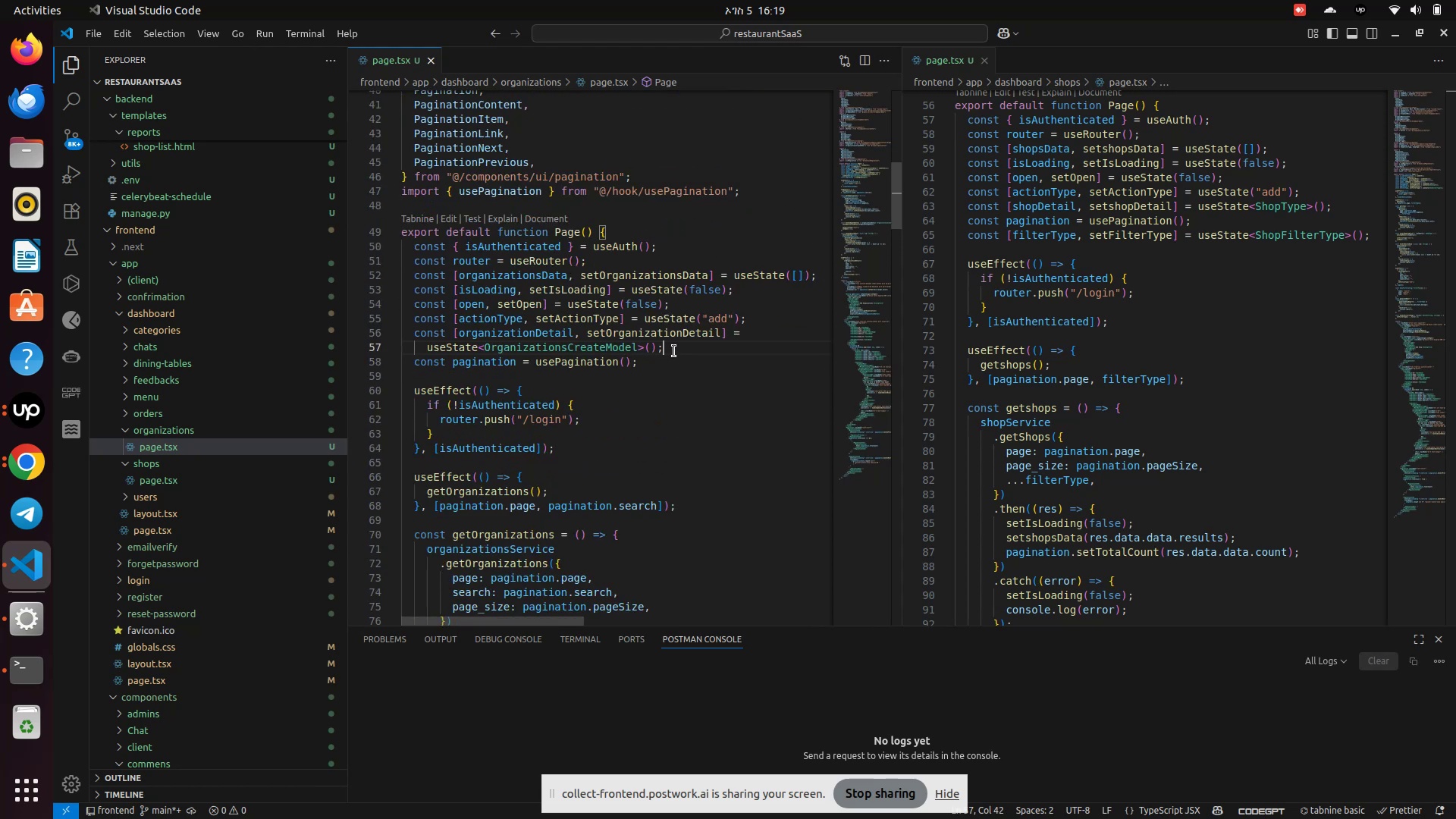 
key(Enter)
 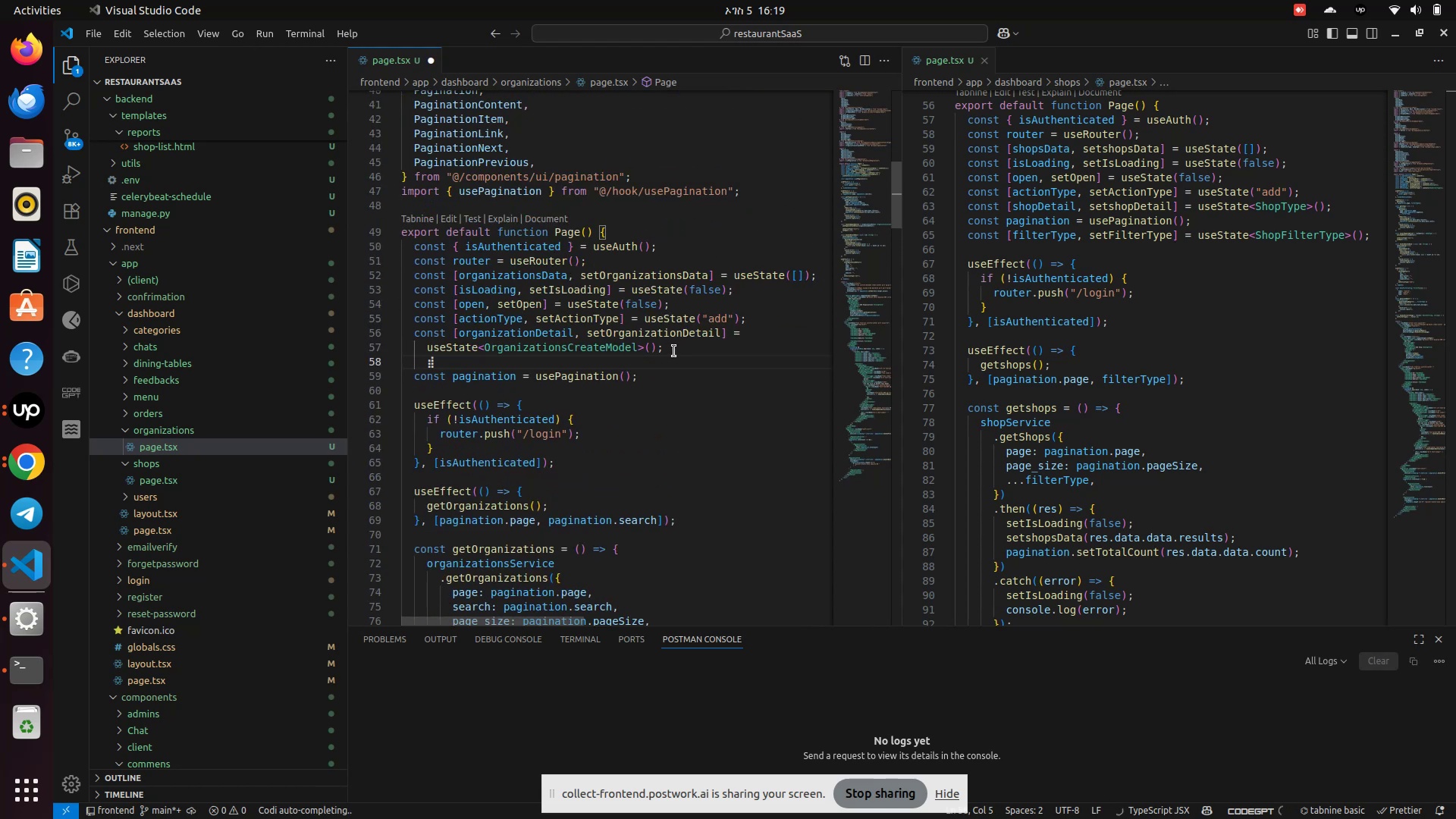 
key(Backspace)
type(const [filter)
 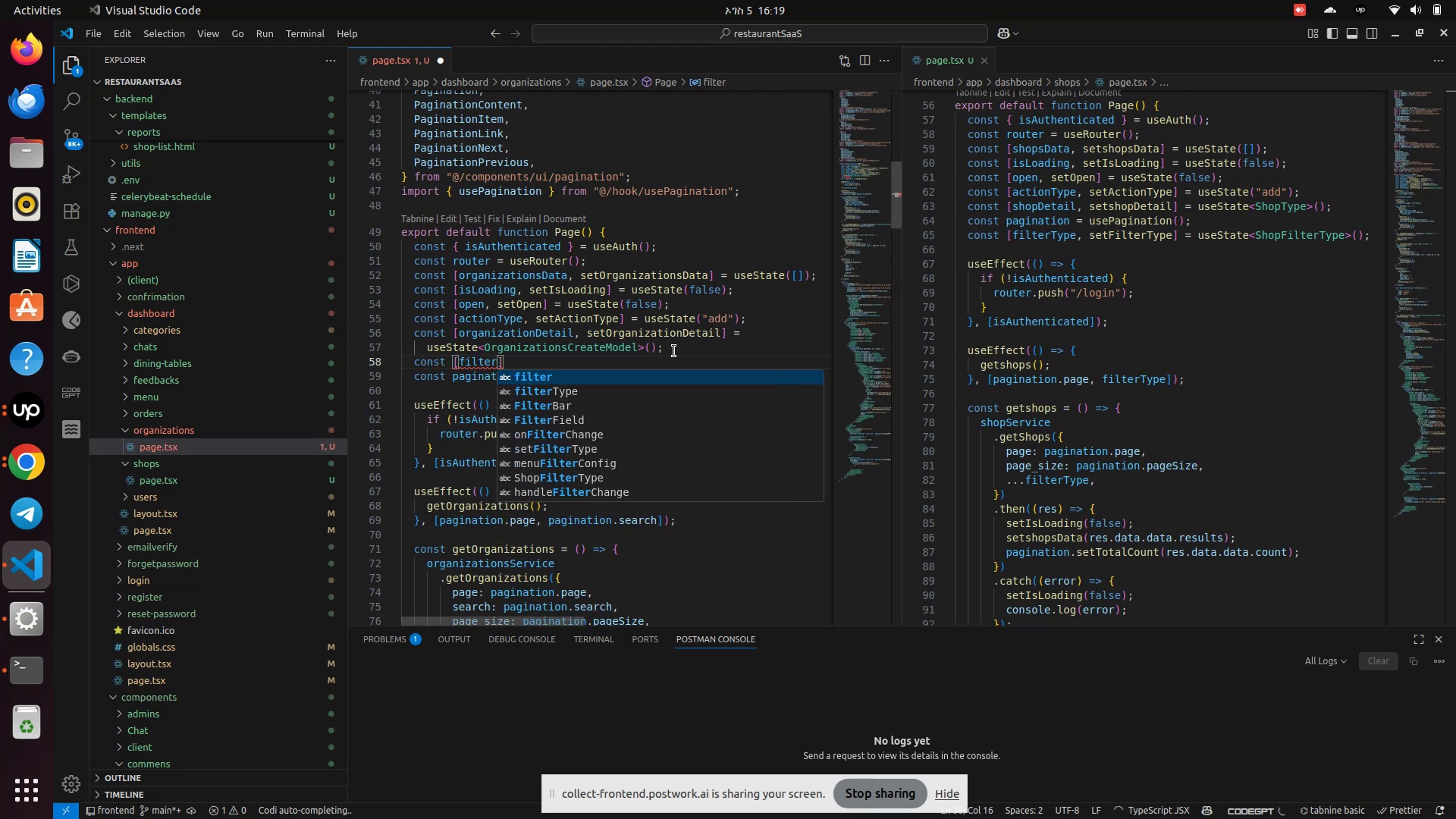 
key(ArrowDown)
 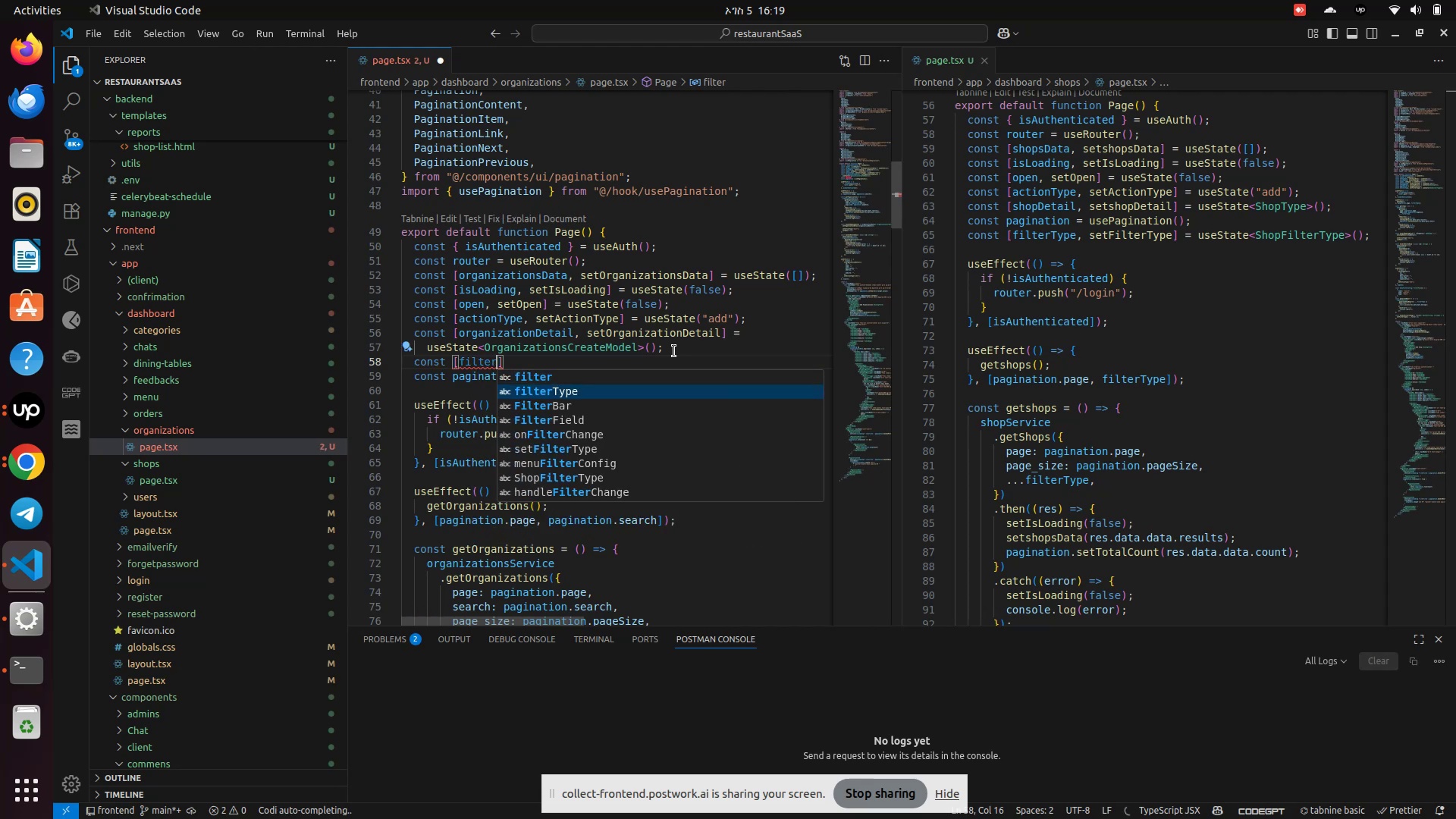 
key(Enter)
 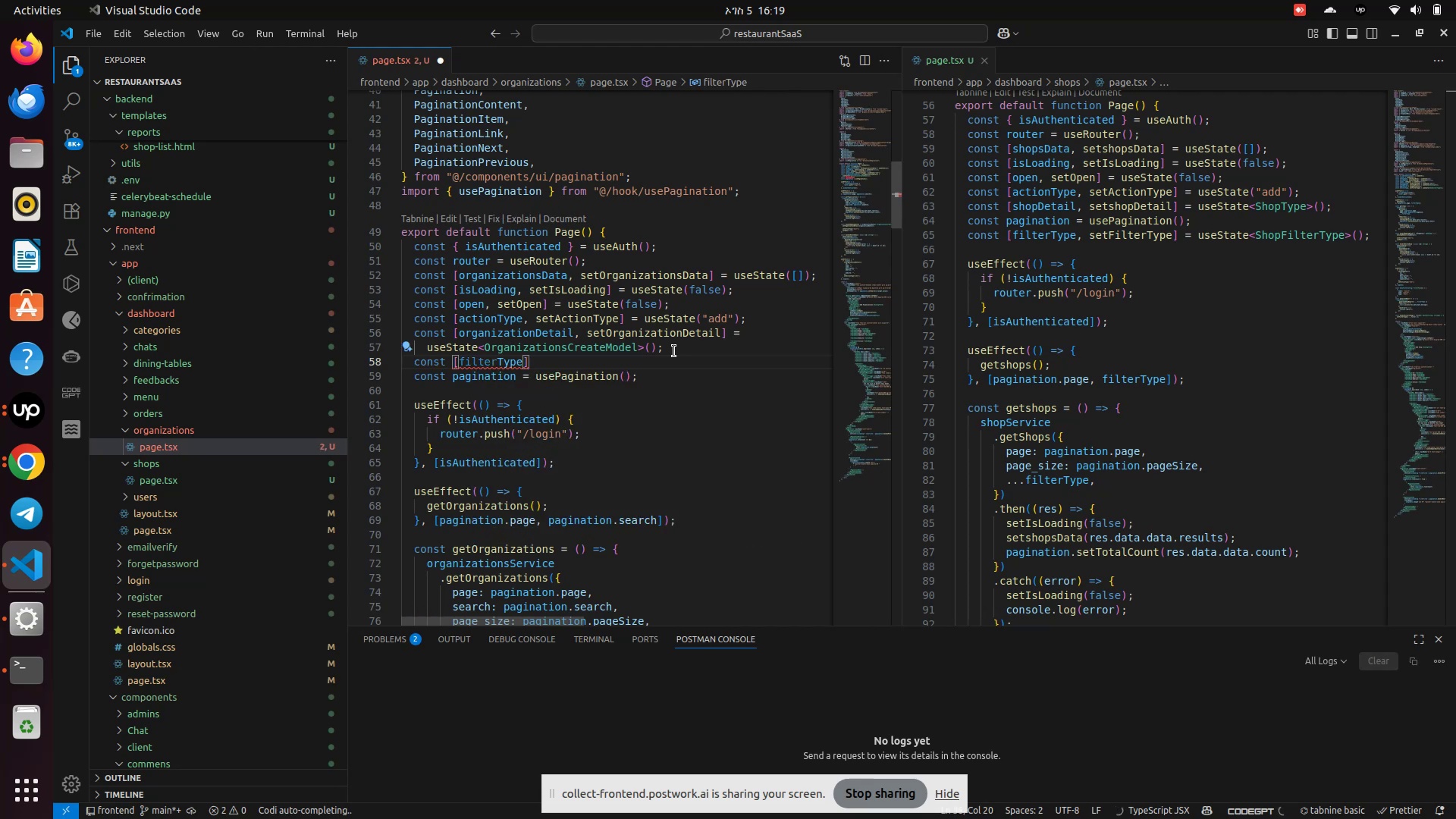 
type(, setFil)
 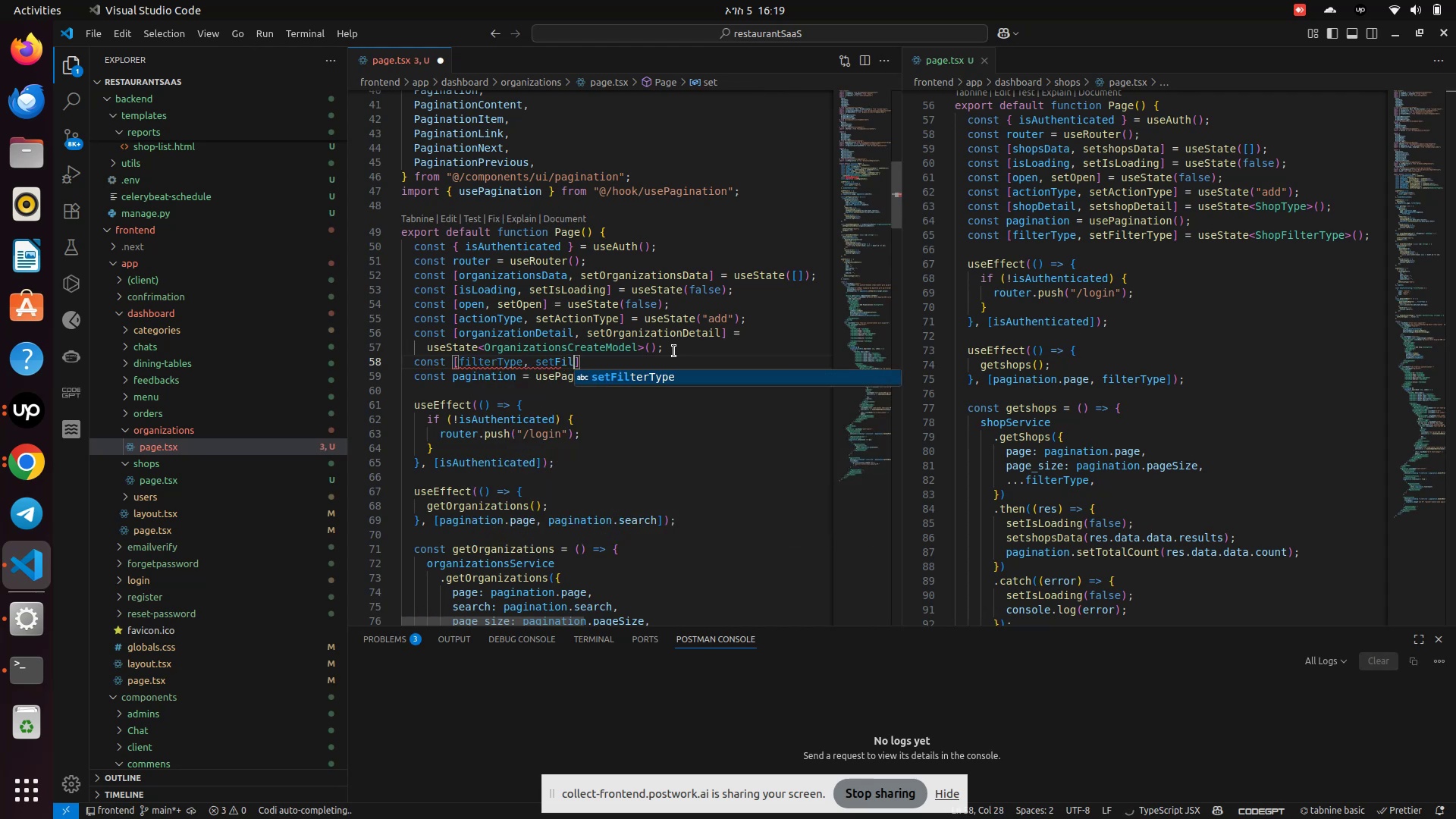 
key(Enter)
 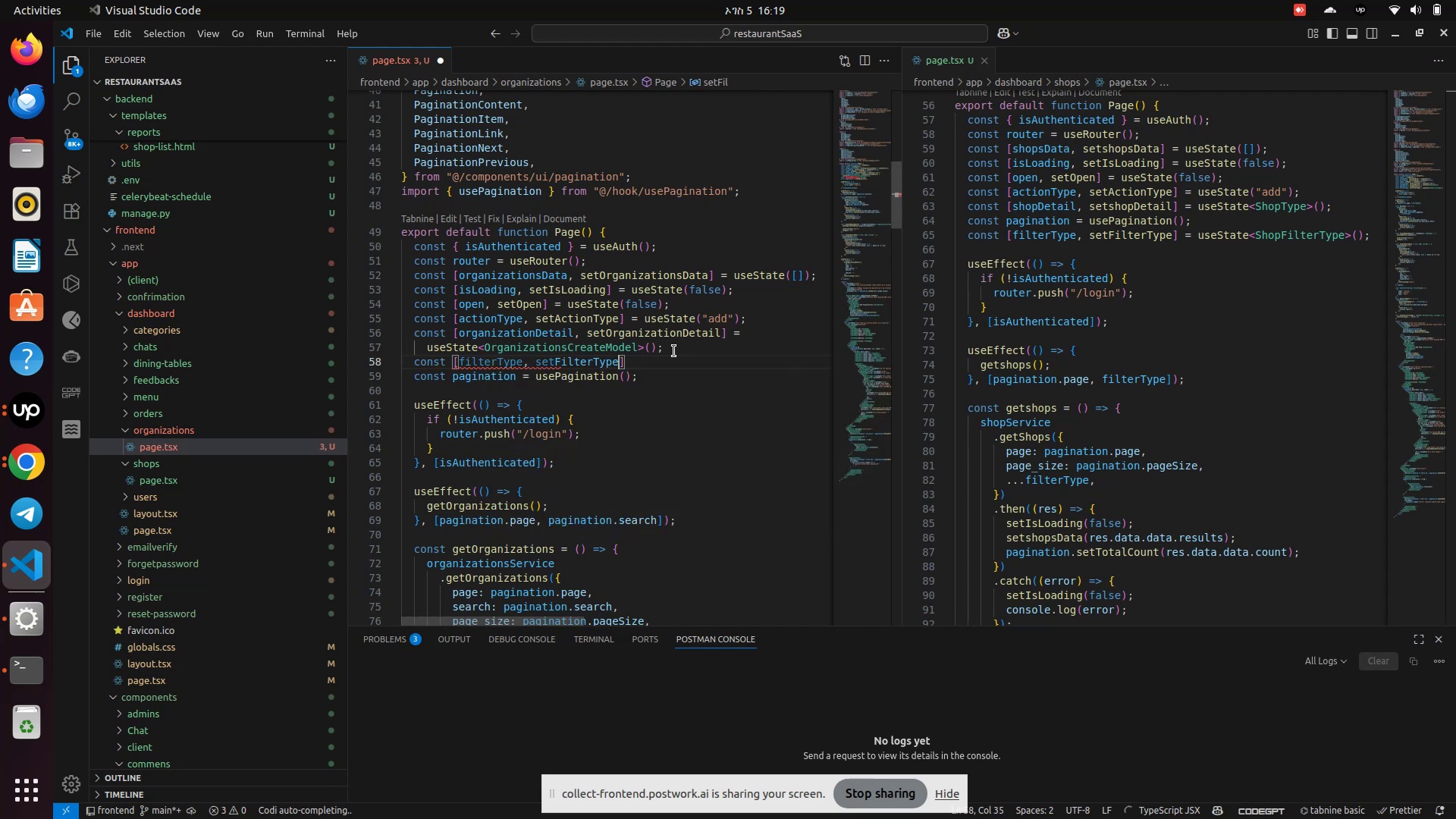 
key(ArrowRight)
 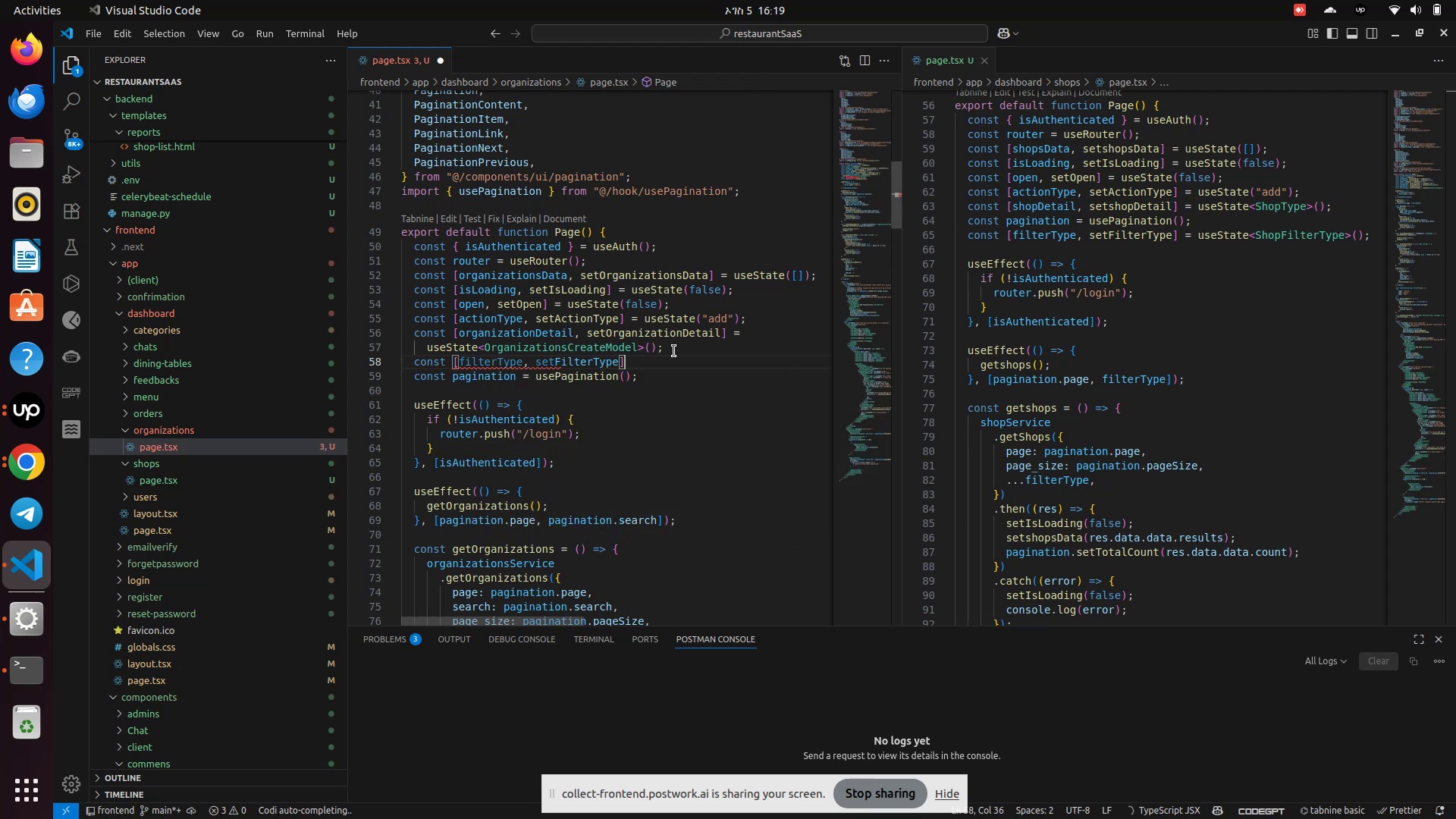 
type( = useSt)
 